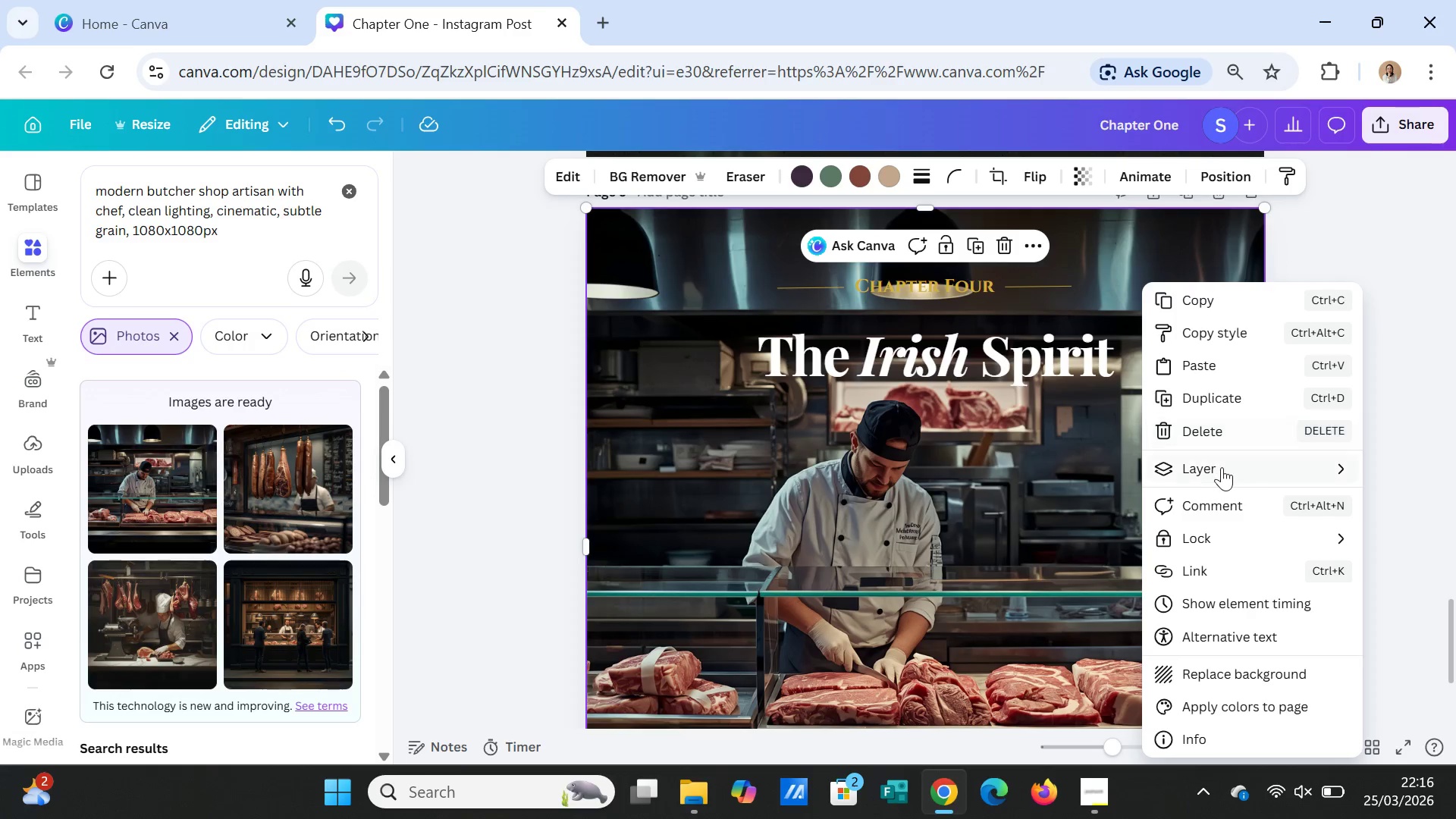 
left_click([1222, 467])
 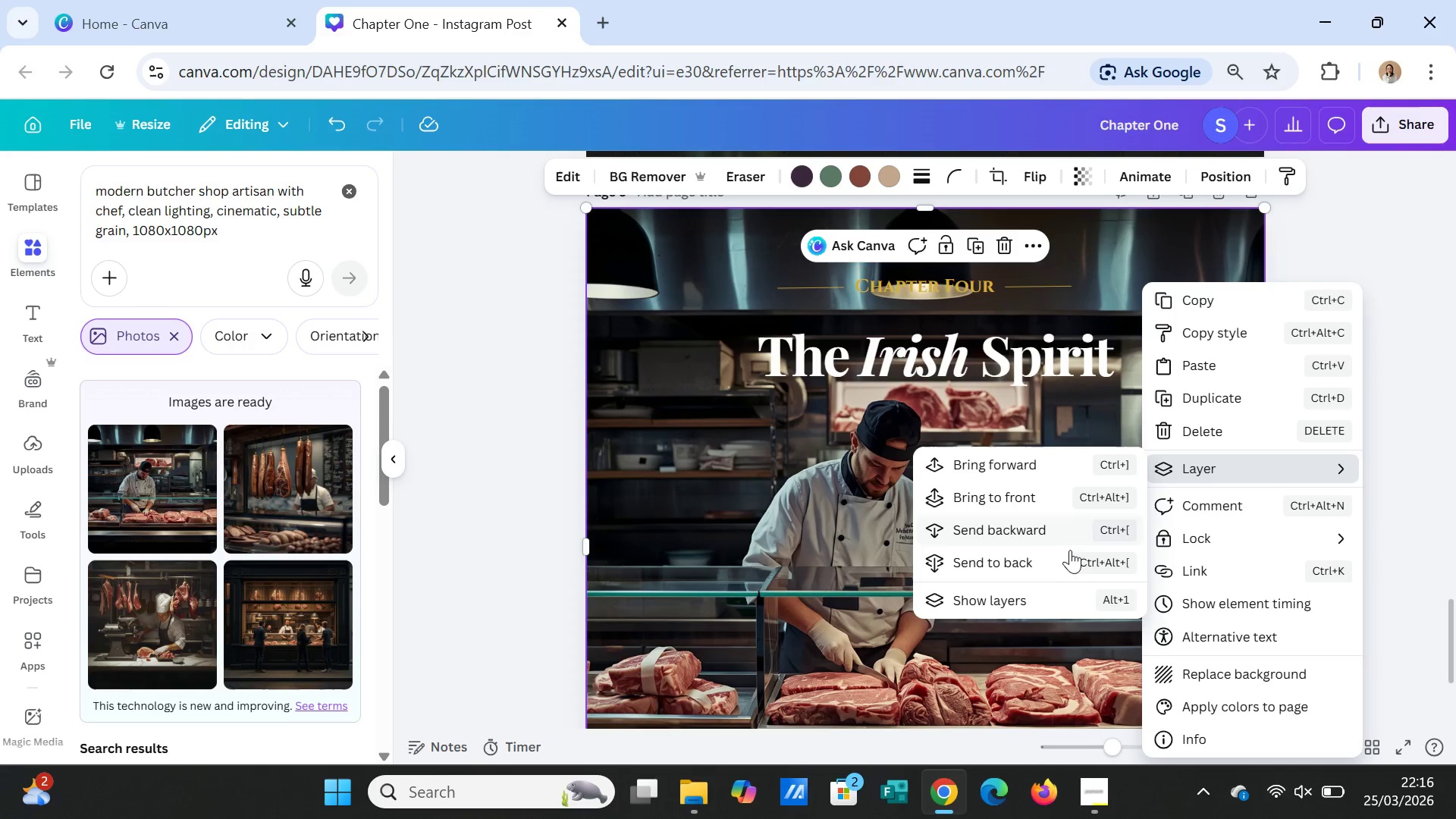 
left_click([1068, 551])
 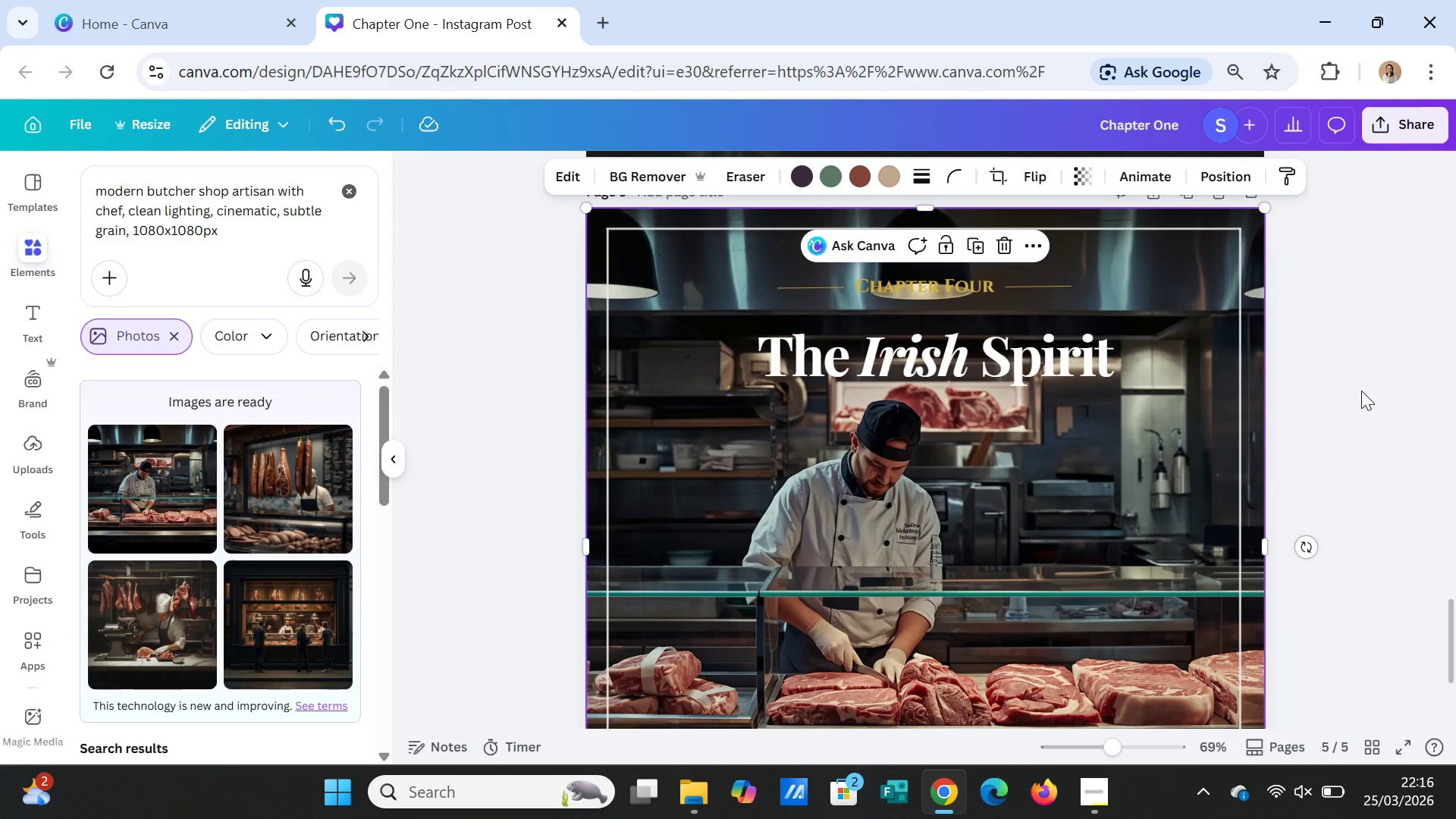 
left_click([1361, 391])
 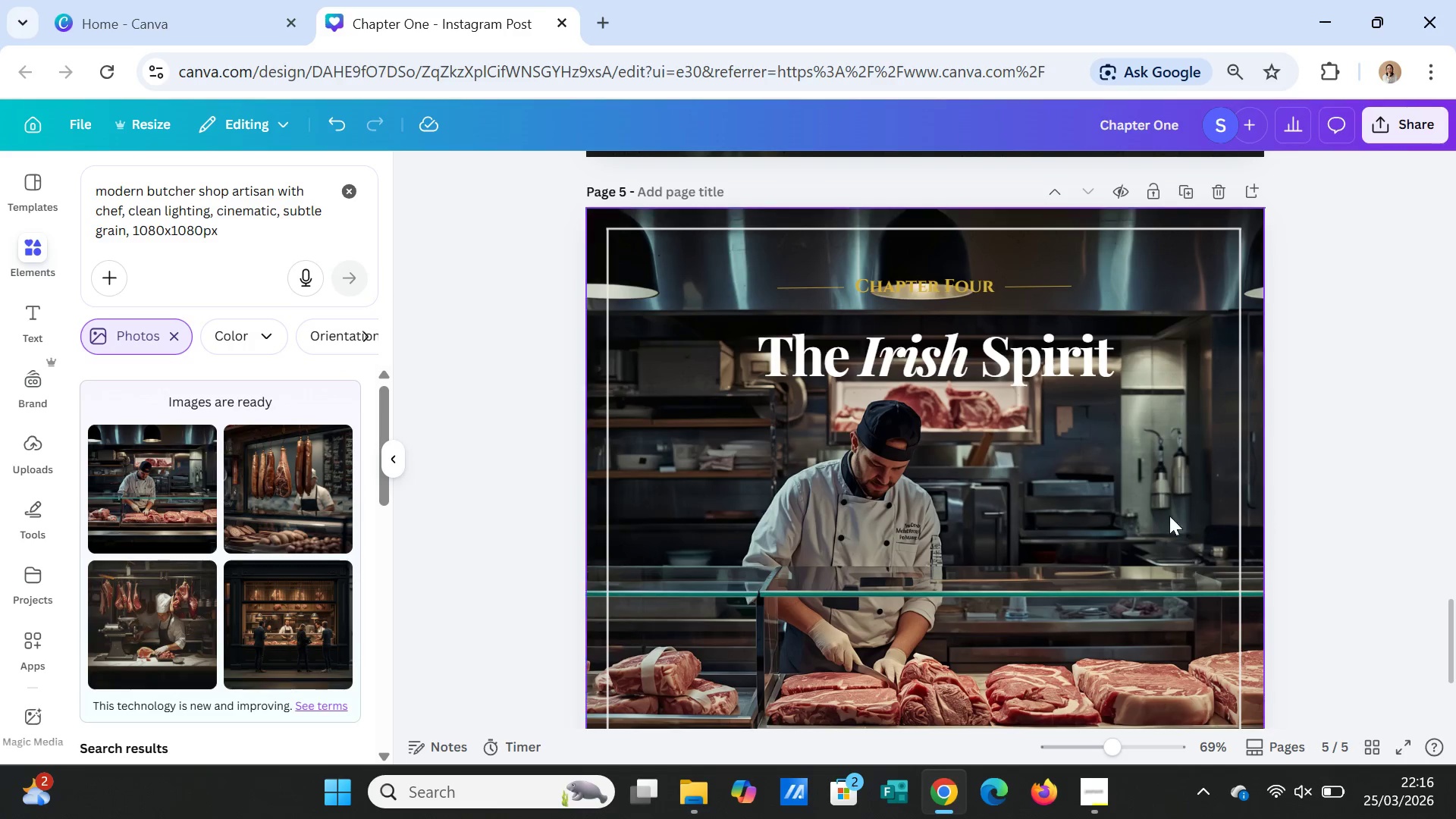 
left_click([1153, 490])
 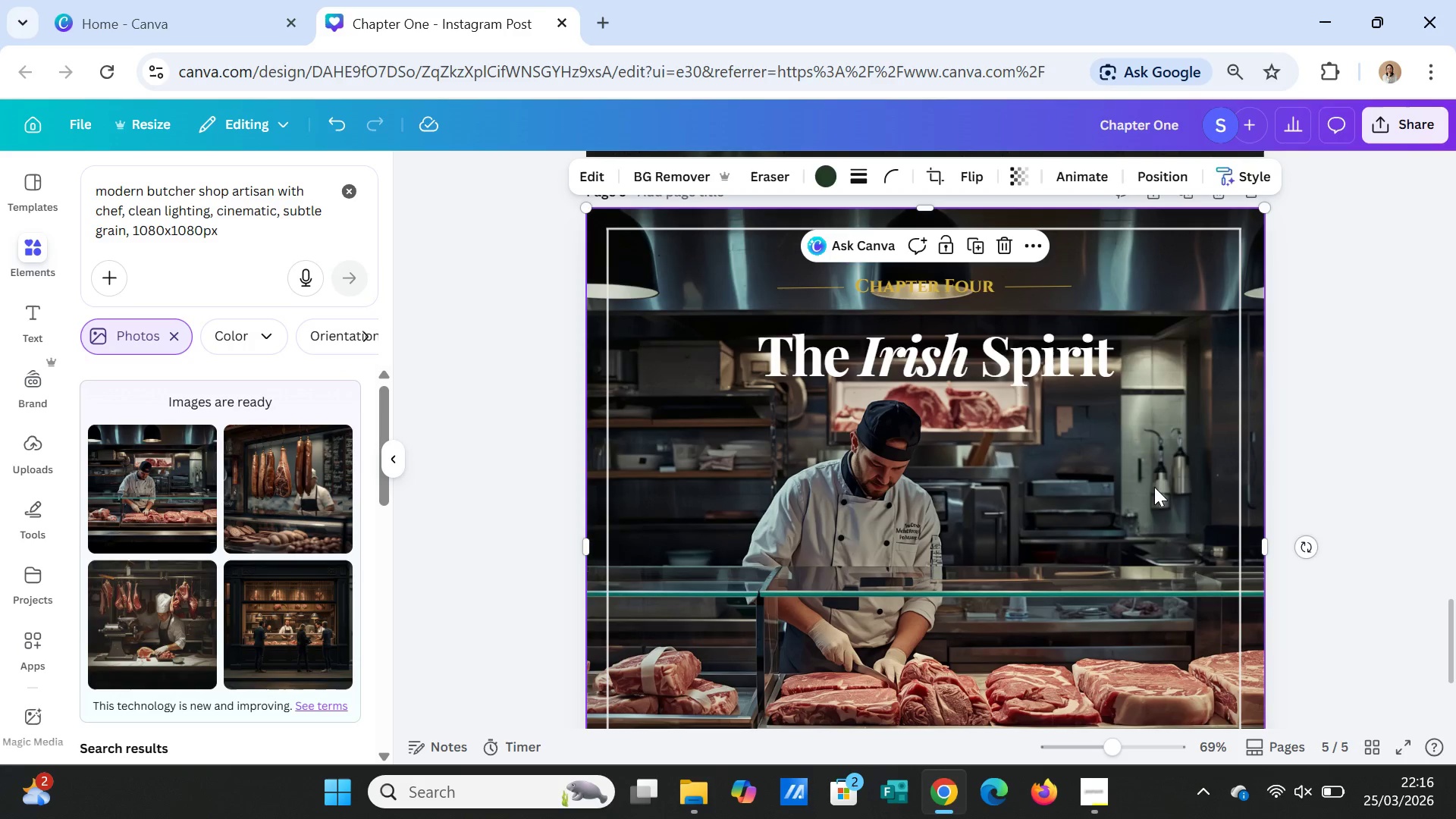 
right_click([1154, 487])
 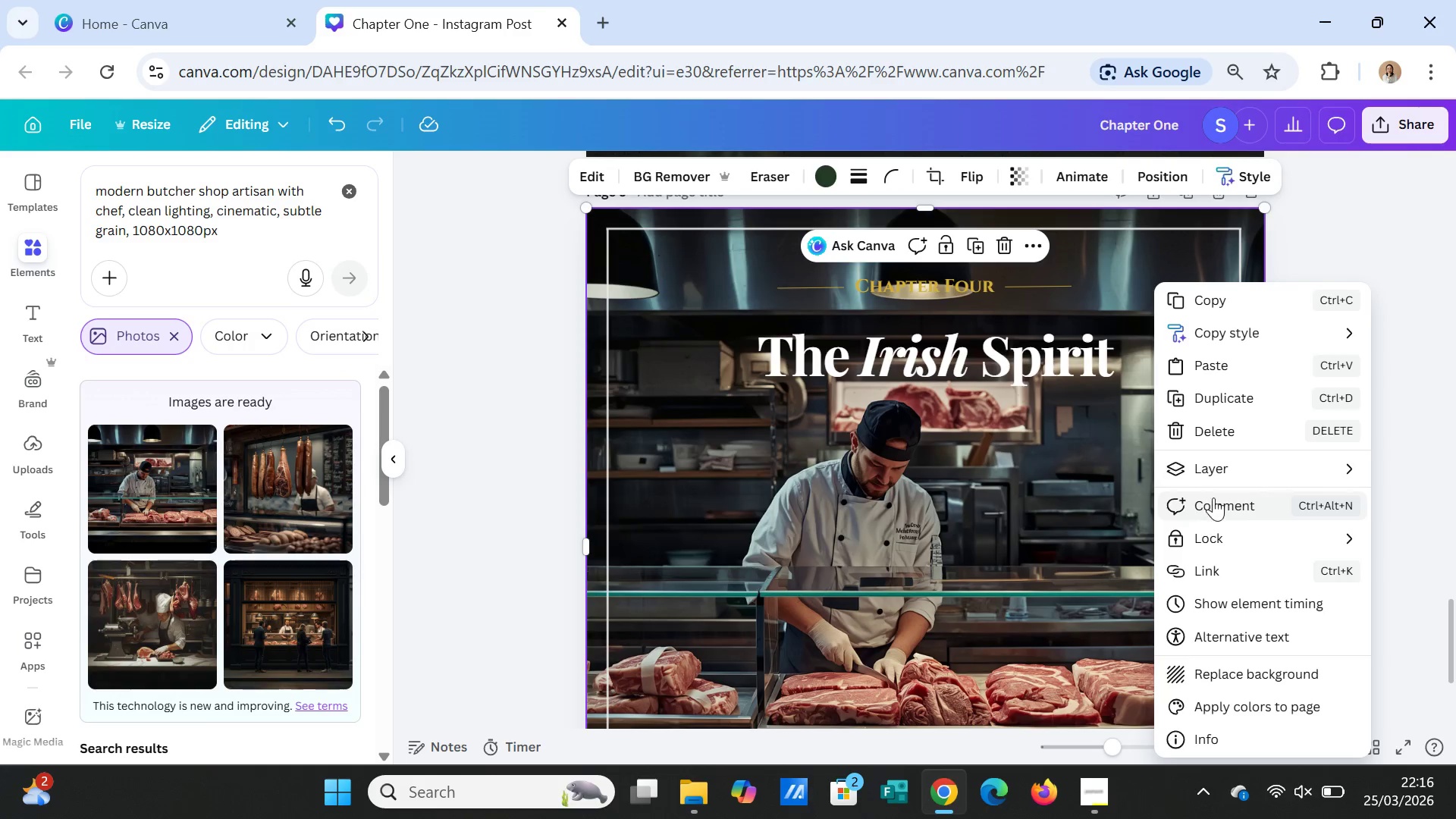 
left_click([1234, 472])
 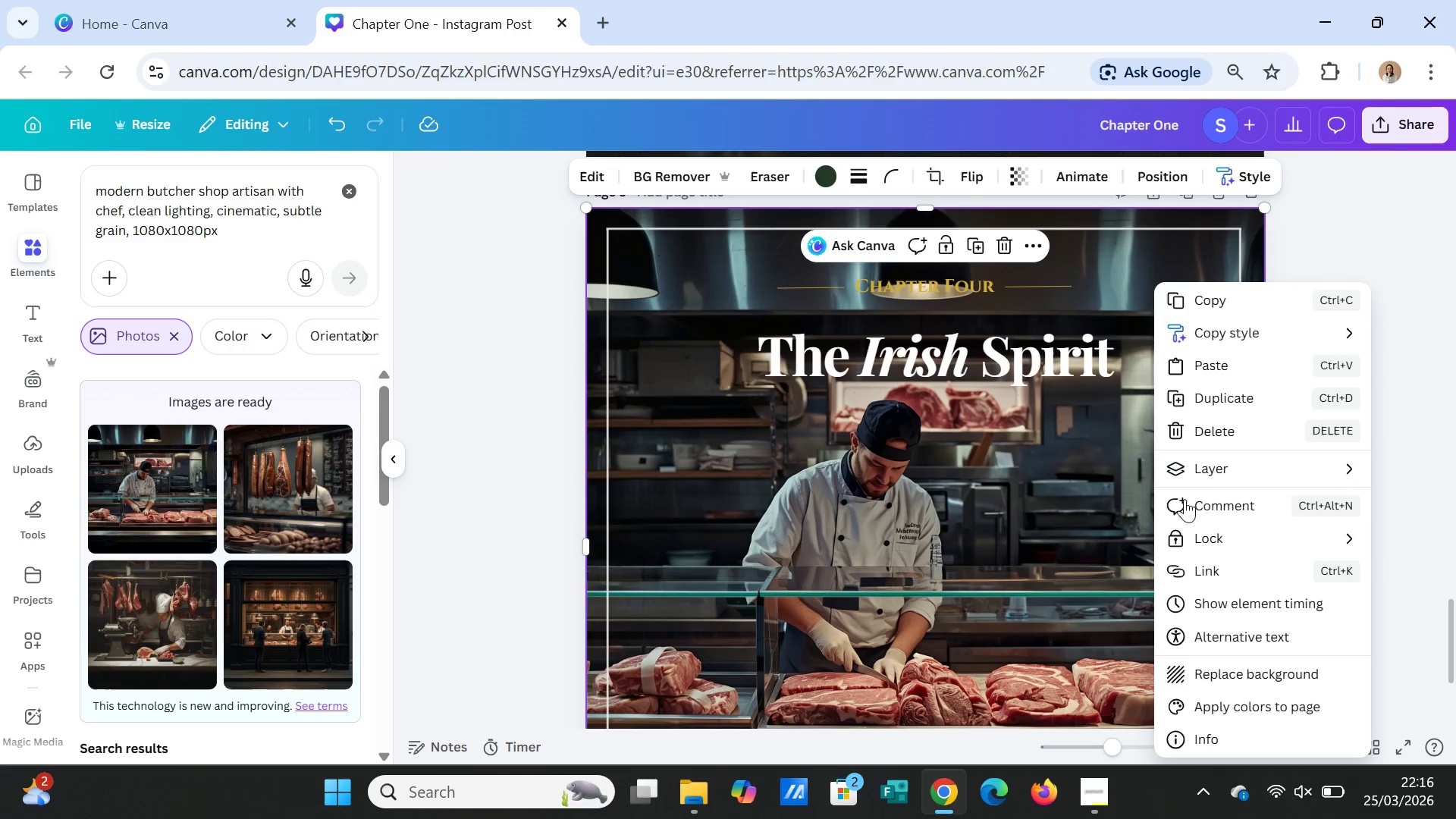 
left_click([1208, 466])
 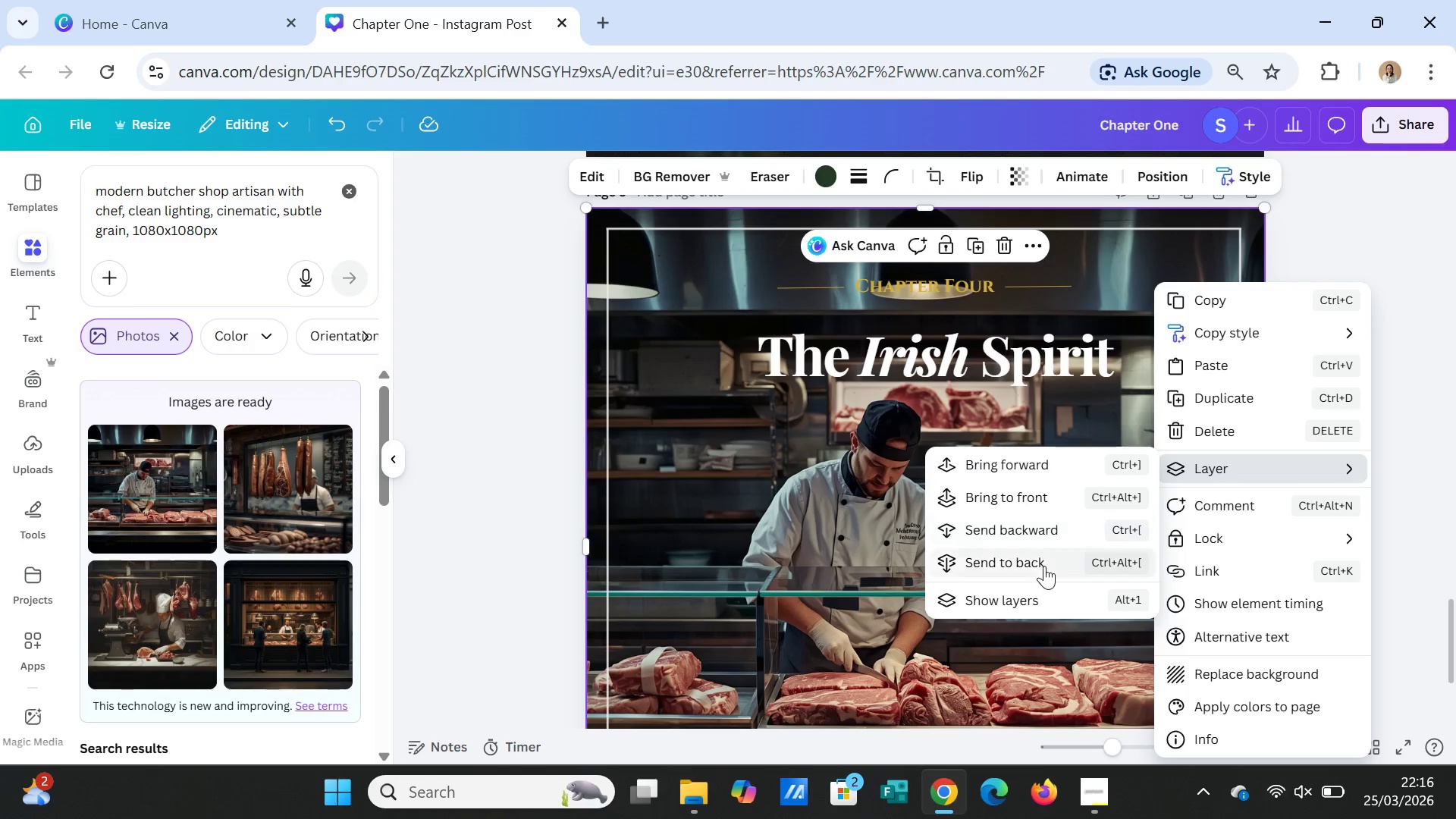 
left_click([1044, 566])
 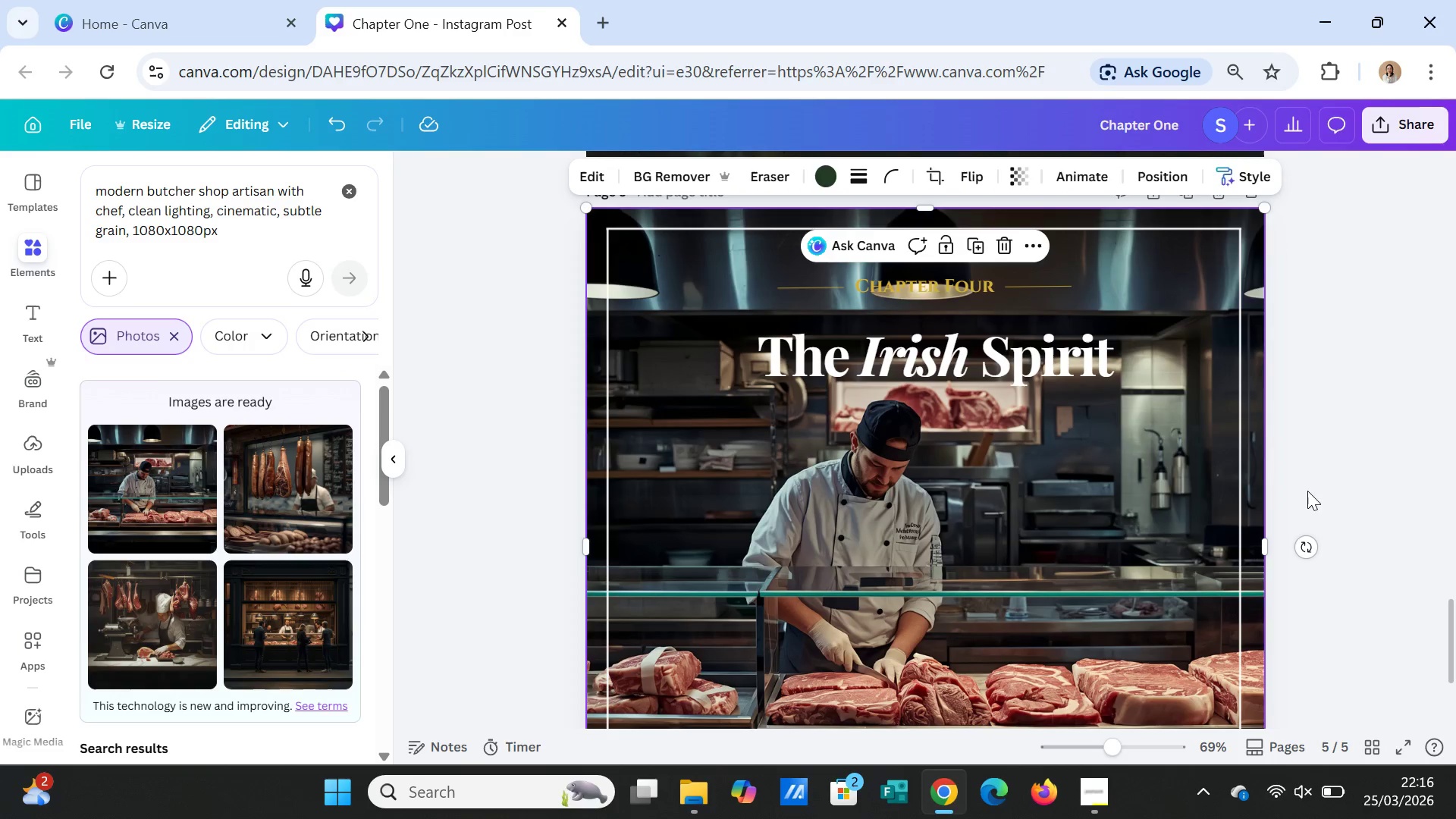 
left_click([1308, 490])
 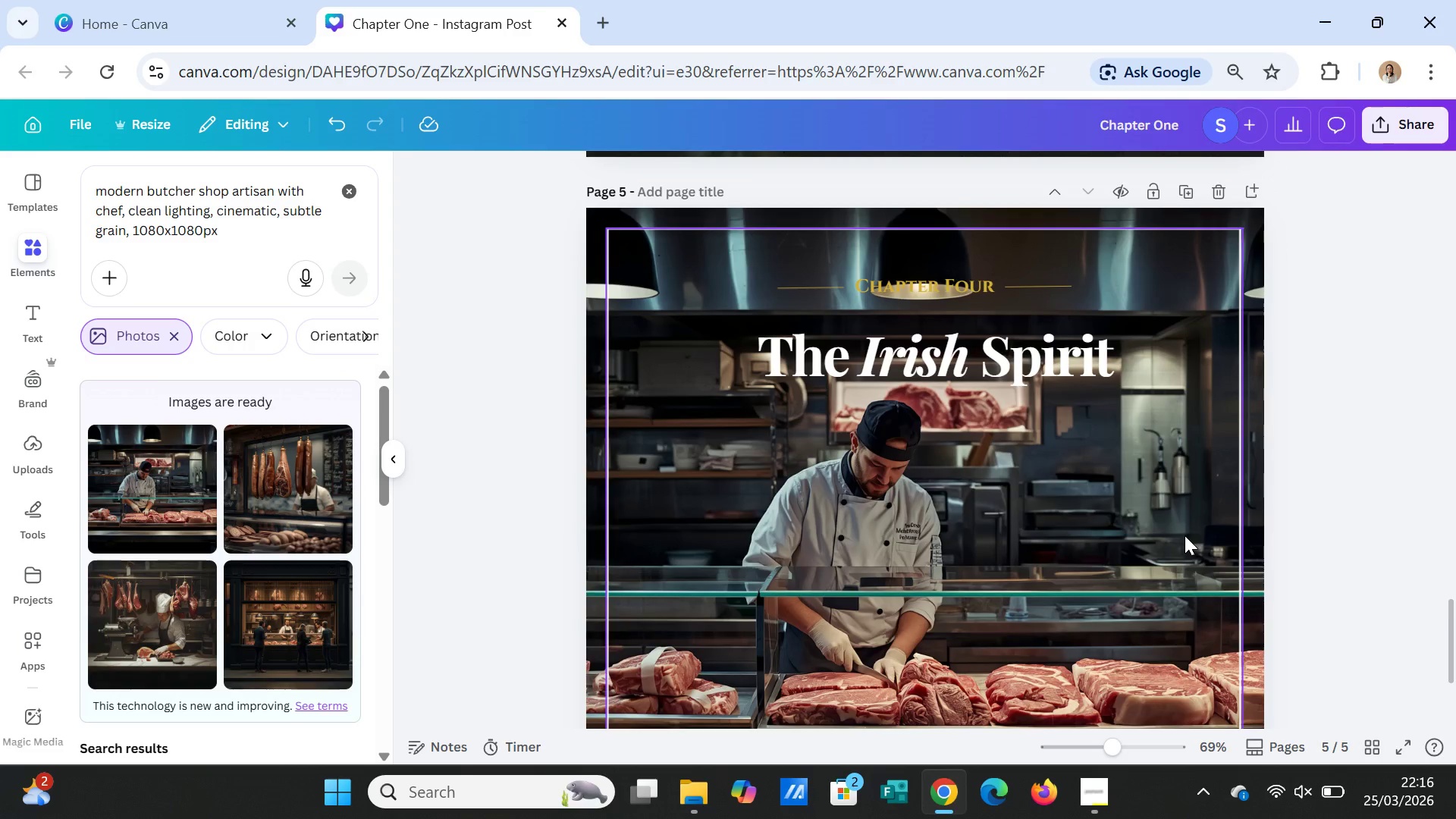 
scroll: coordinate [1184, 535], scroll_direction: down, amount: 2.0
 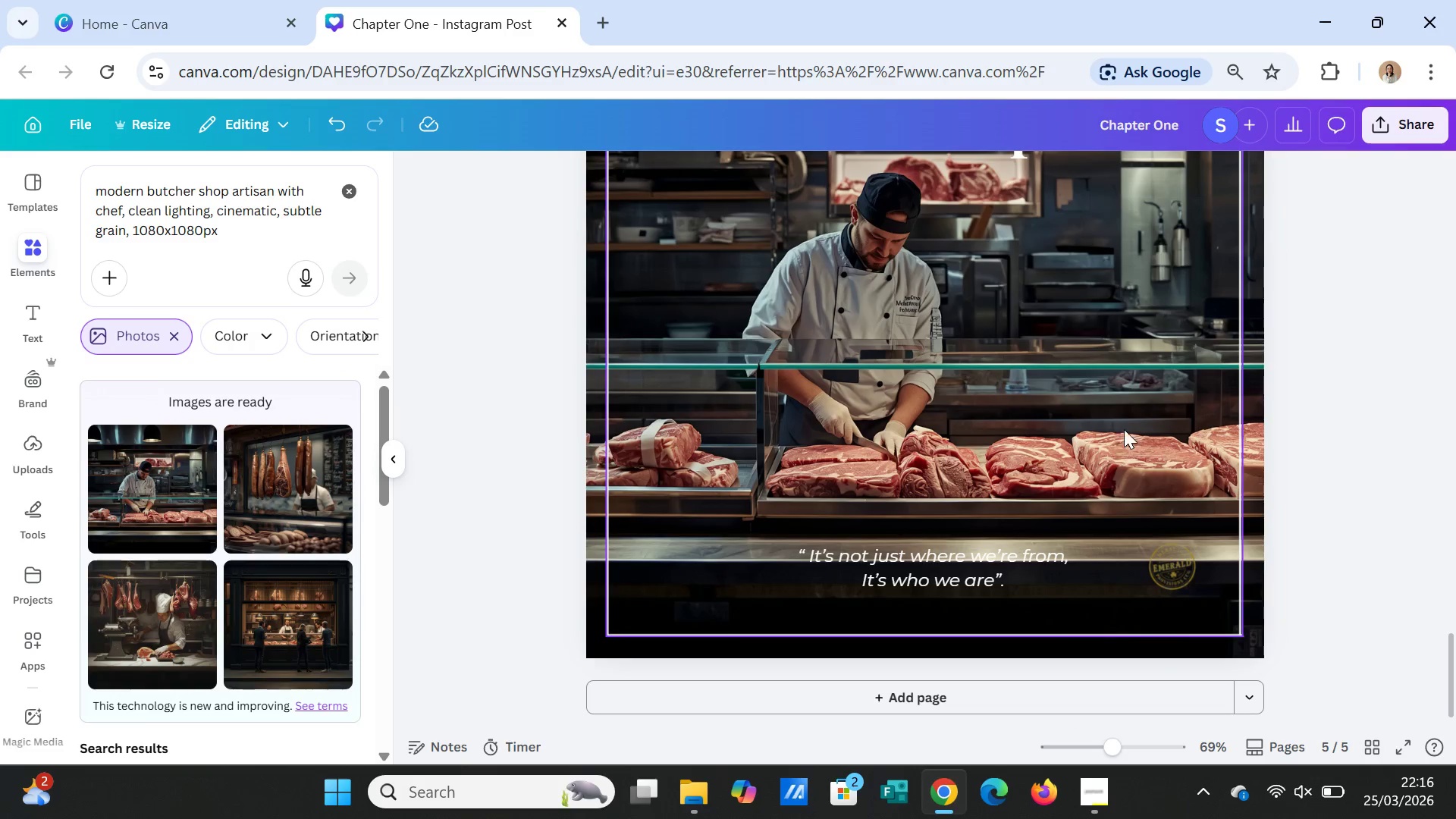 
scroll: coordinate [1140, 438], scroll_direction: up, amount: 2.0
 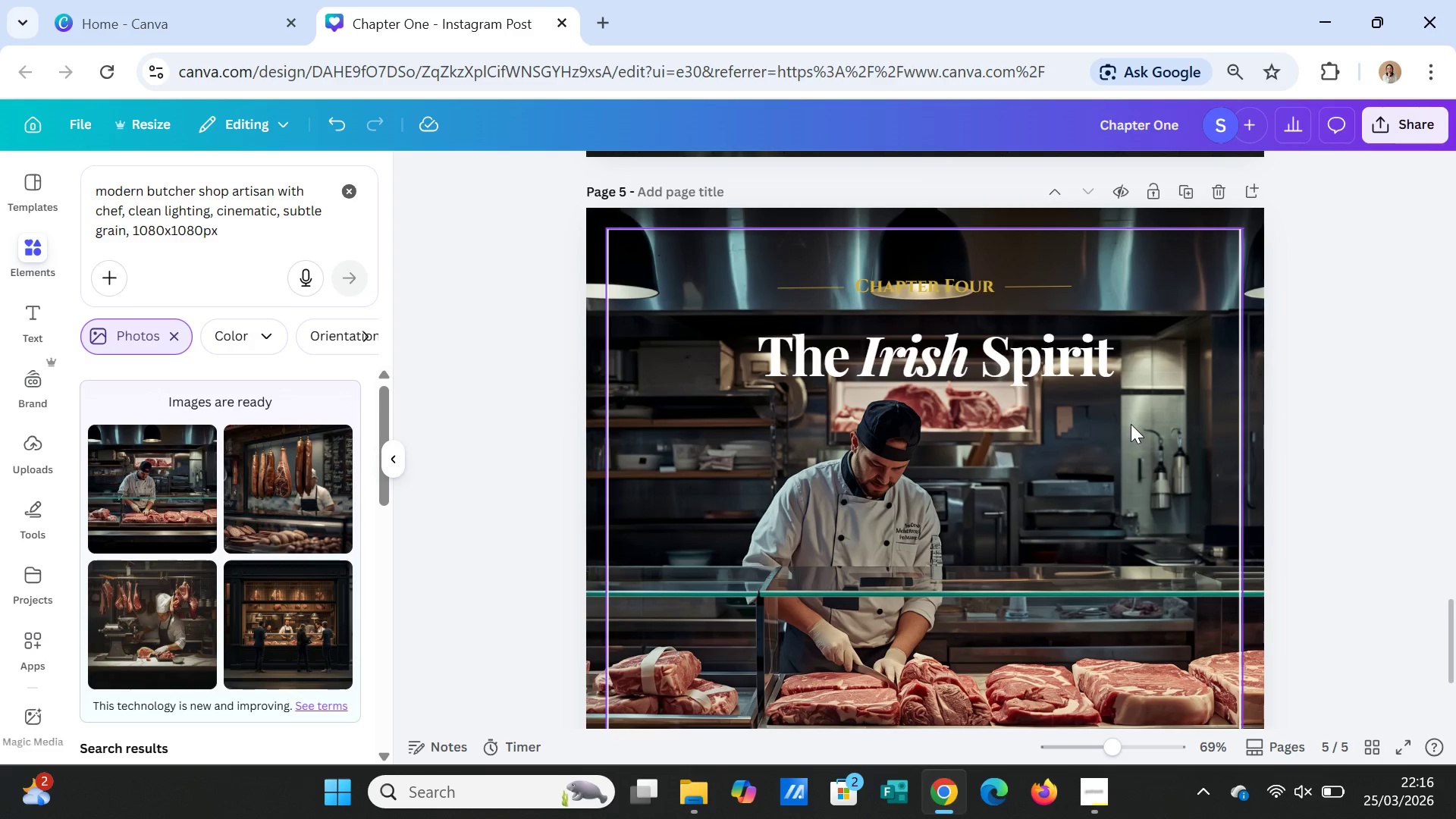 
left_click([1131, 424])
 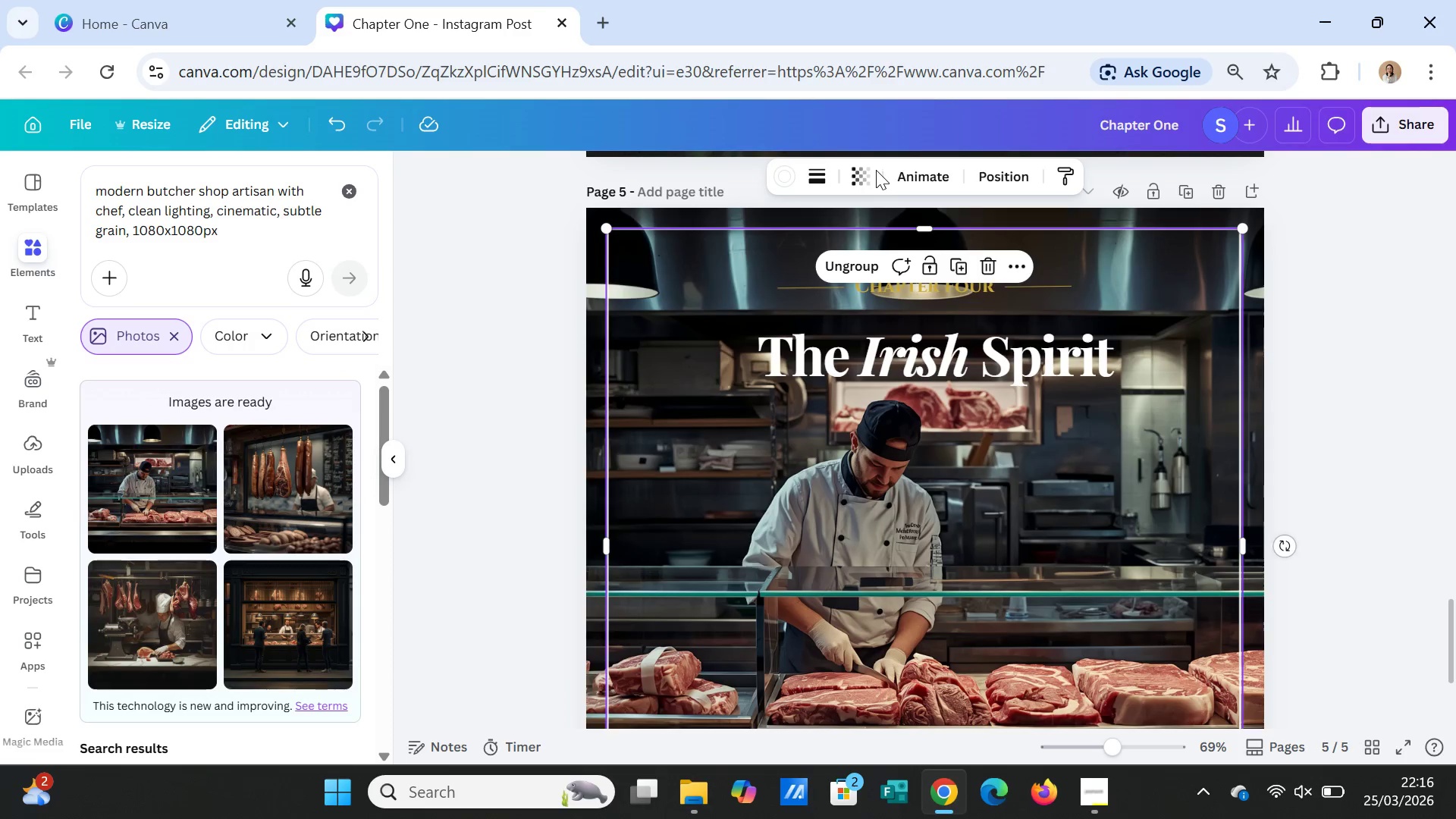 
right_click([1081, 443])
 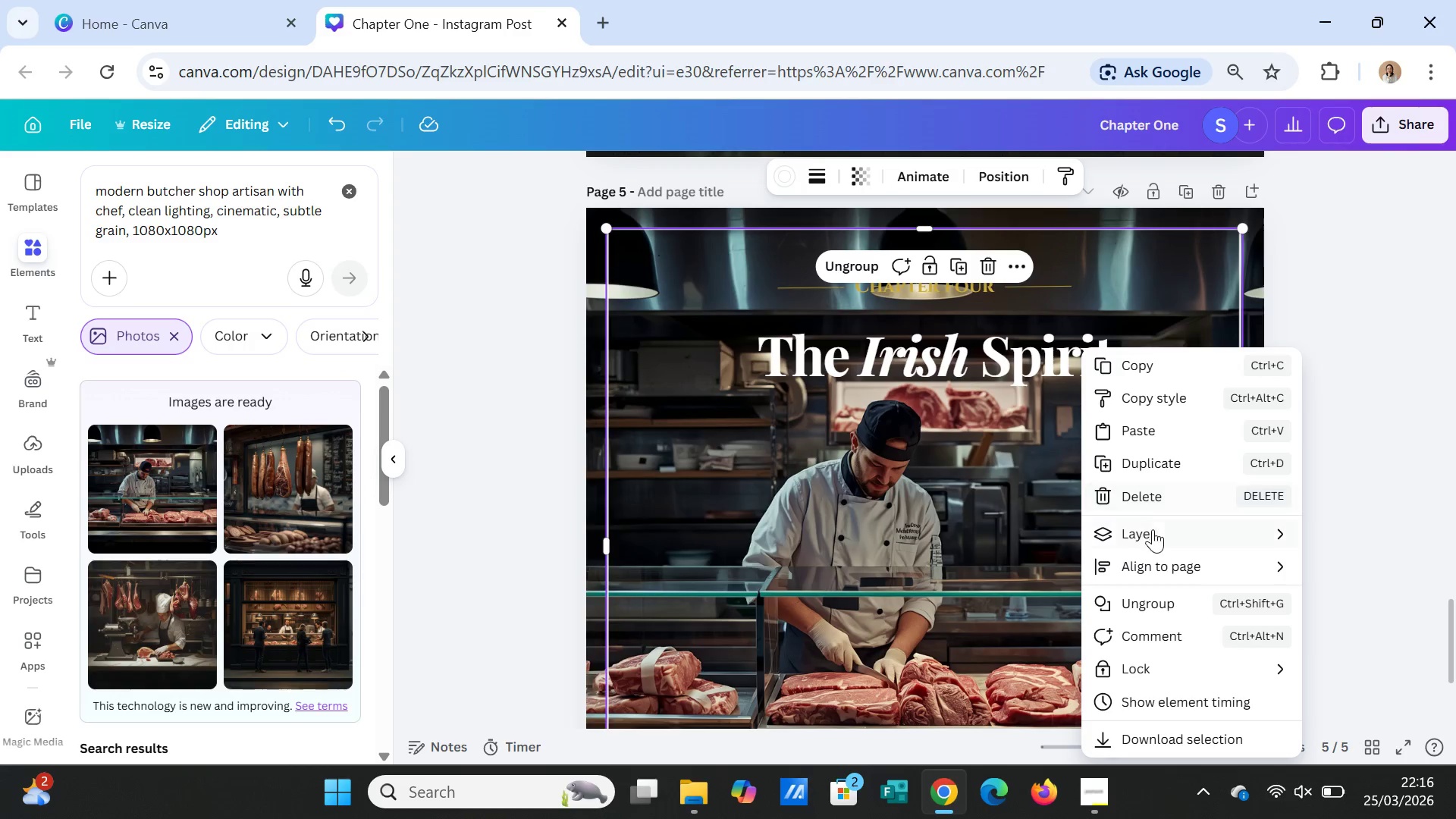 
left_click([1154, 530])
 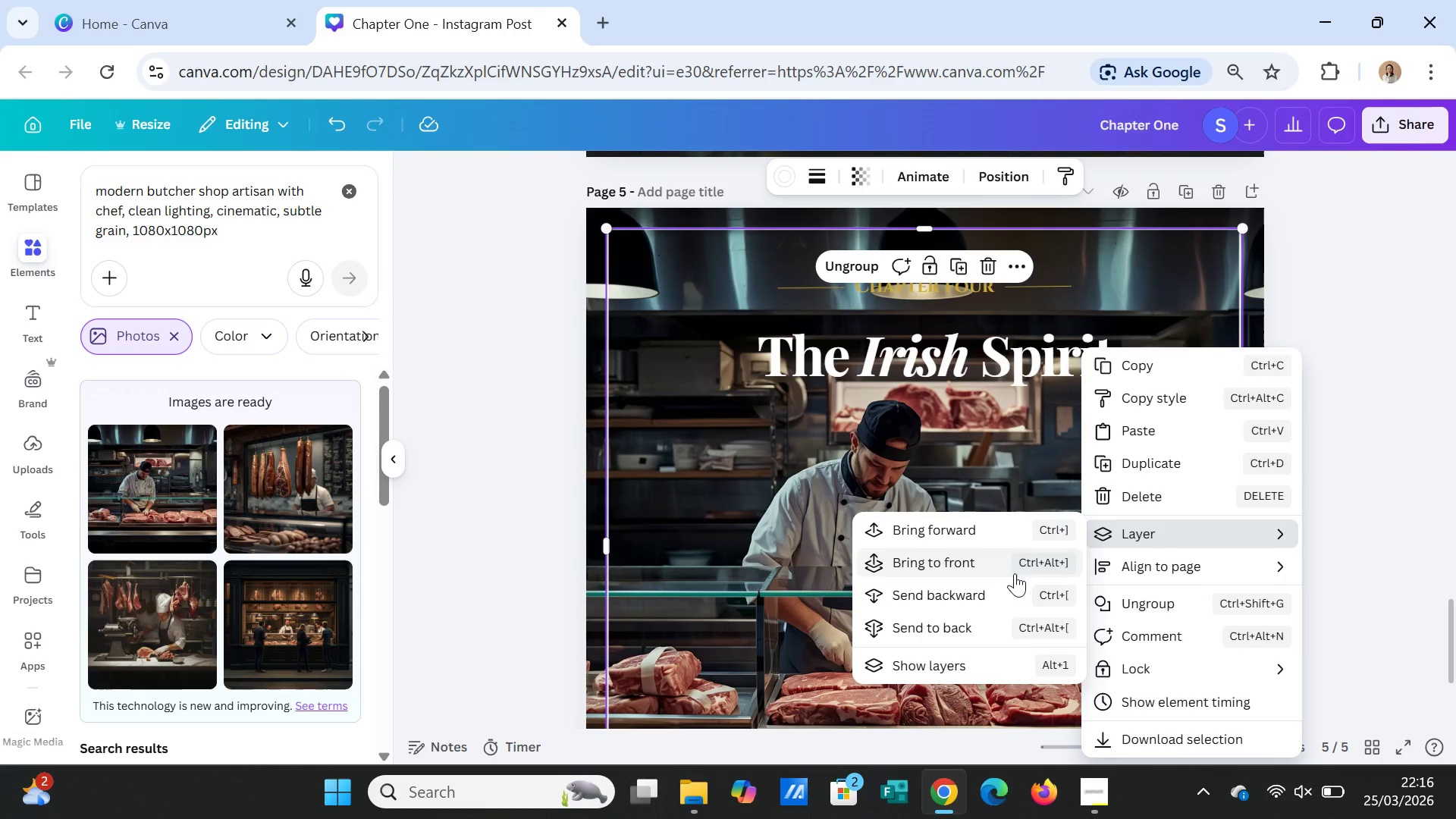 
left_click([1011, 585])
 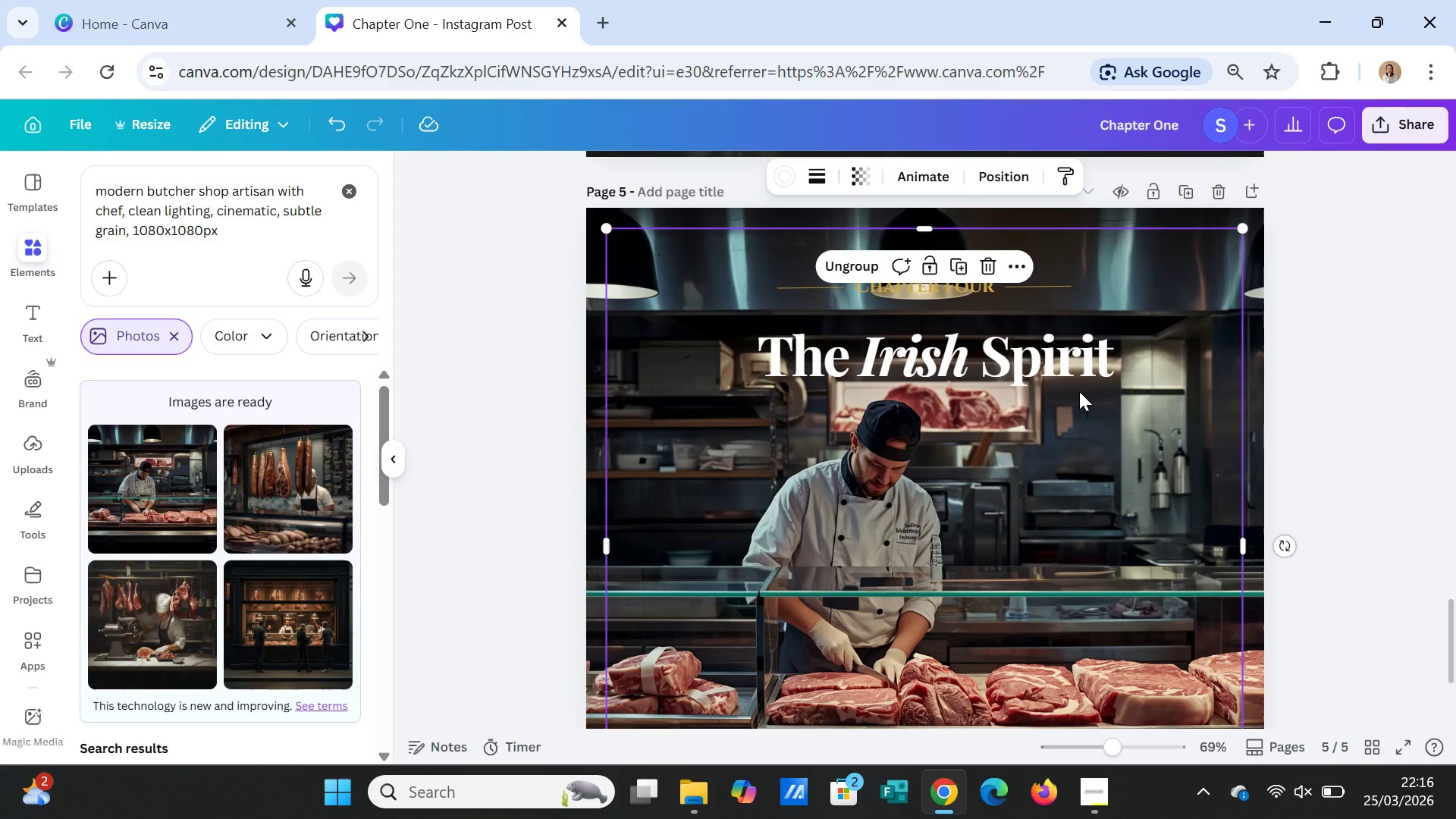 
right_click([1079, 391])
 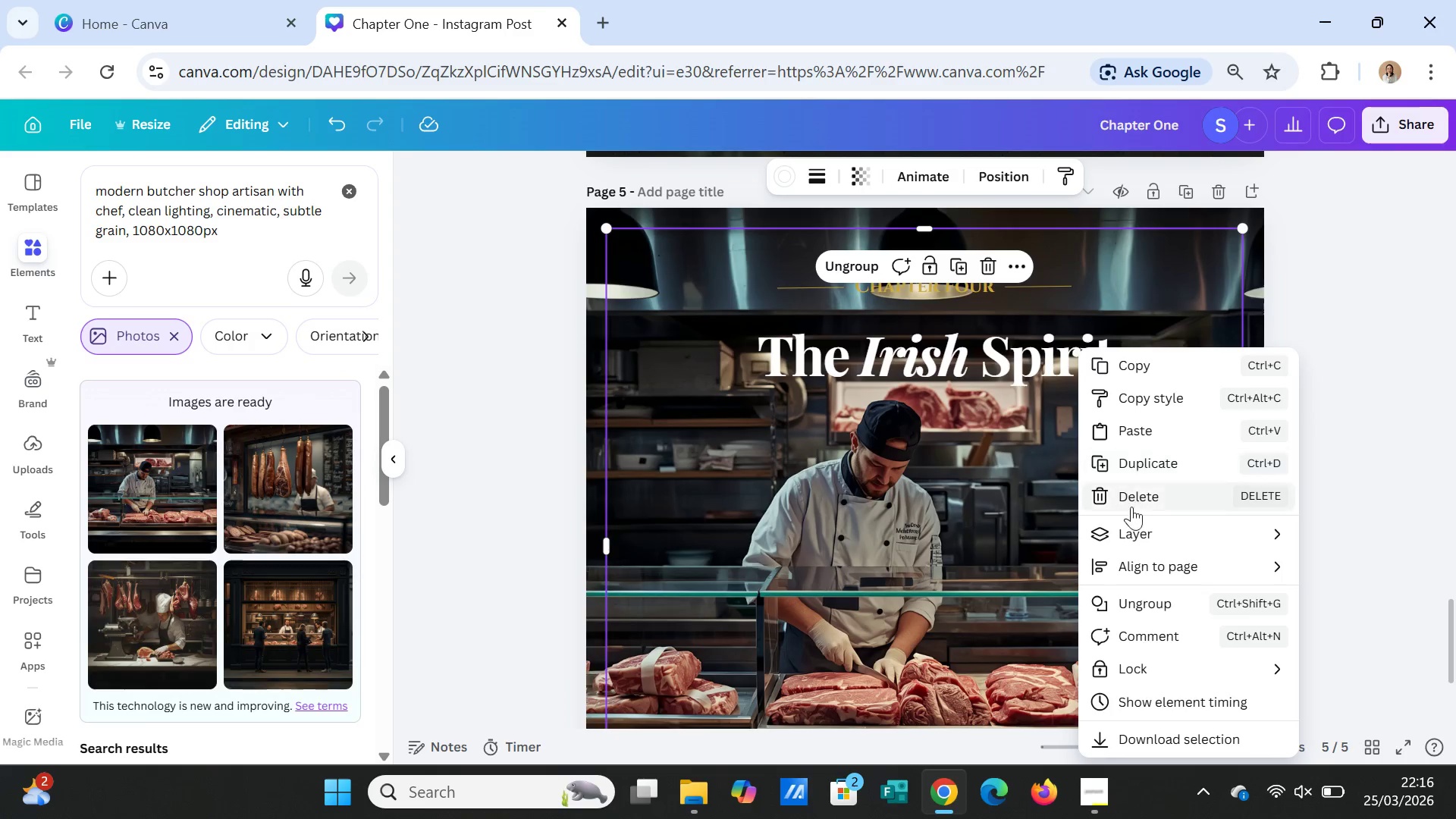 
mouse_move([1125, 536])
 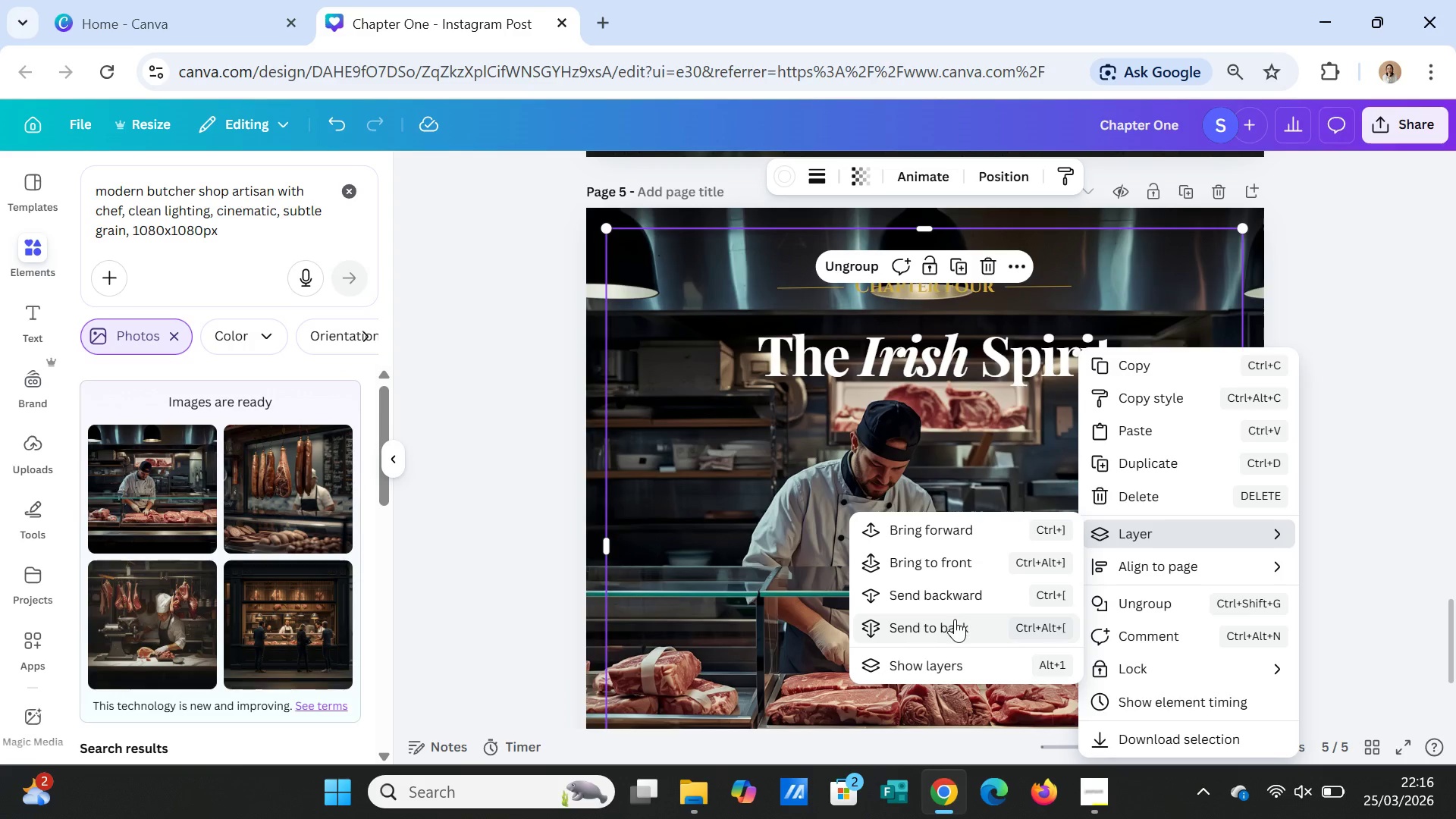 
left_click([955, 619])
 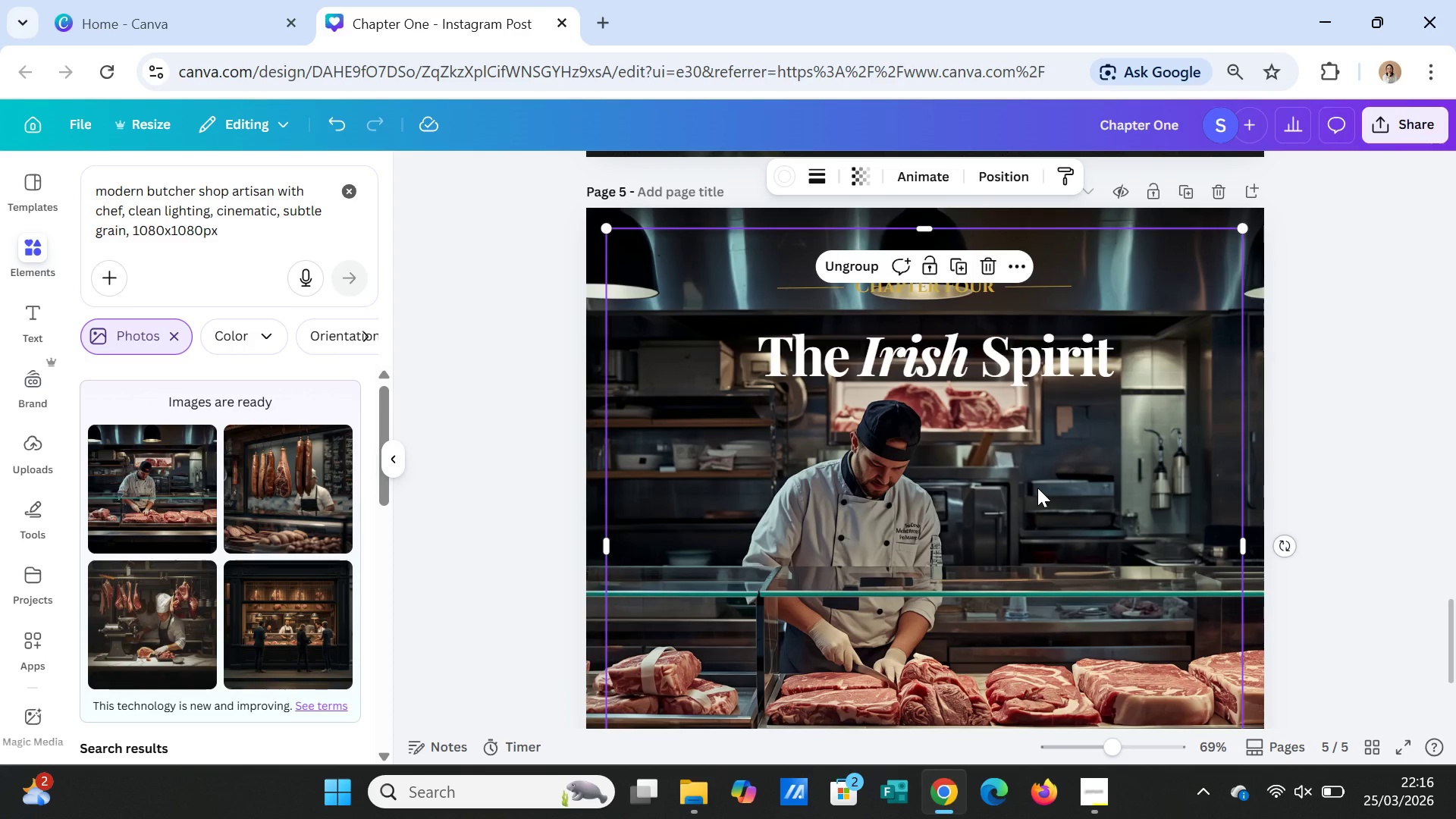 
left_click([1037, 488])
 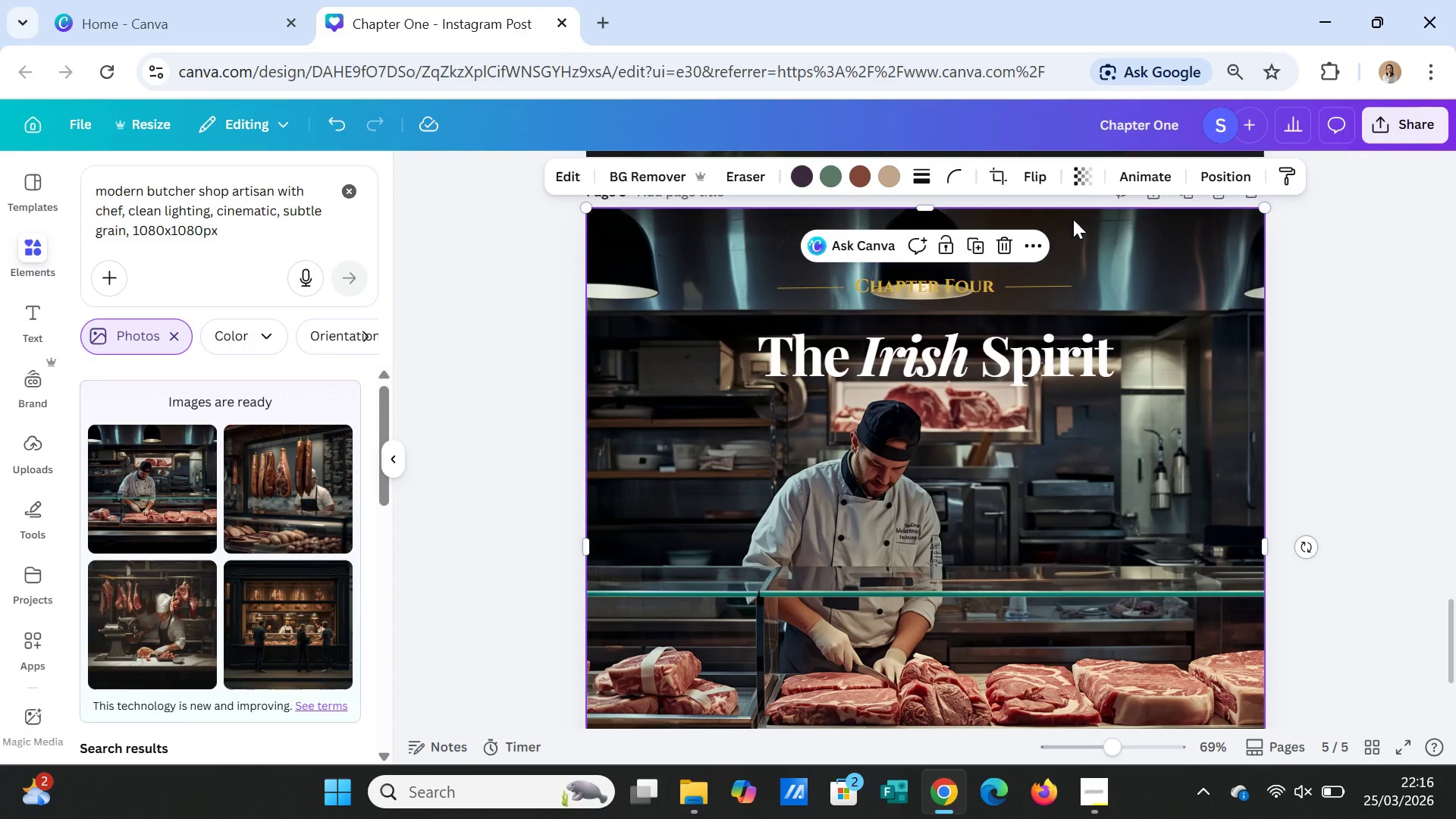 
left_click([1081, 180])
 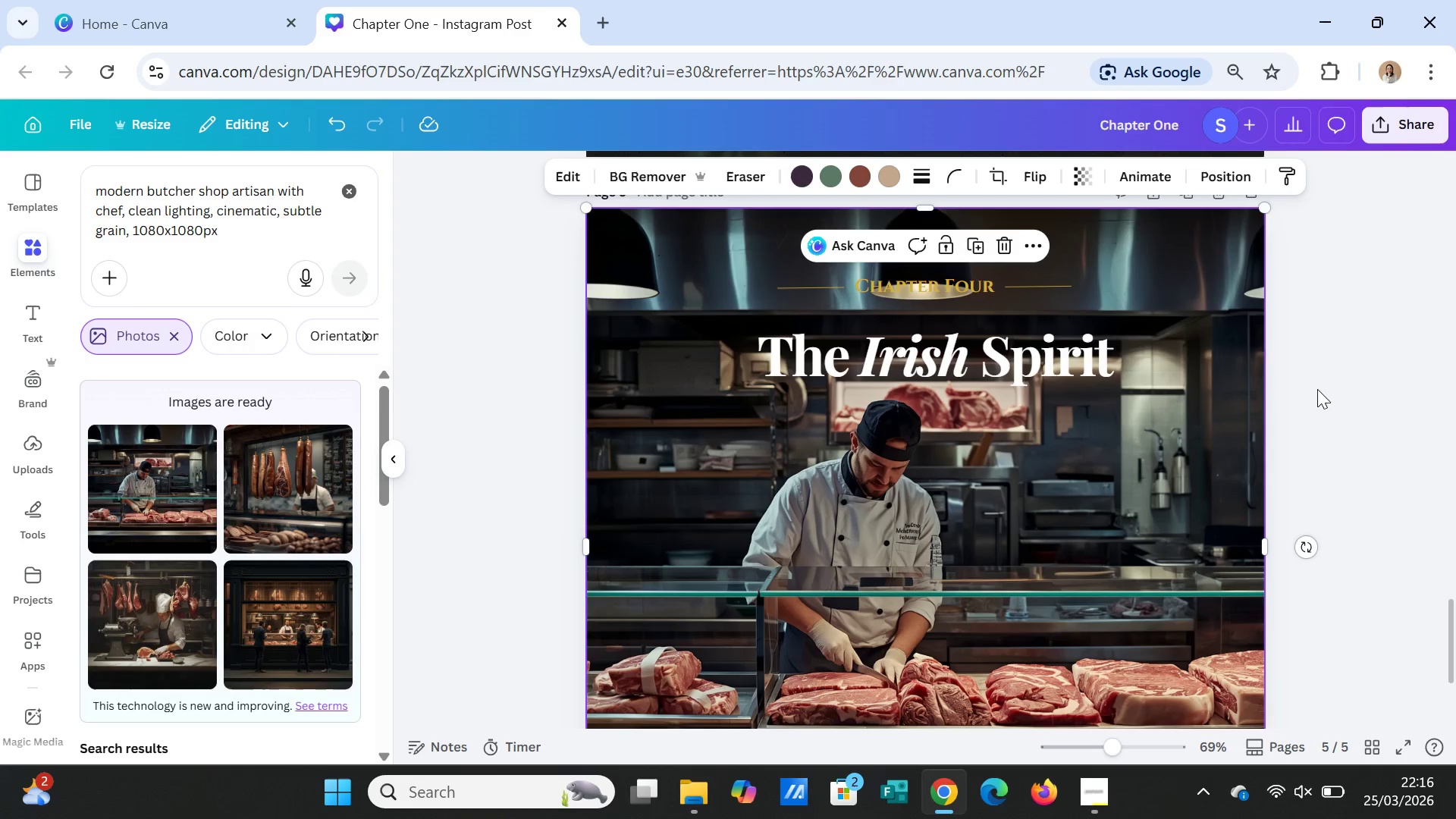 
double_click([1116, 487])
 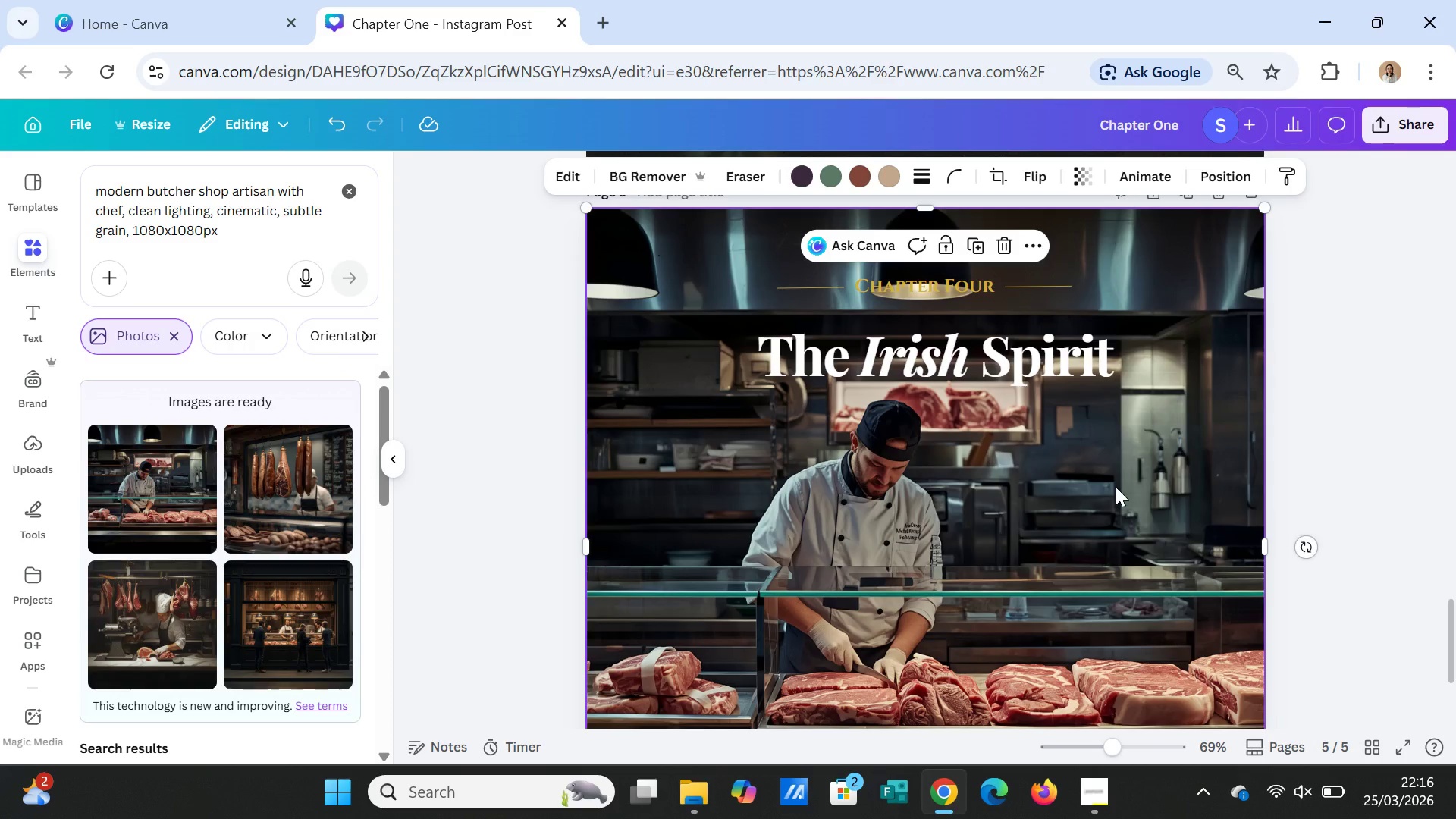 
right_click([1116, 487])
 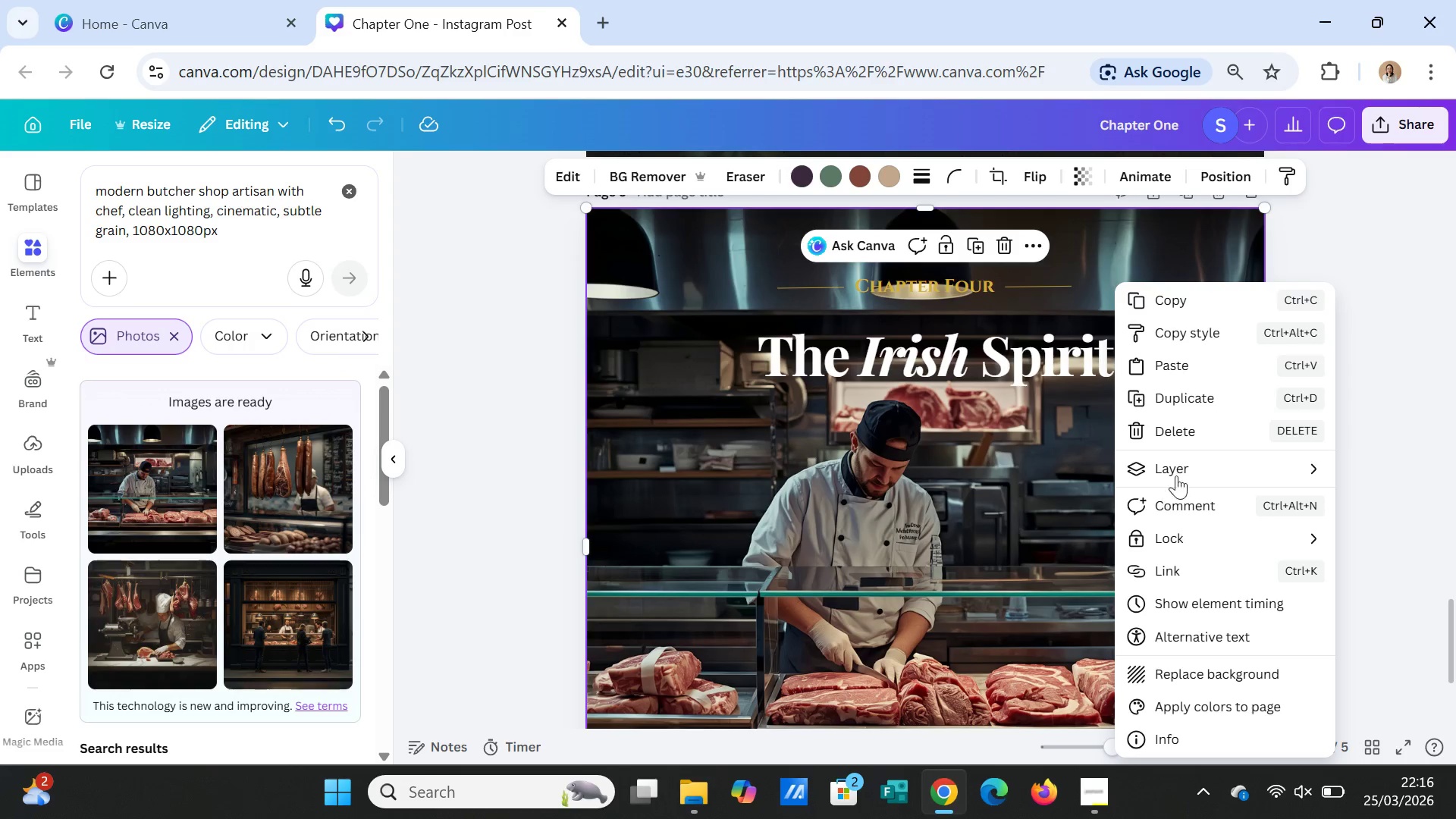 
left_click([1185, 469])
 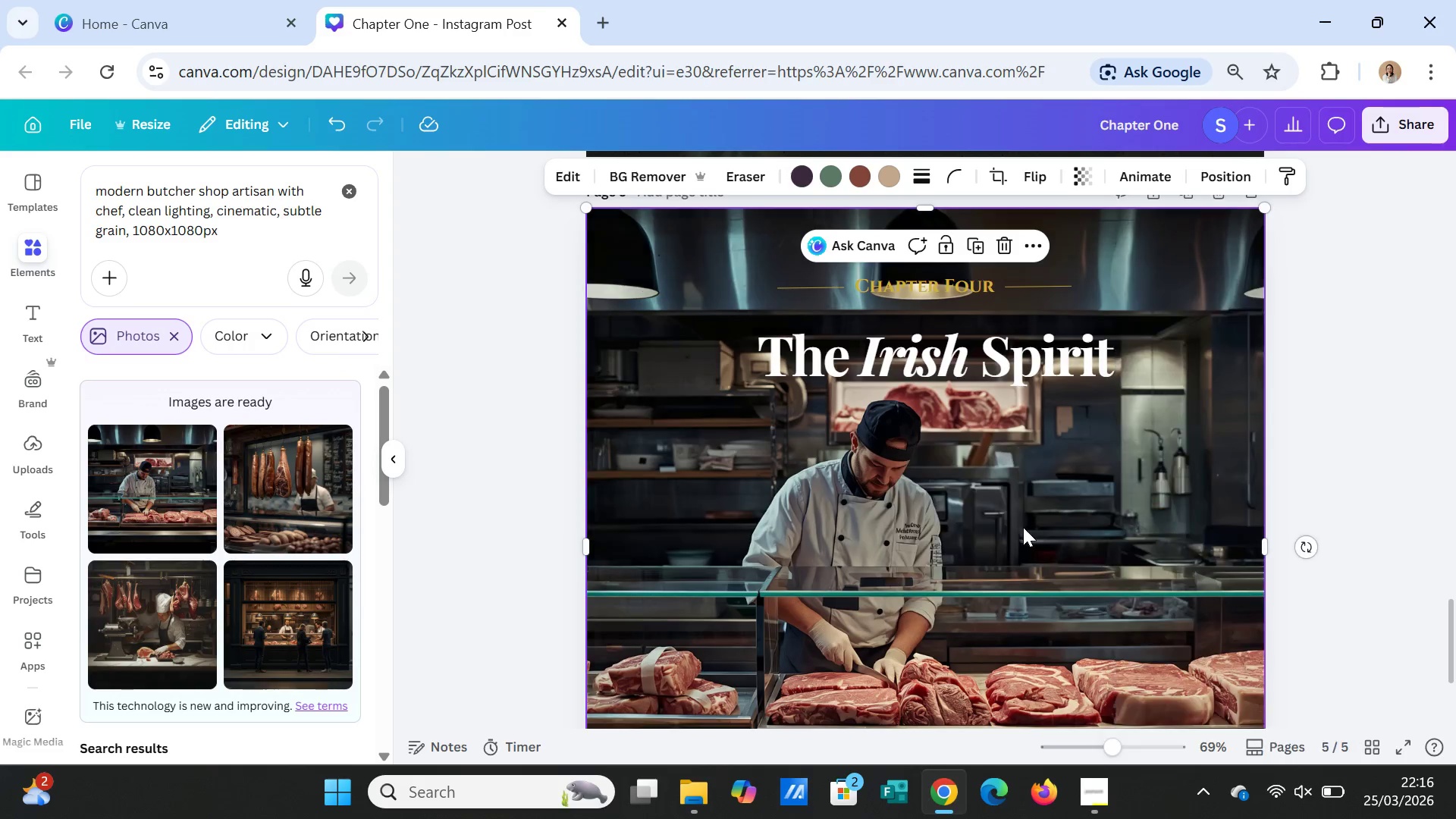 
right_click([1053, 425])
 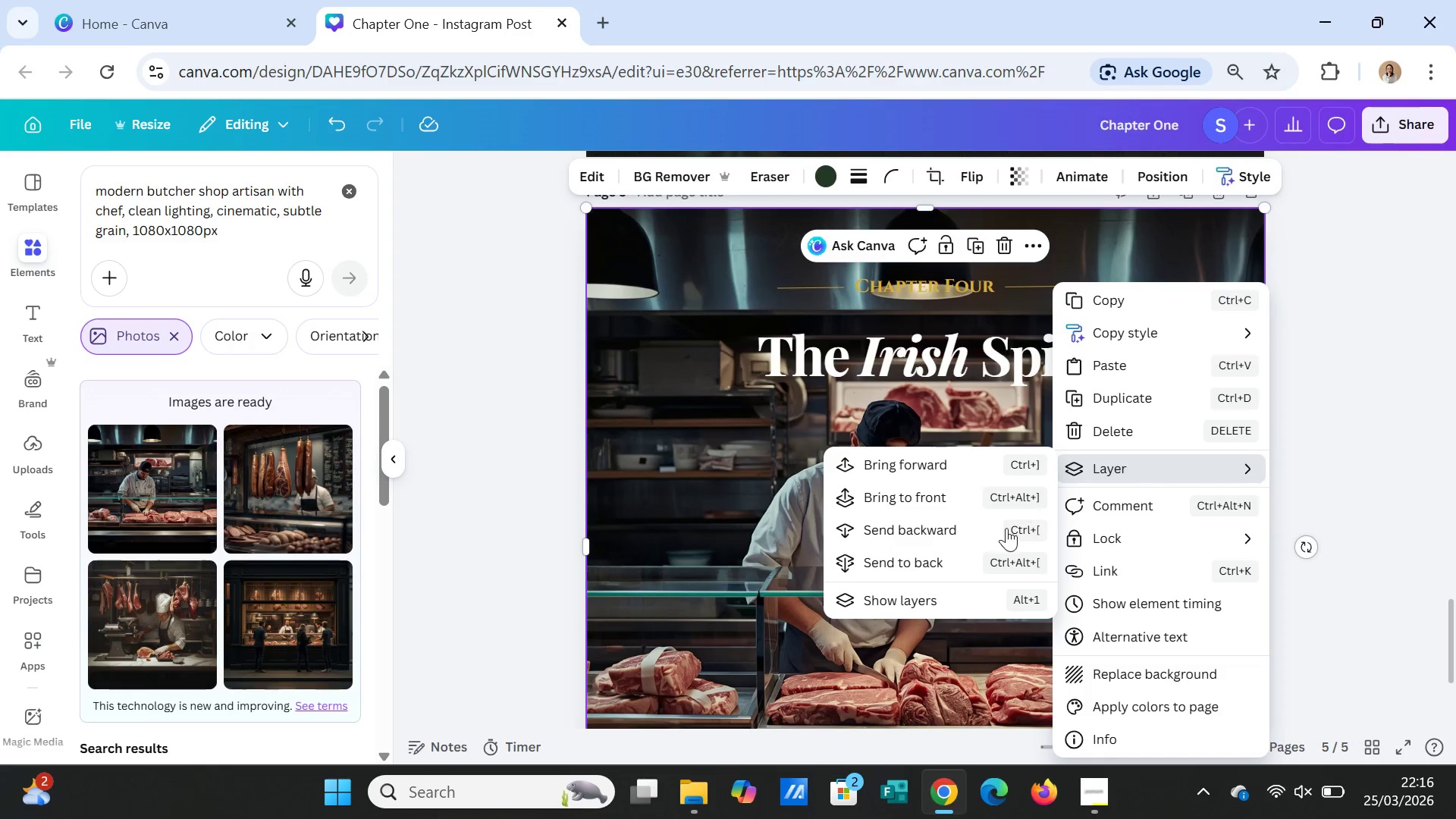 
left_click([971, 565])
 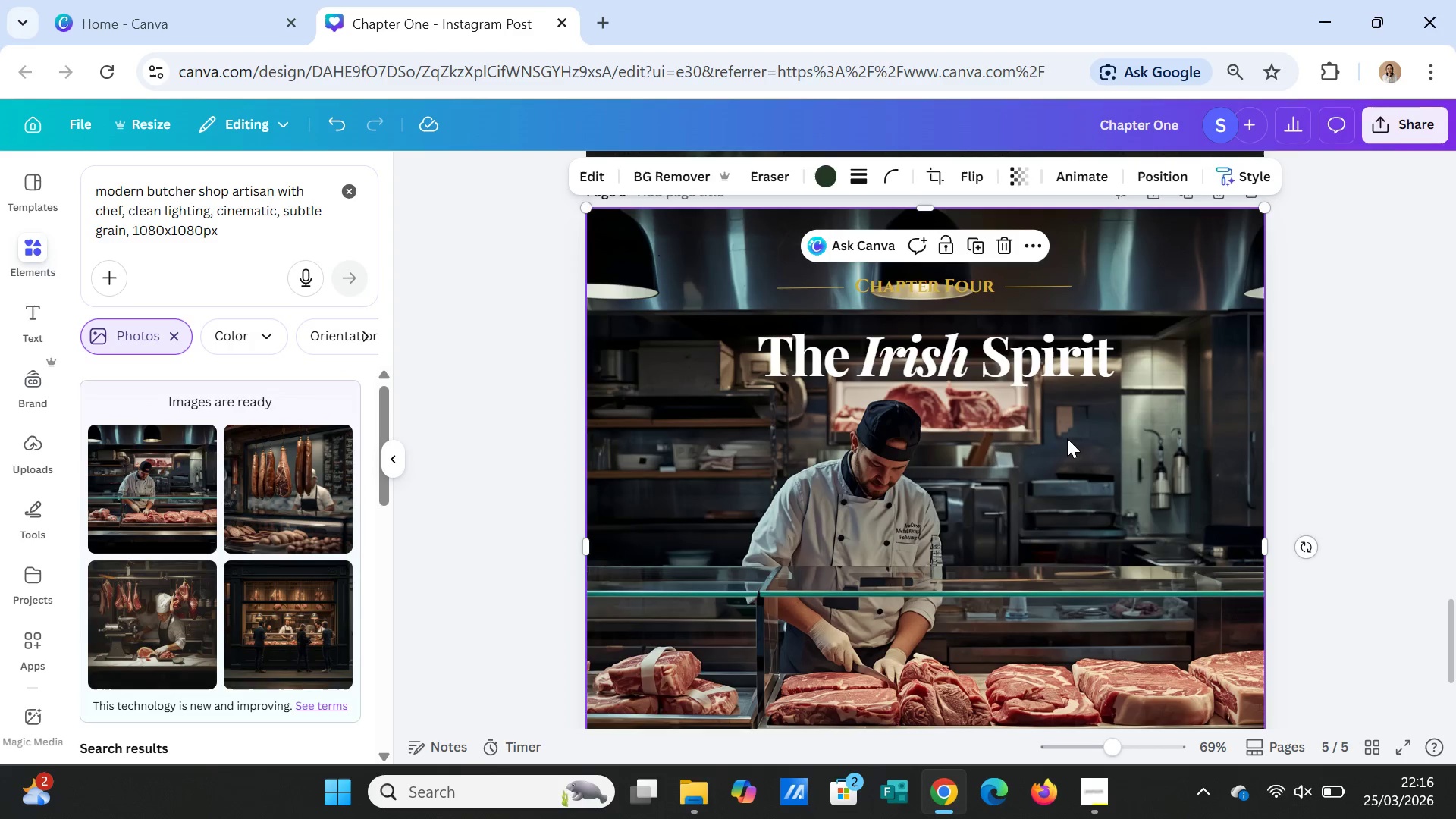 
left_click([1067, 431])
 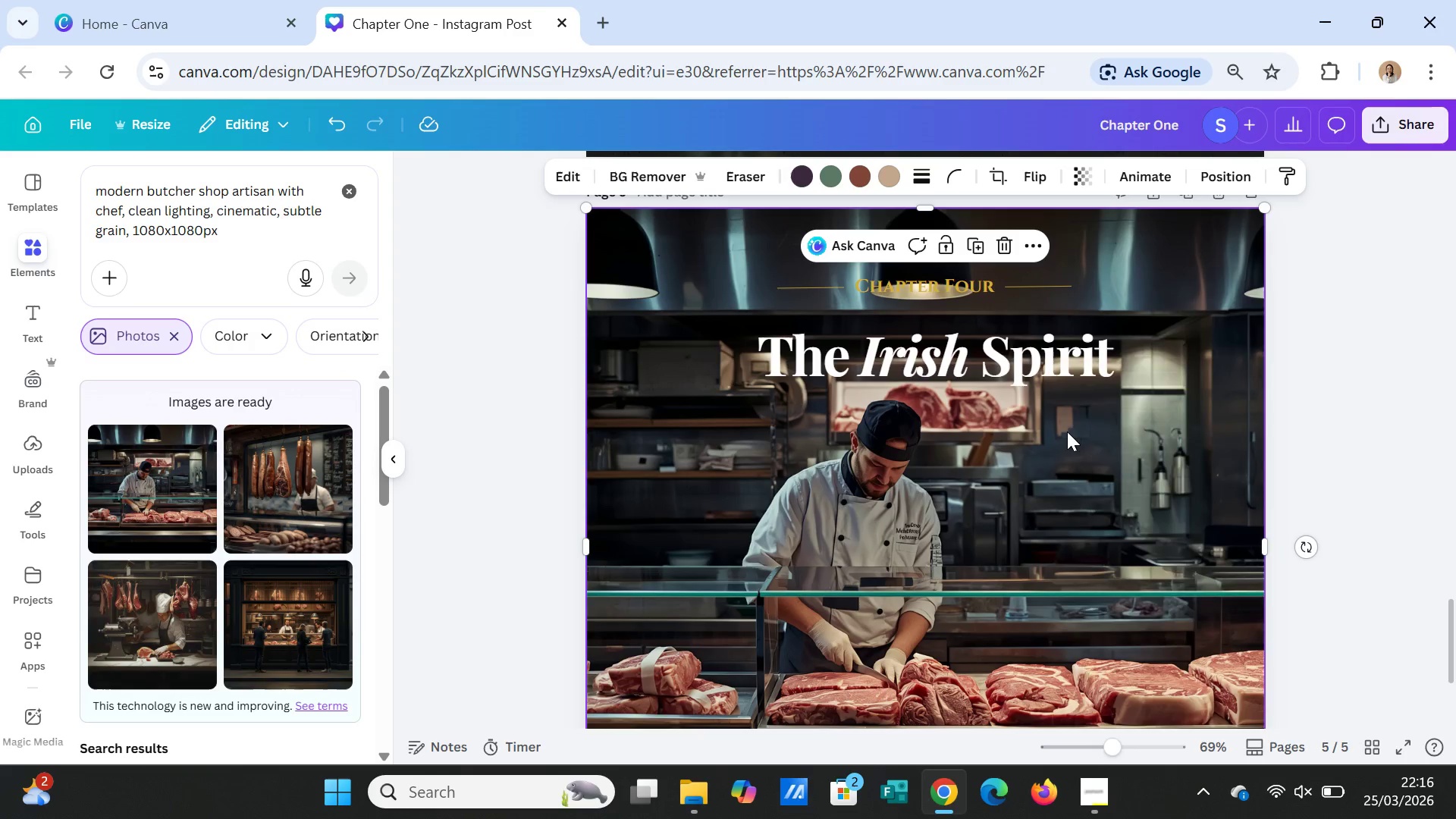 
right_click([1067, 431])
 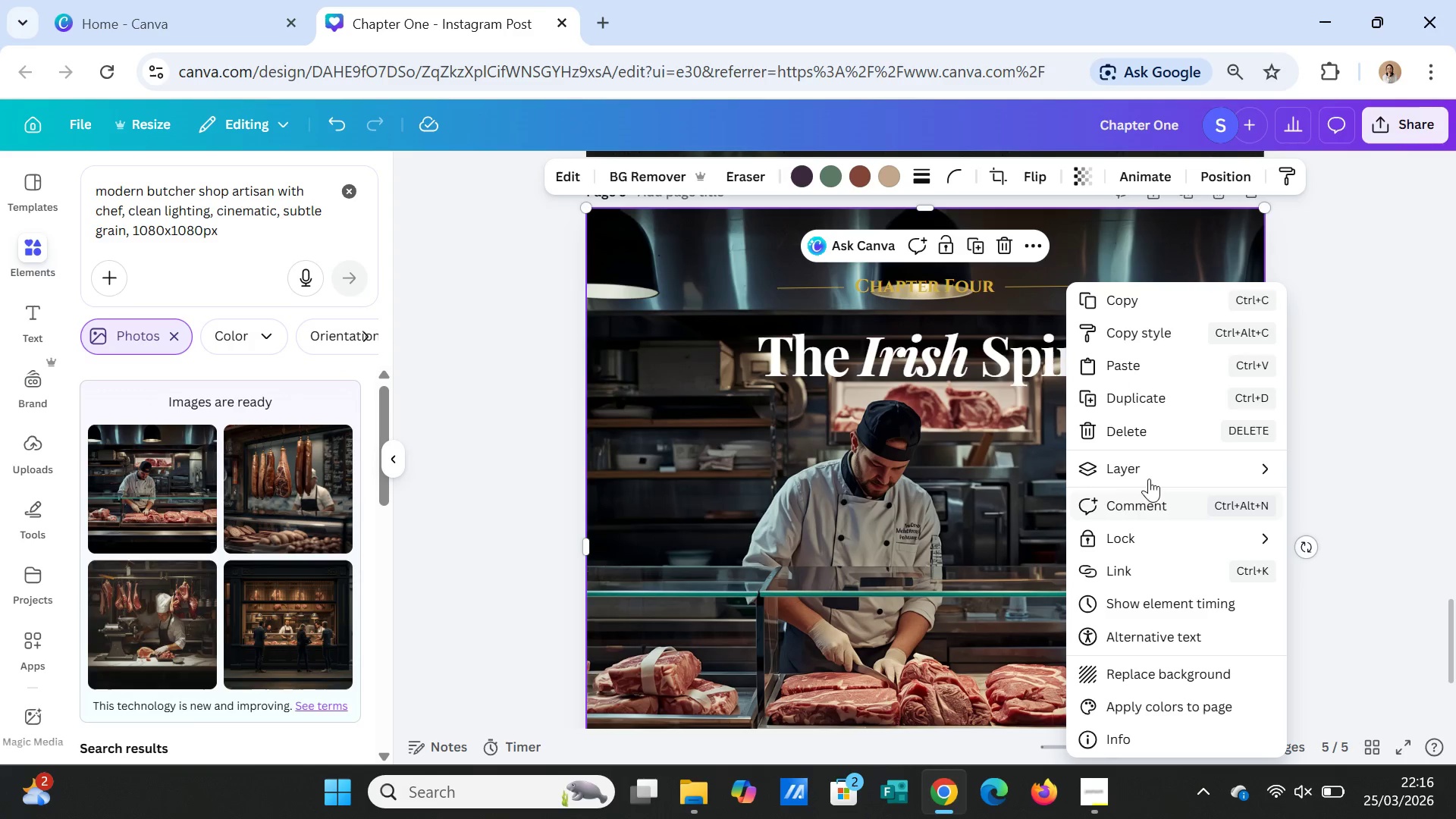 
left_click([1154, 467])
 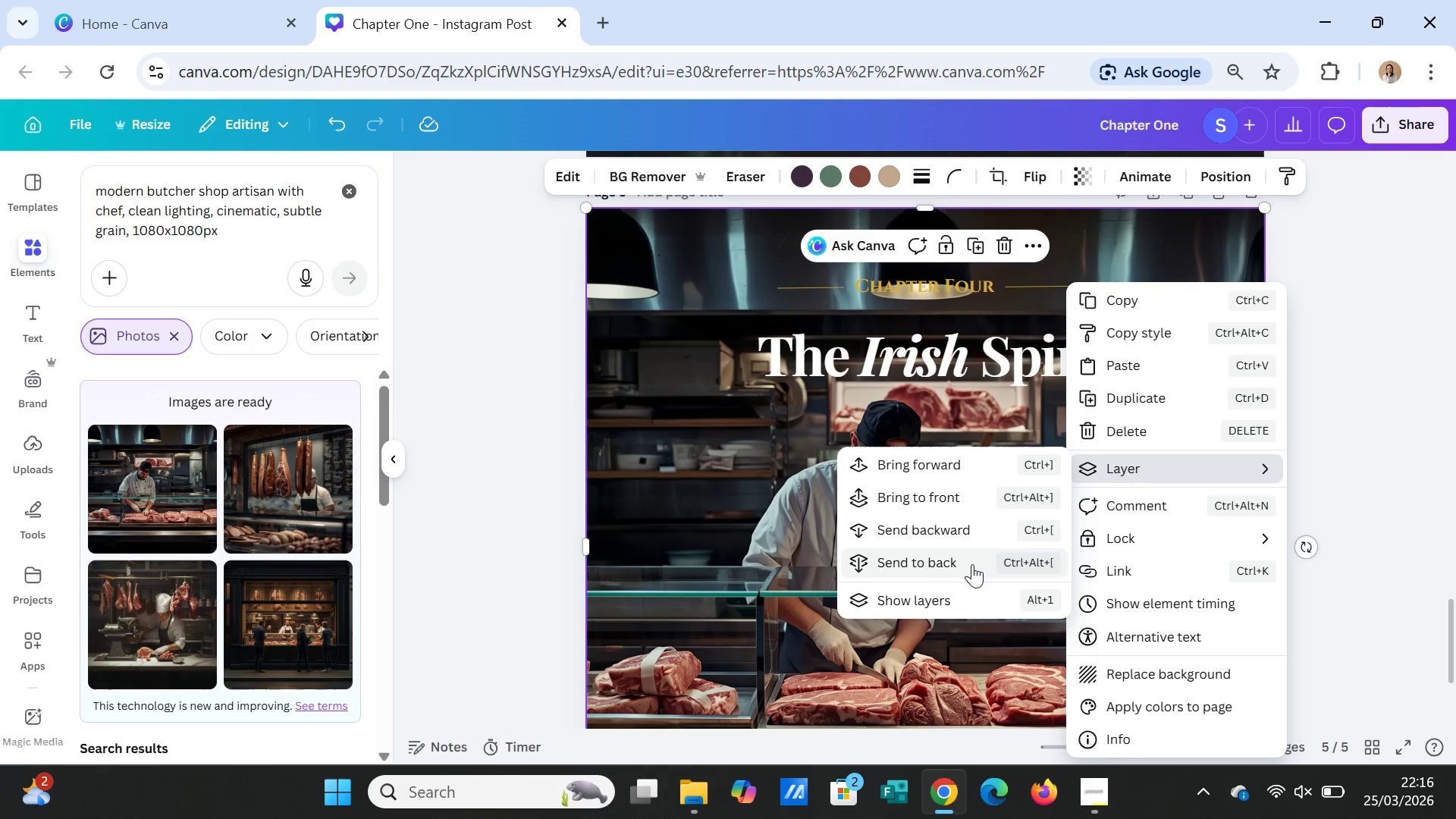 
left_click([969, 566])
 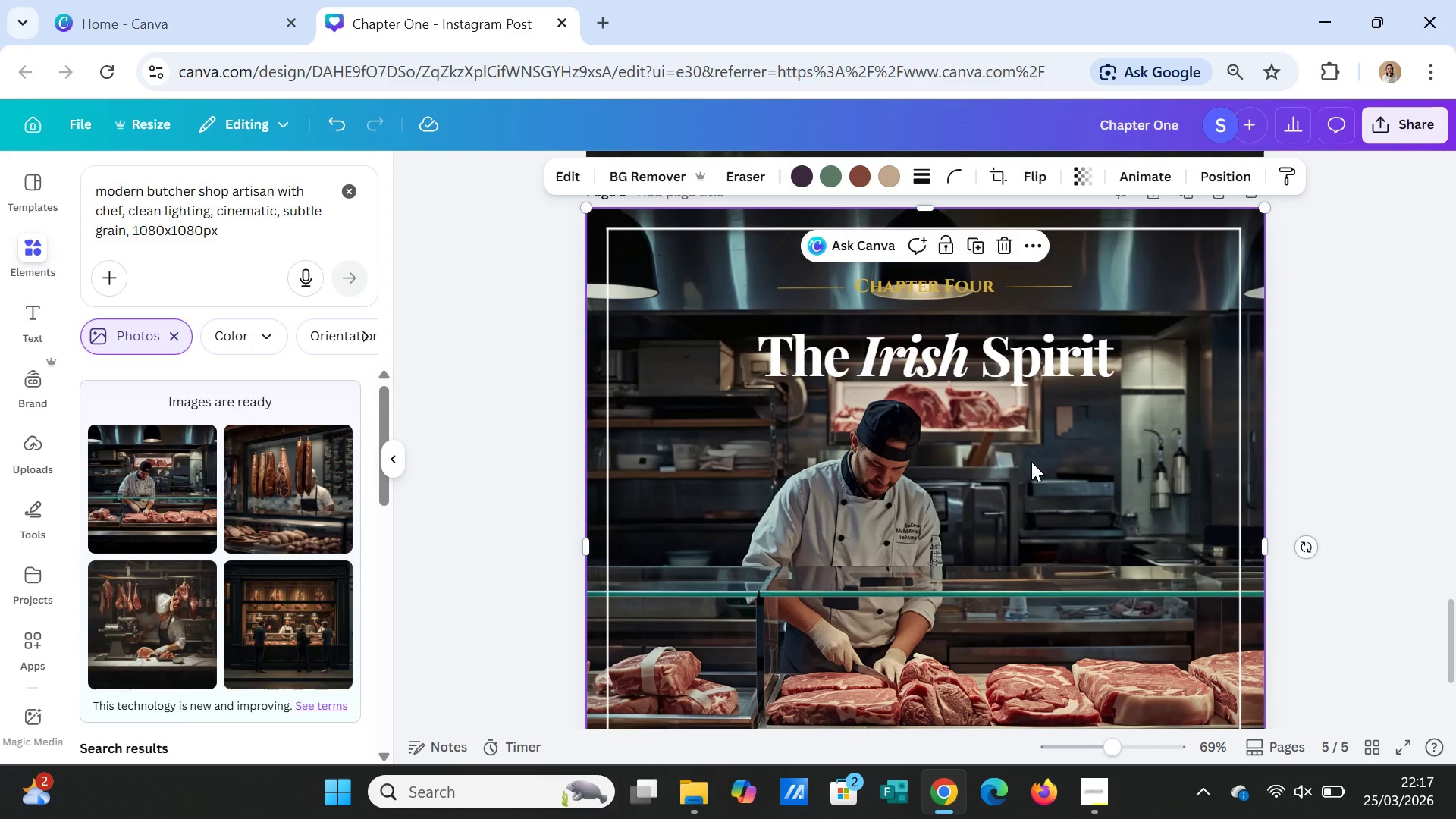 
left_click([1031, 462])
 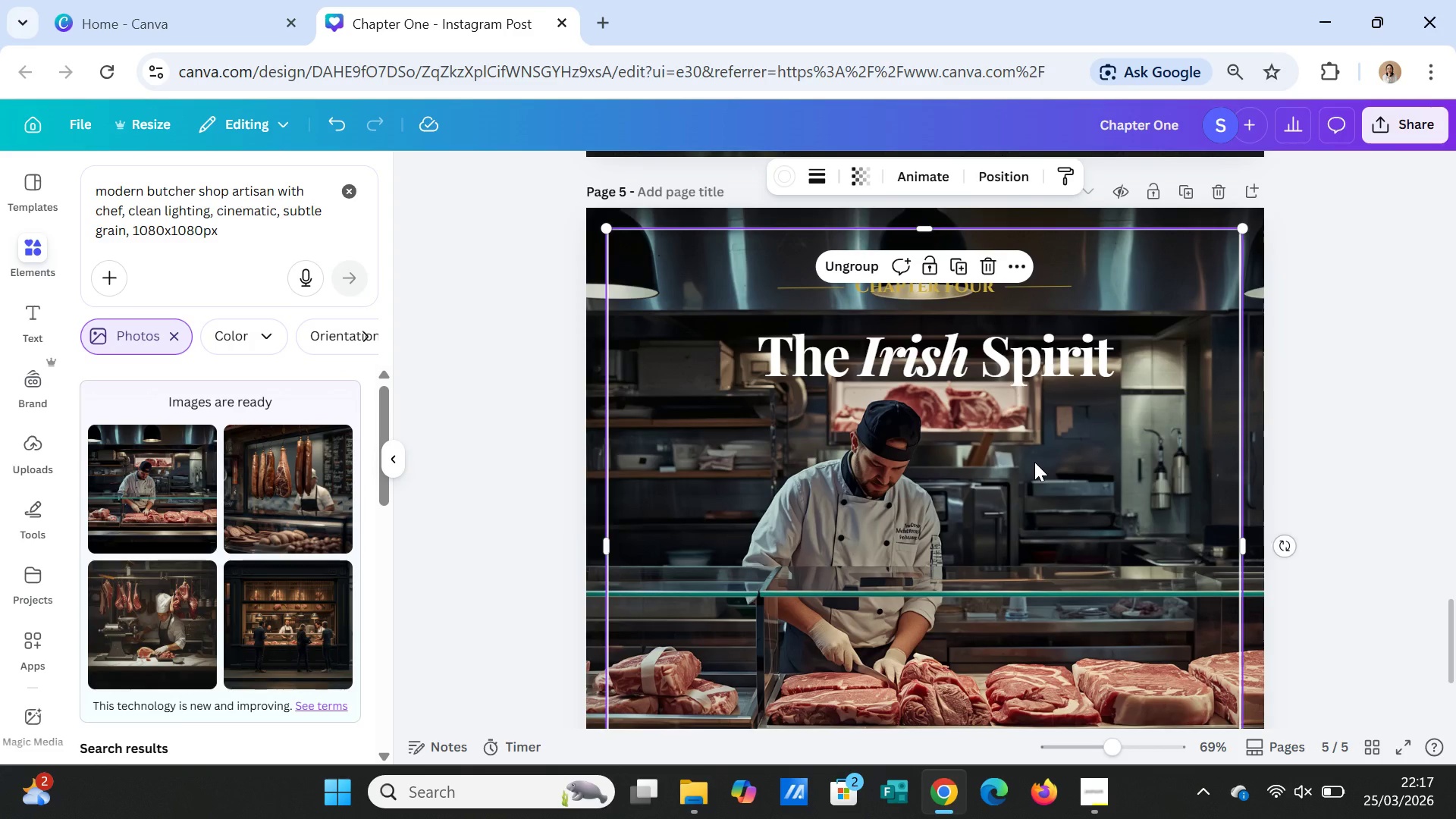 
right_click([1034, 462])
 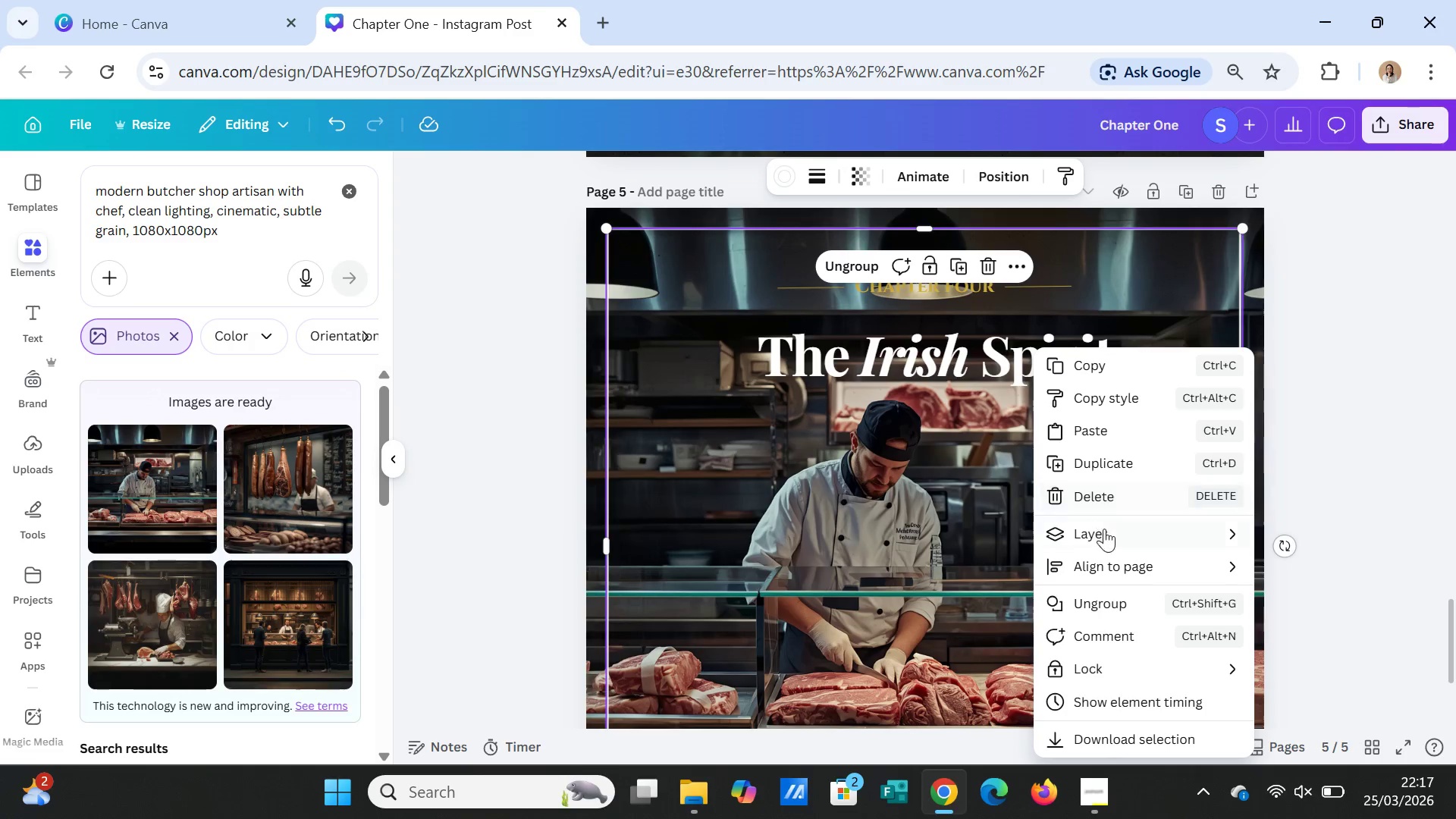 
left_click([1104, 535])
 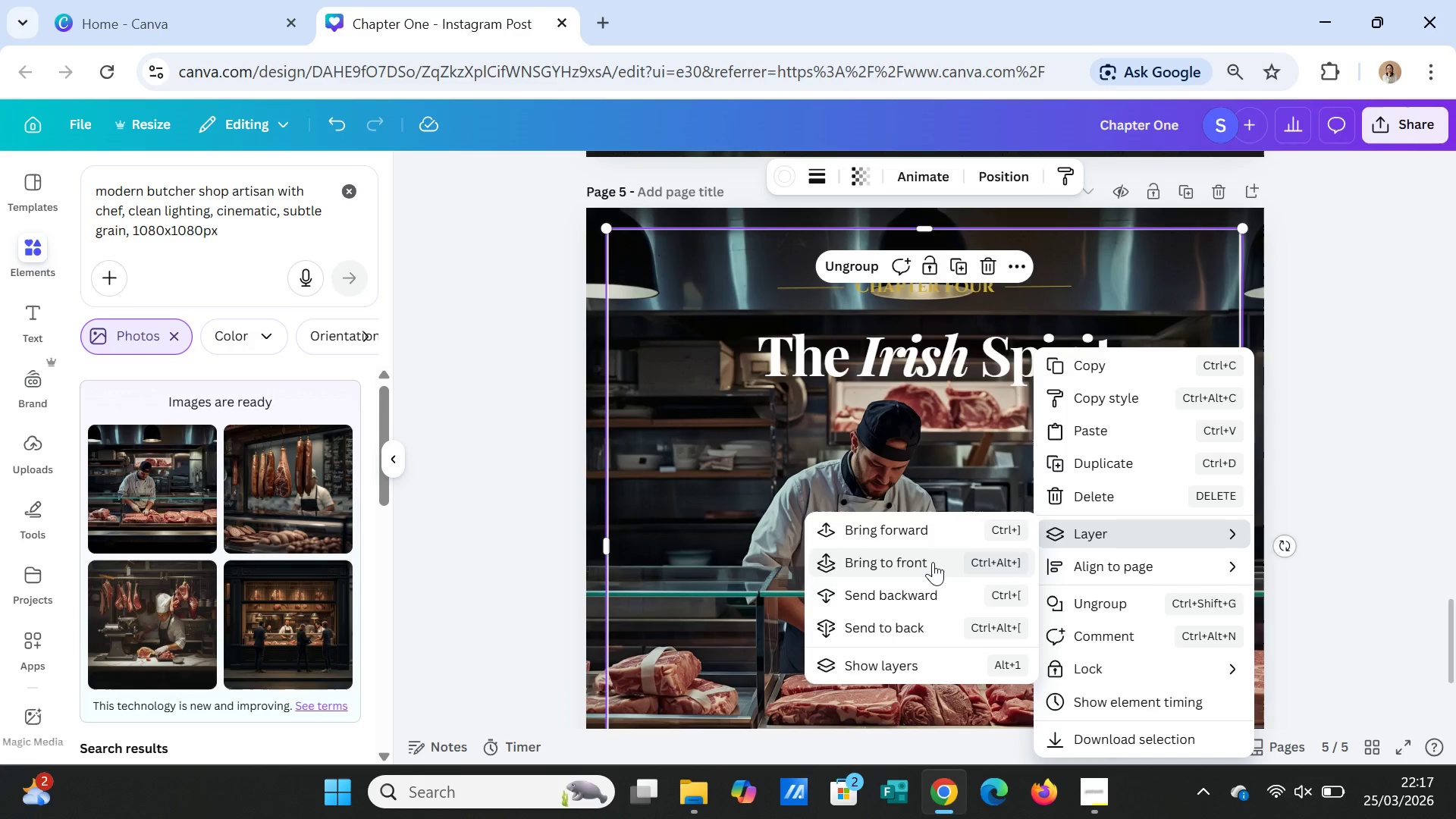 
left_click([918, 516])
 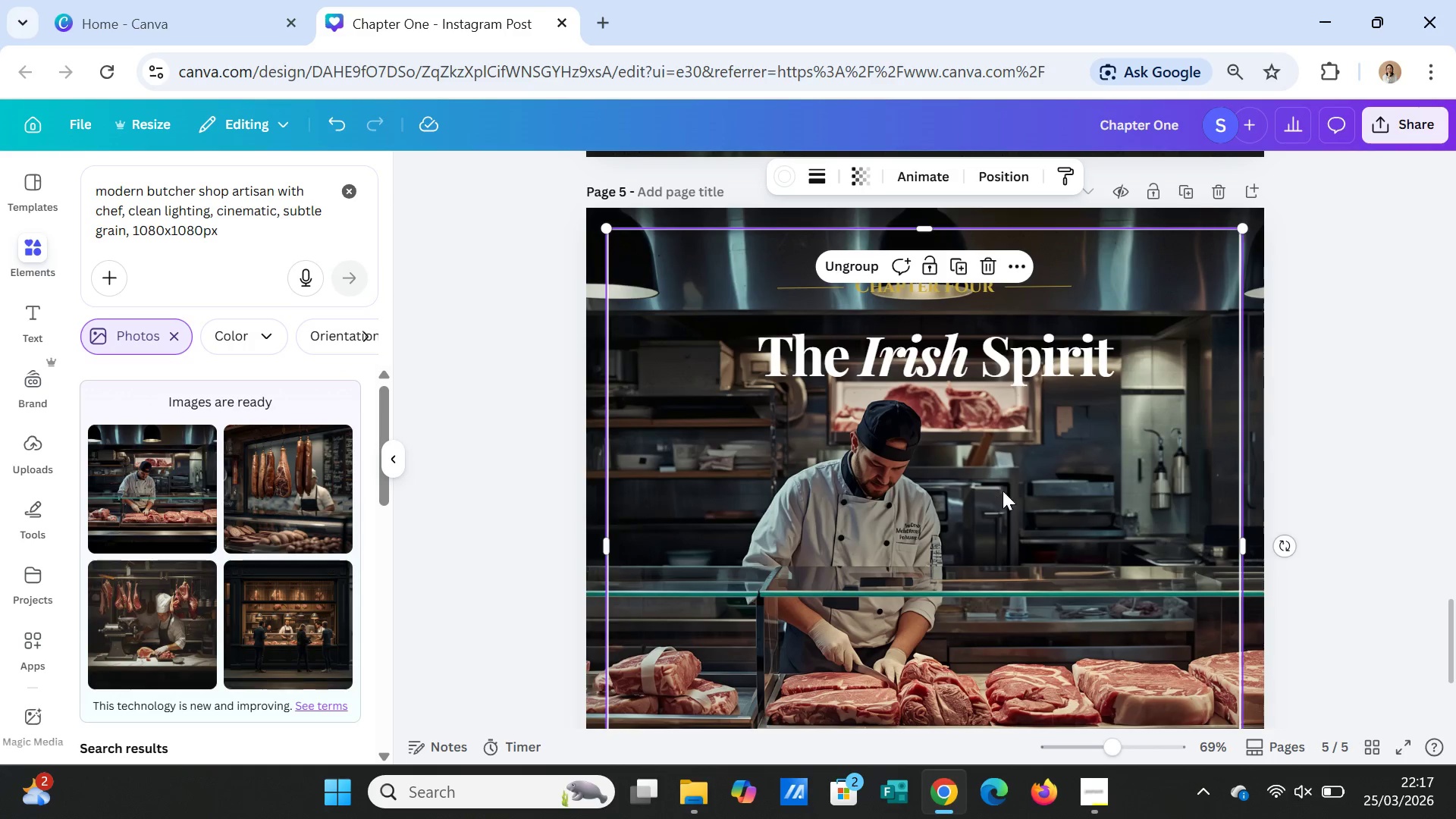 
left_click([1011, 486])
 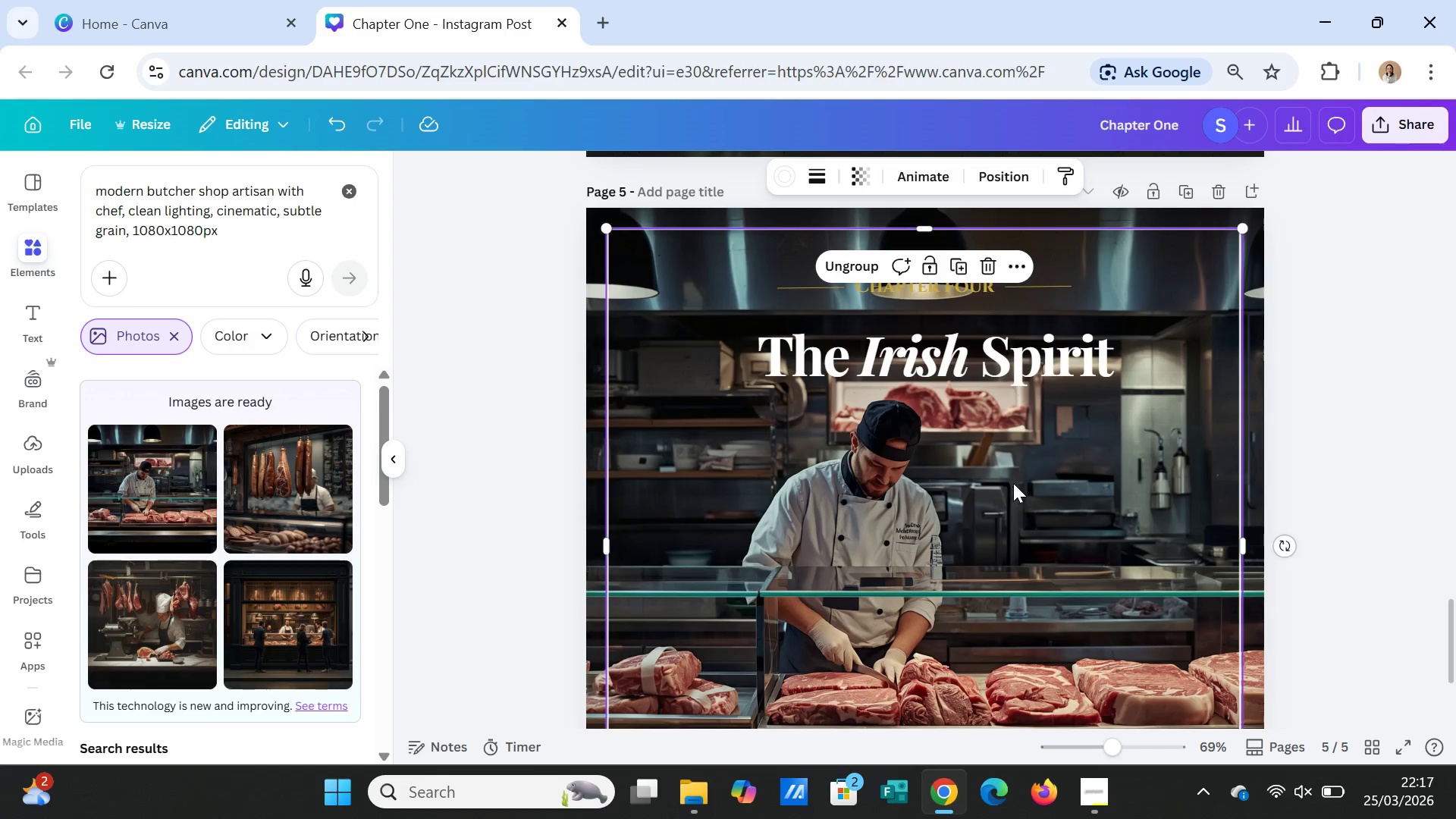 
right_click([1013, 483])
 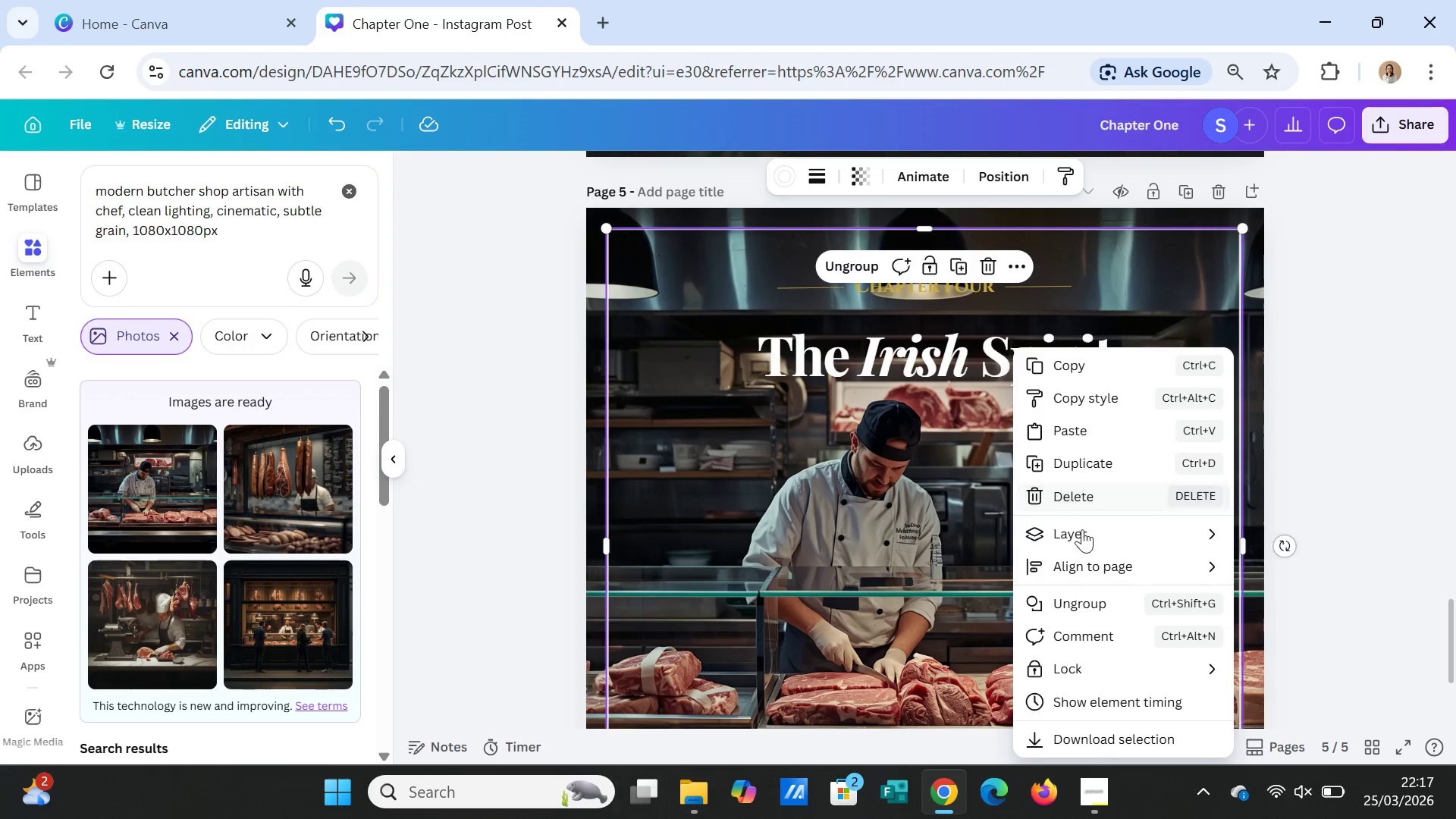 
left_click([1082, 529])
 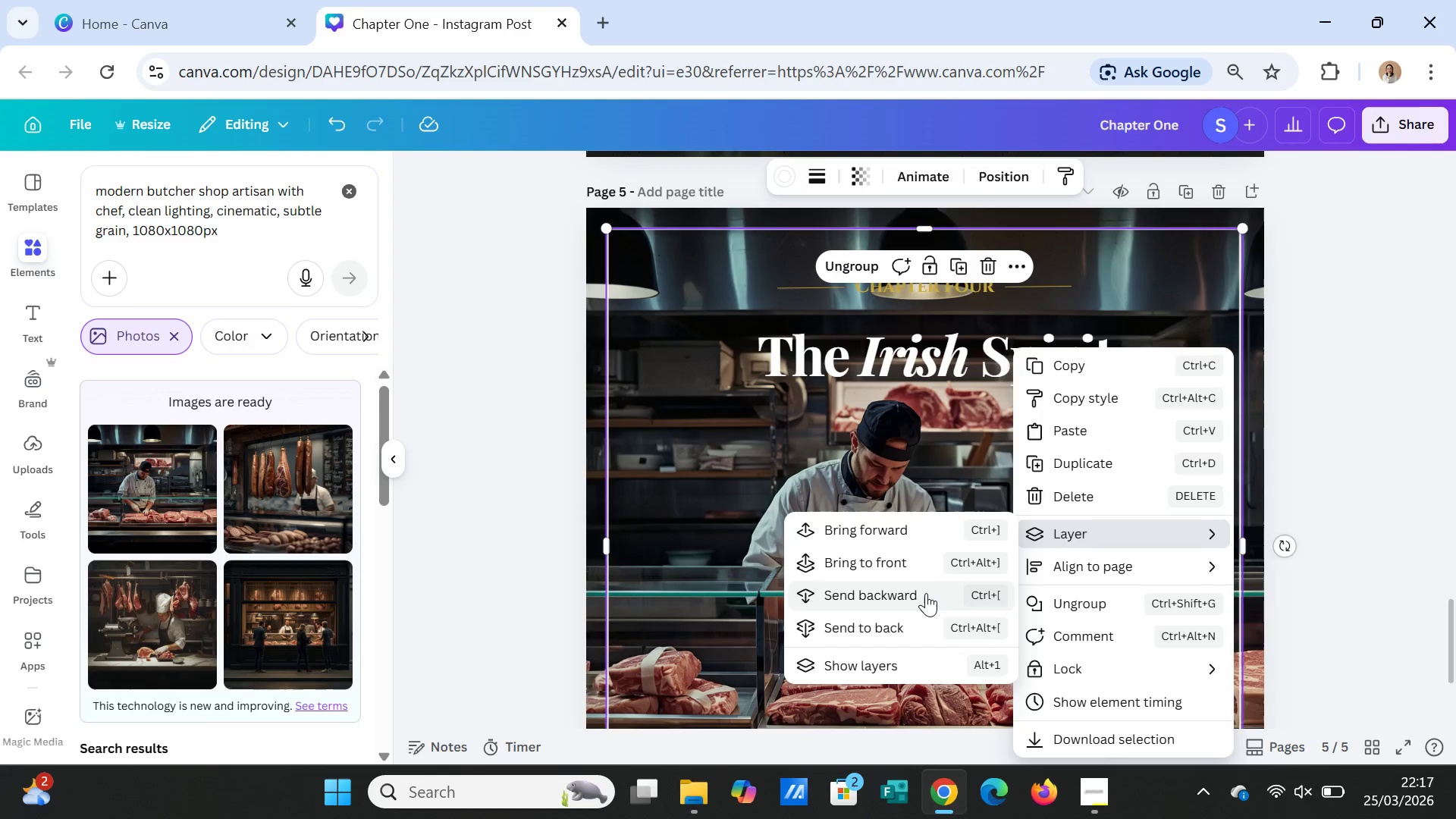 
left_click([924, 594])
 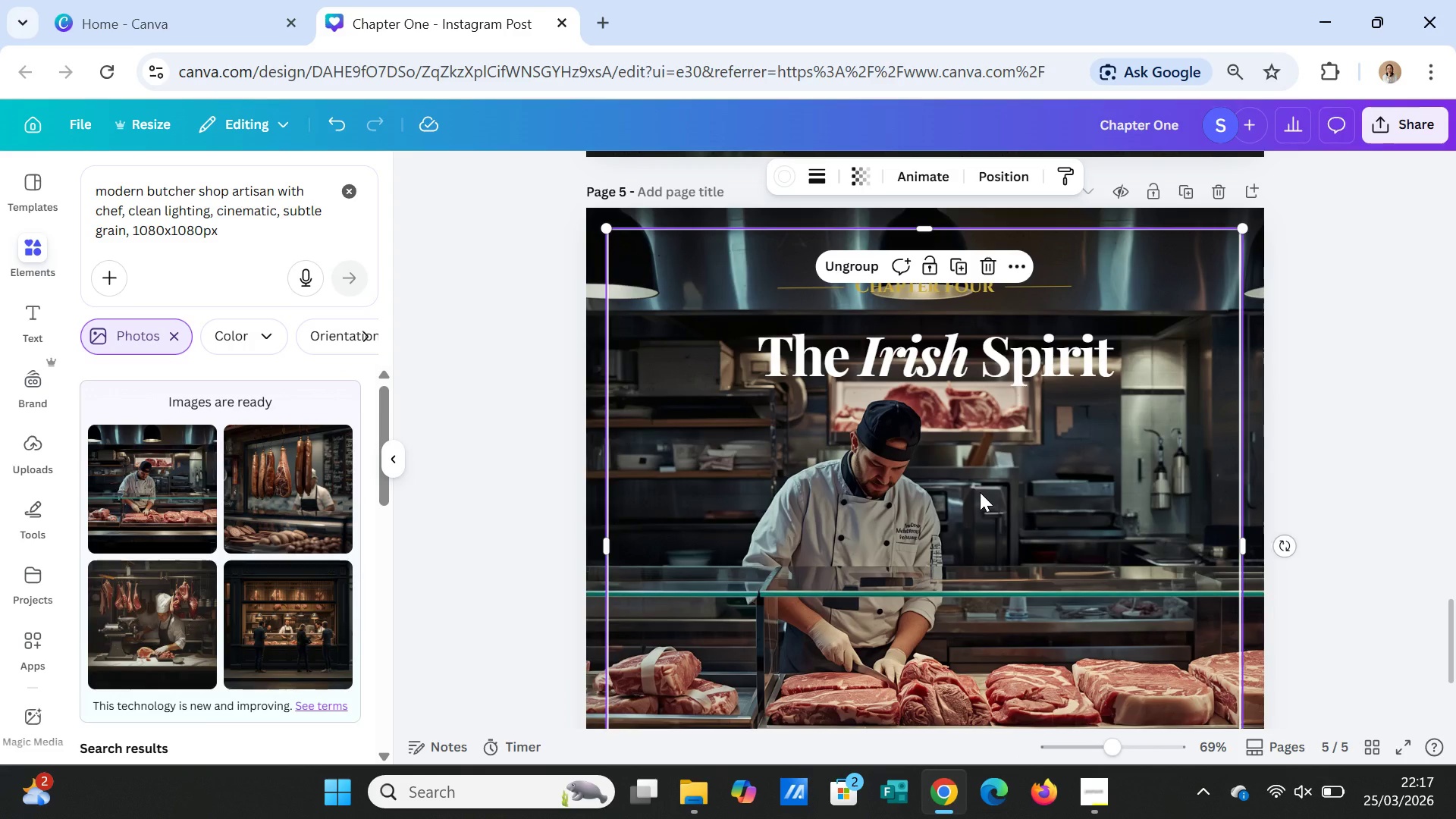 
right_click([980, 492])
 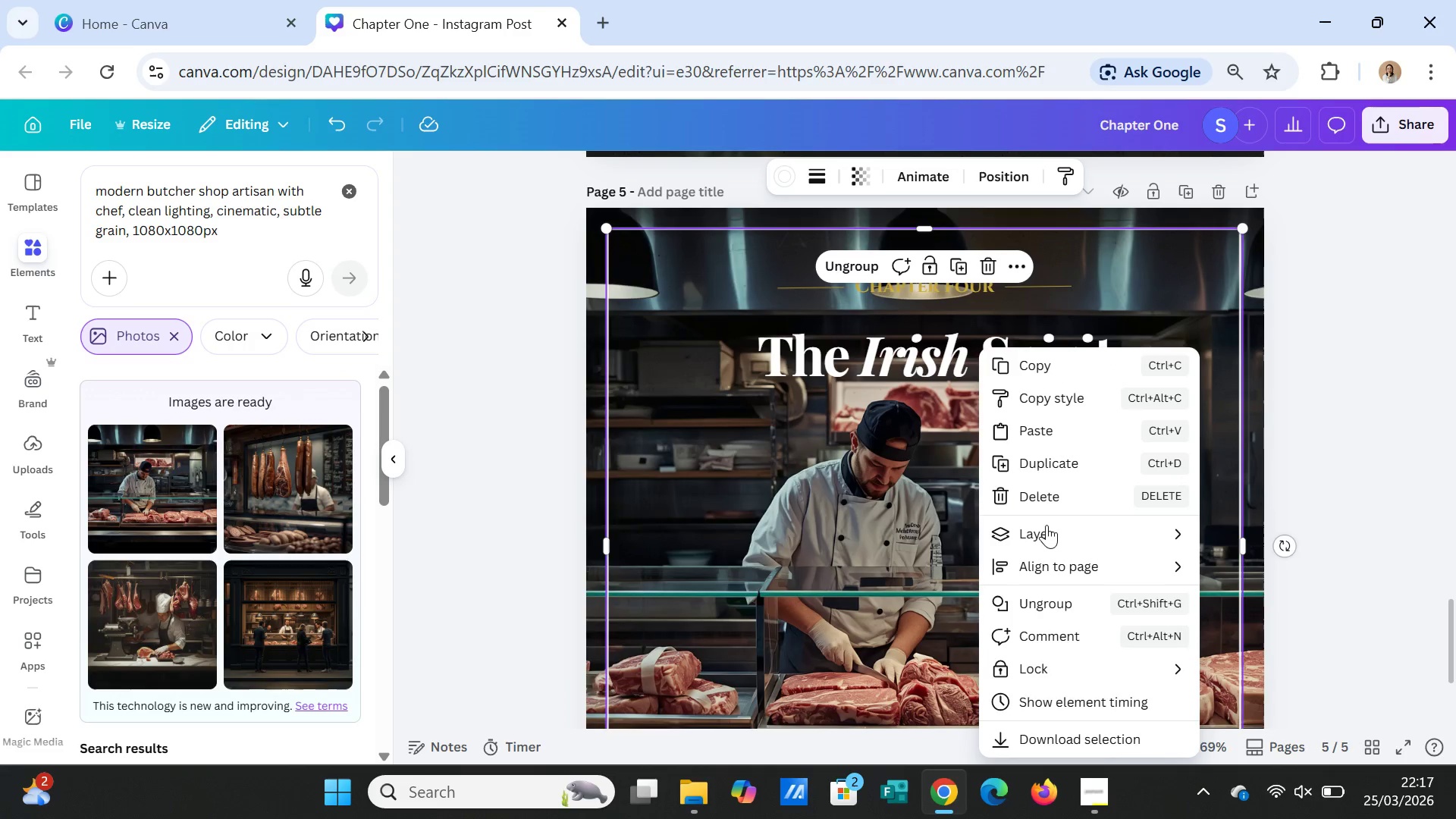 
left_click([1046, 528])
 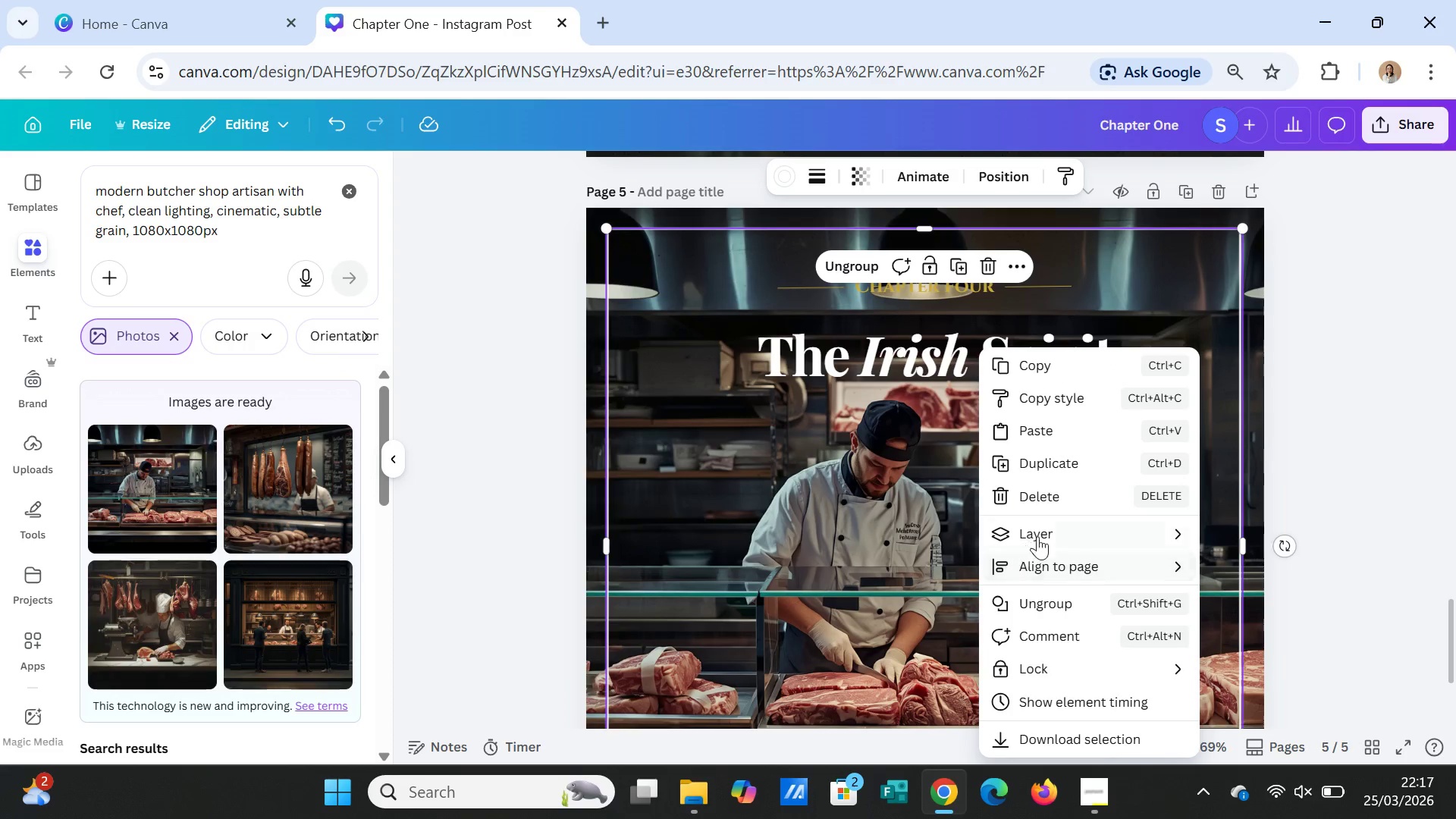 
left_click([1040, 535])
 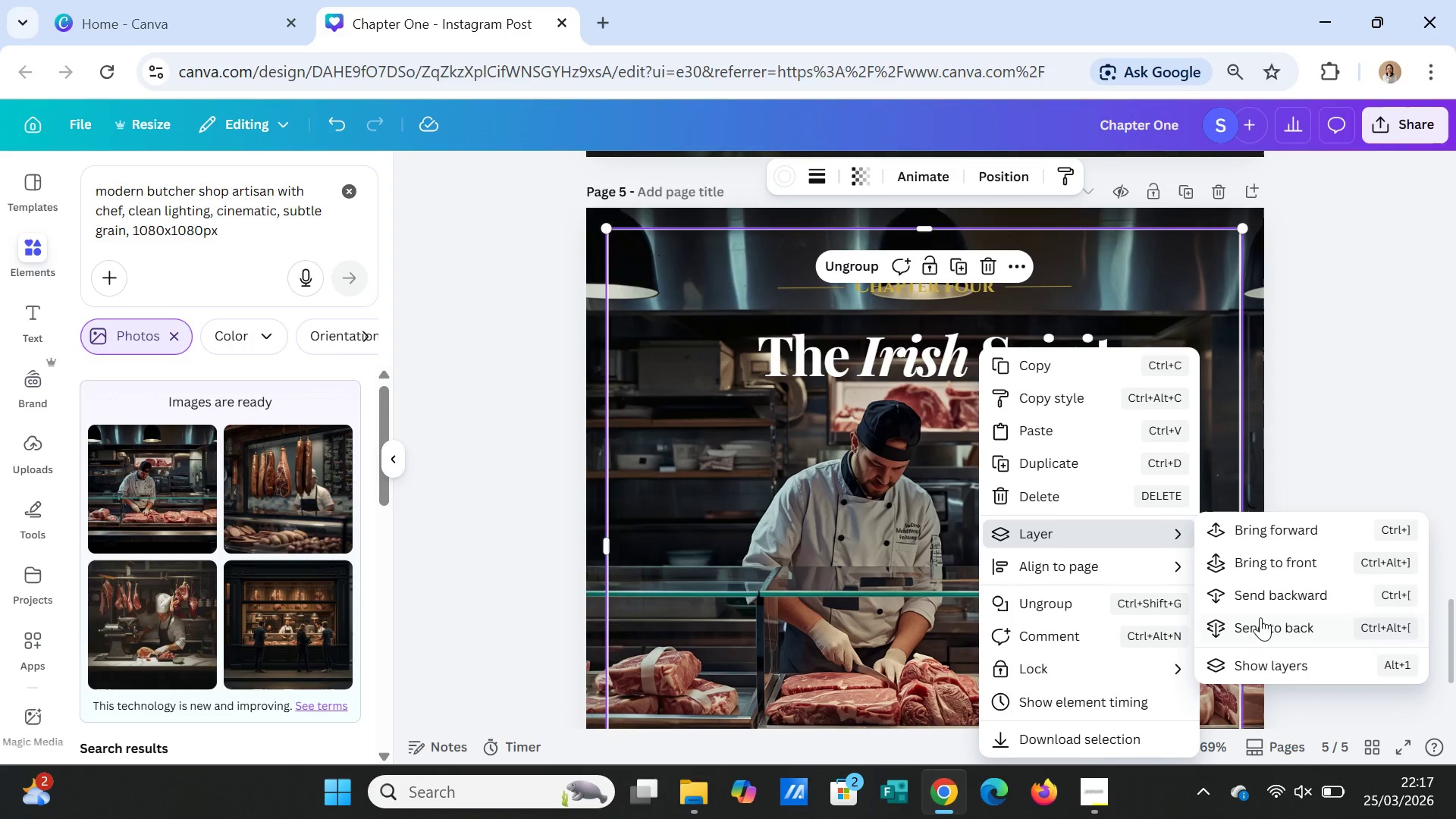 
left_click([1261, 621])
 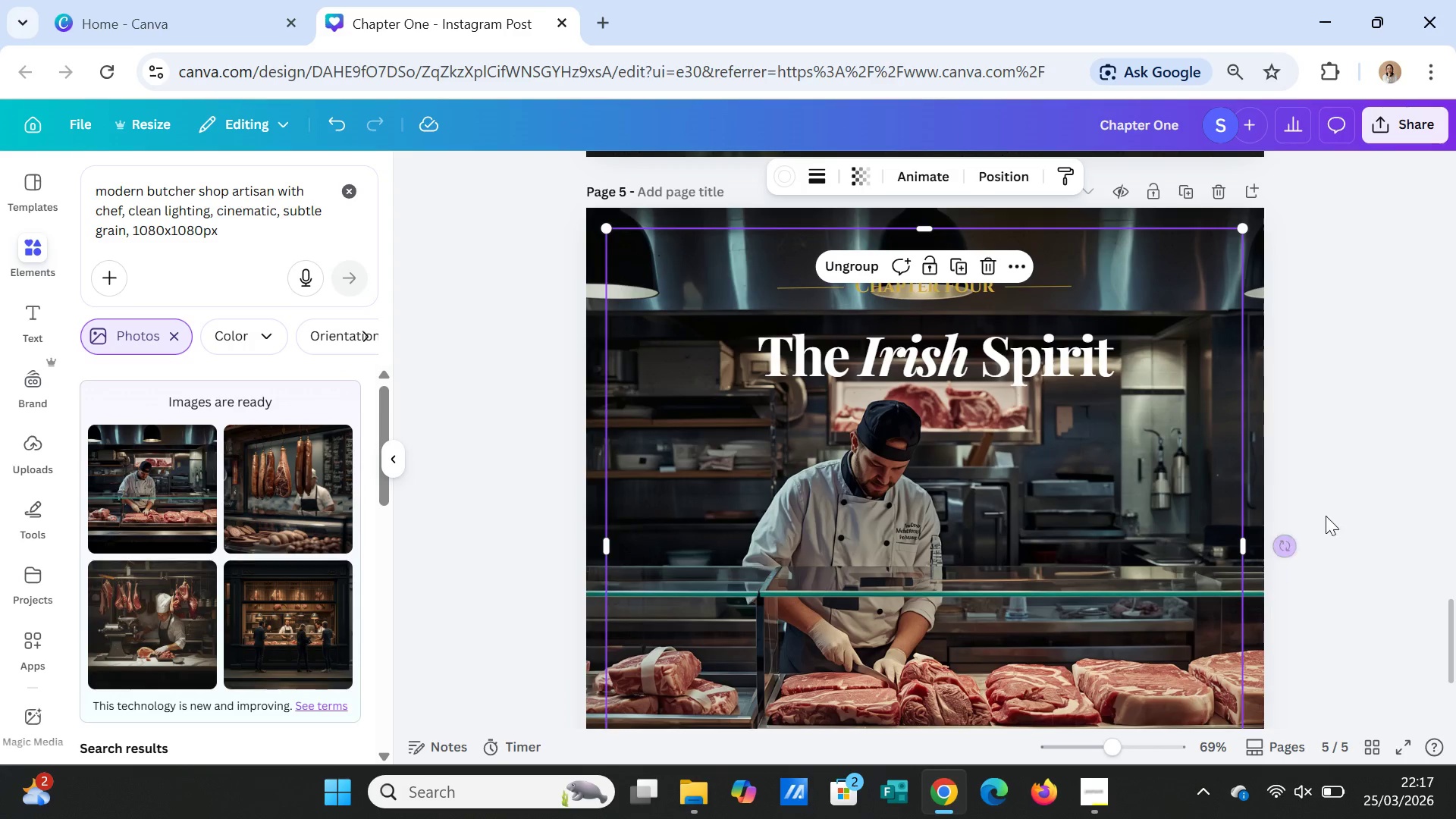 
left_click([1392, 486])
 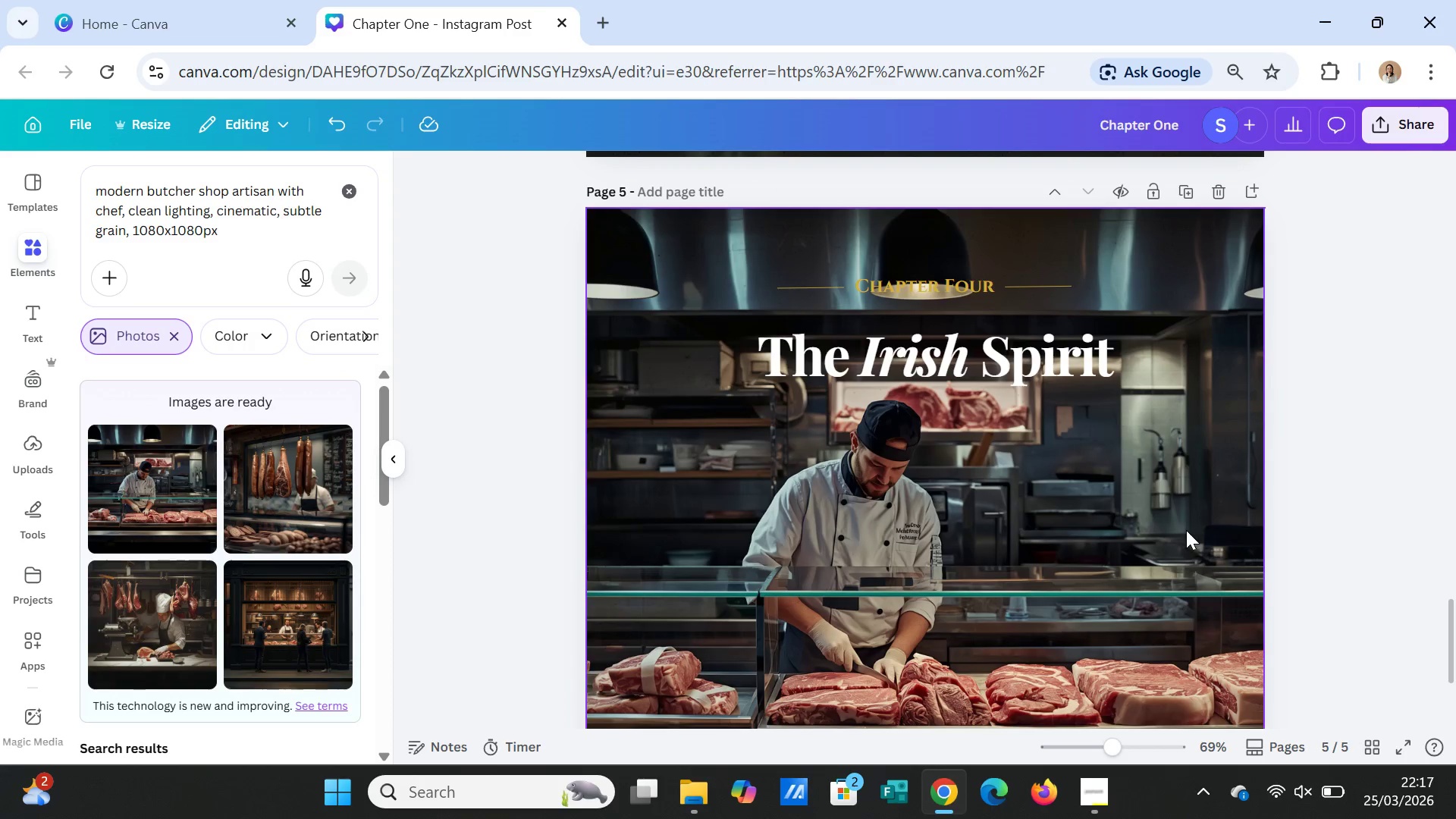 
left_click([1184, 530])
 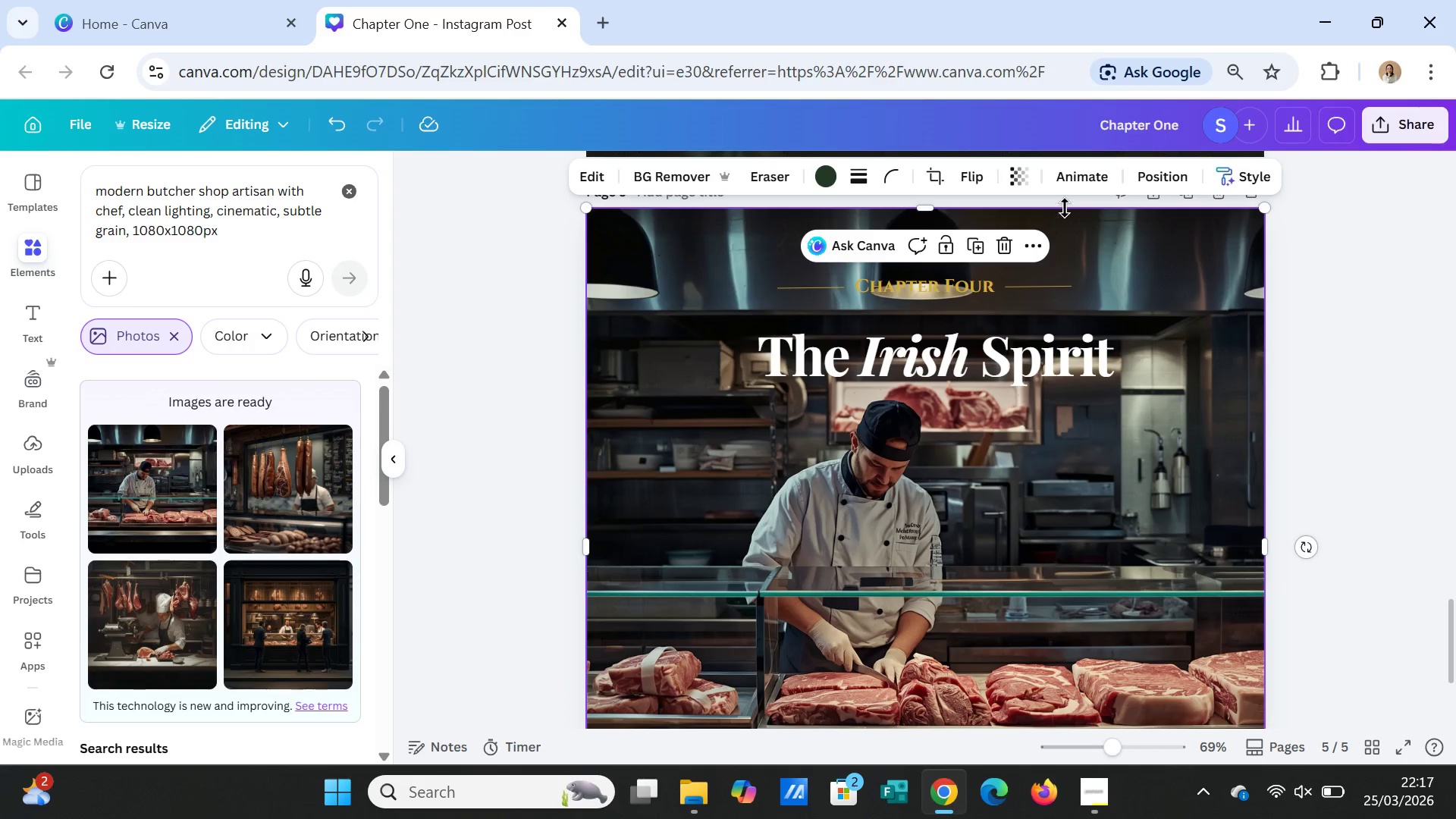 
left_click([1027, 177])
 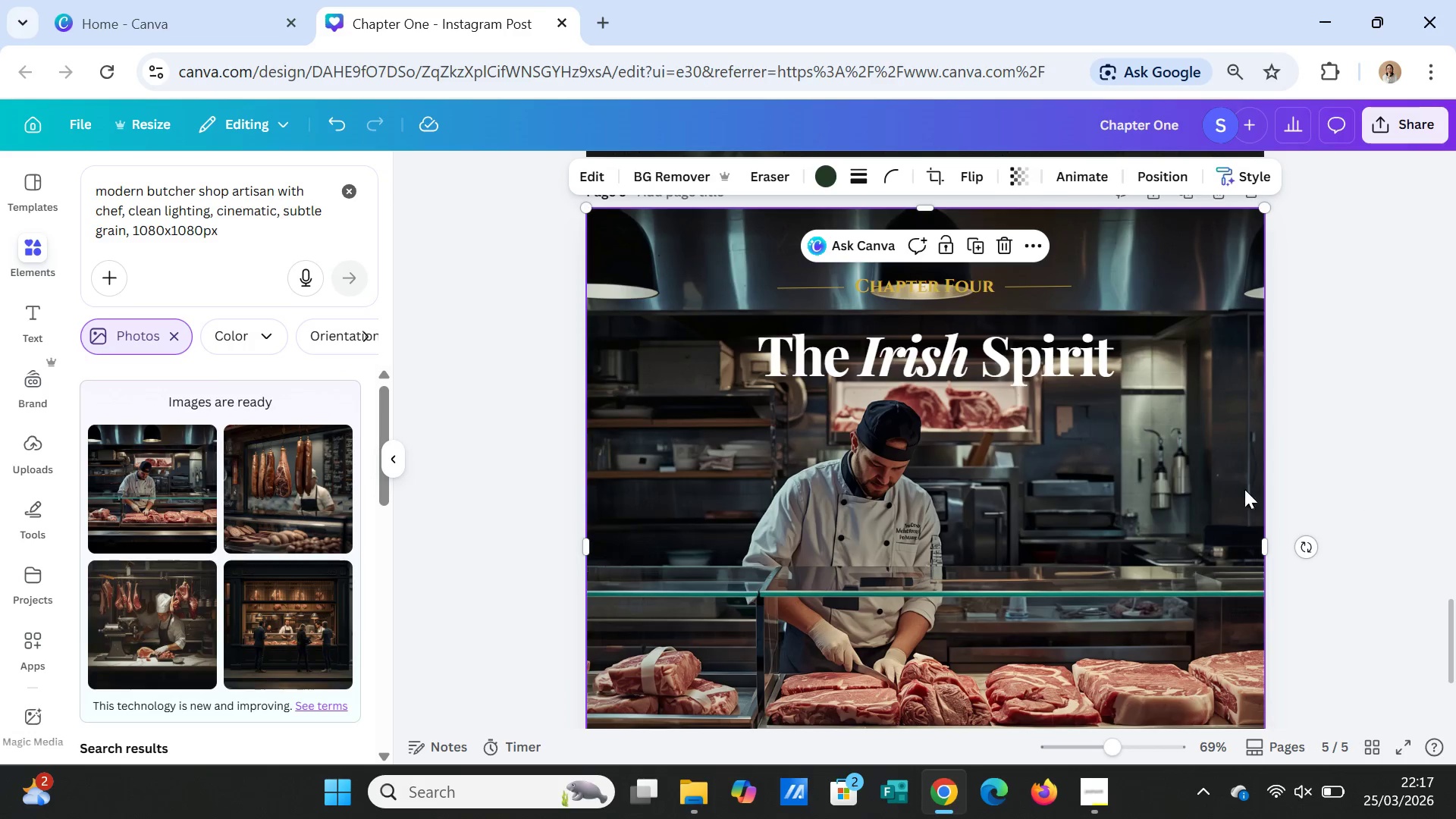 
double_click([1138, 494])
 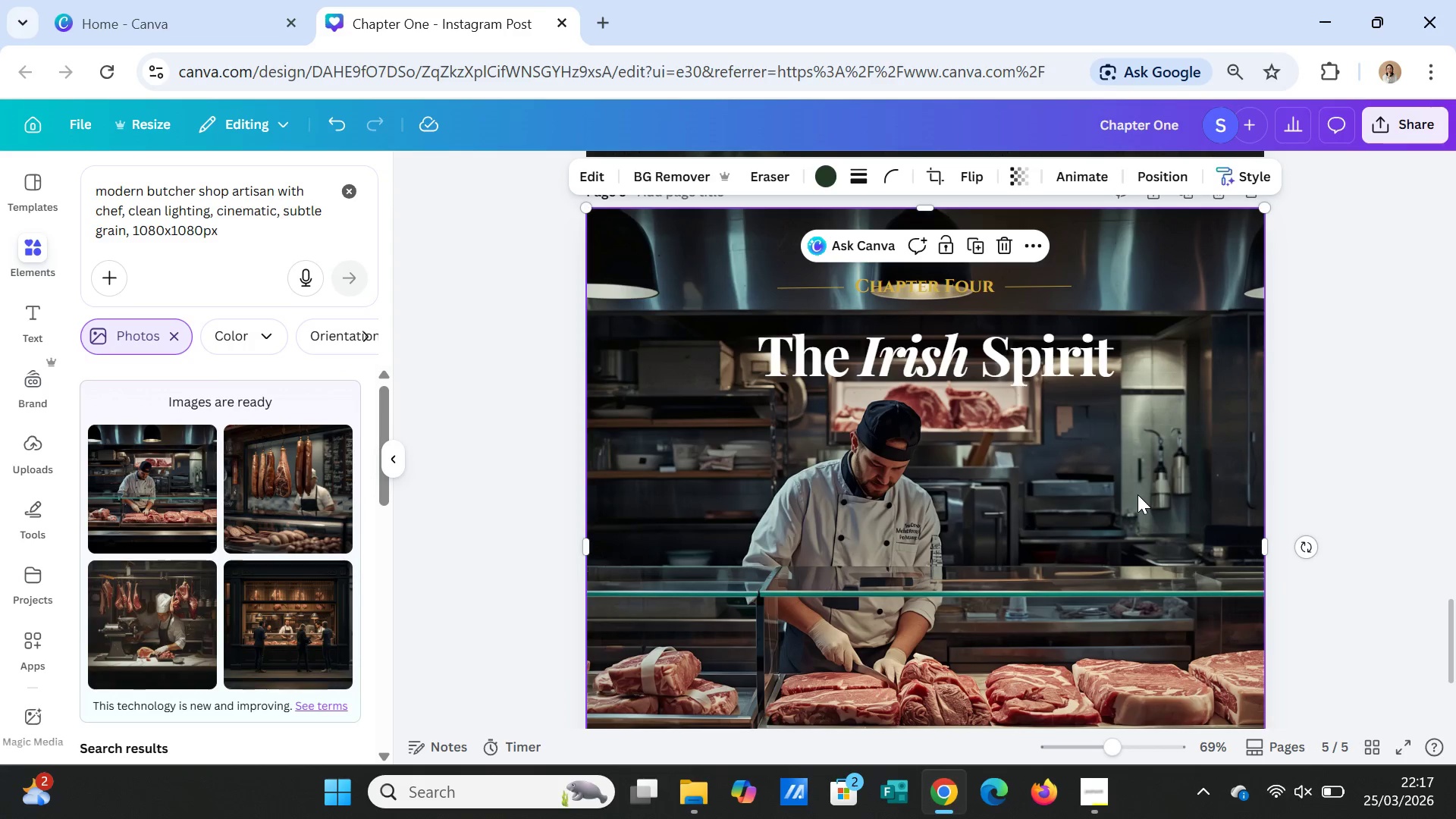 
right_click([1138, 494])
 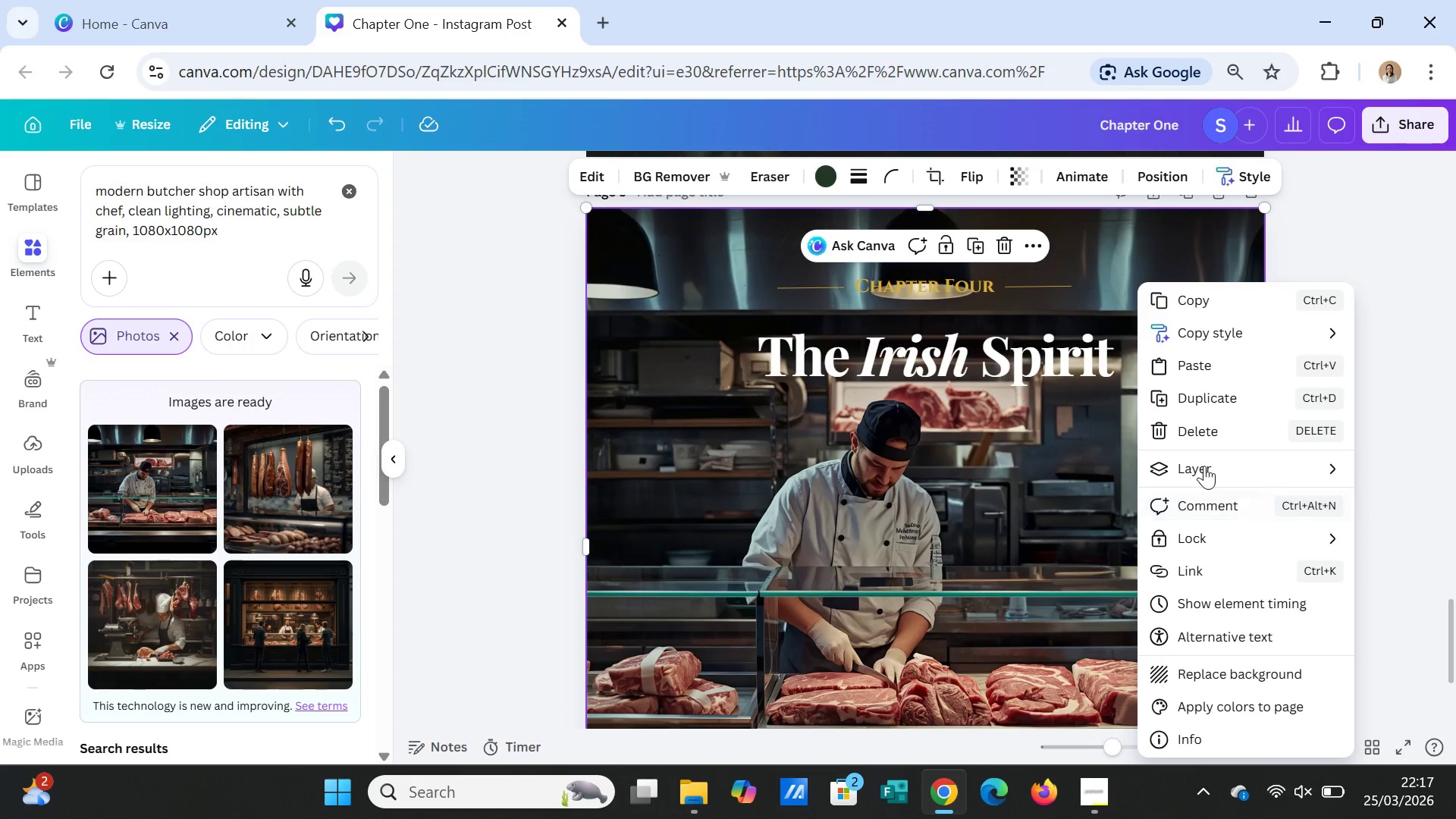 
left_click([1205, 466])
 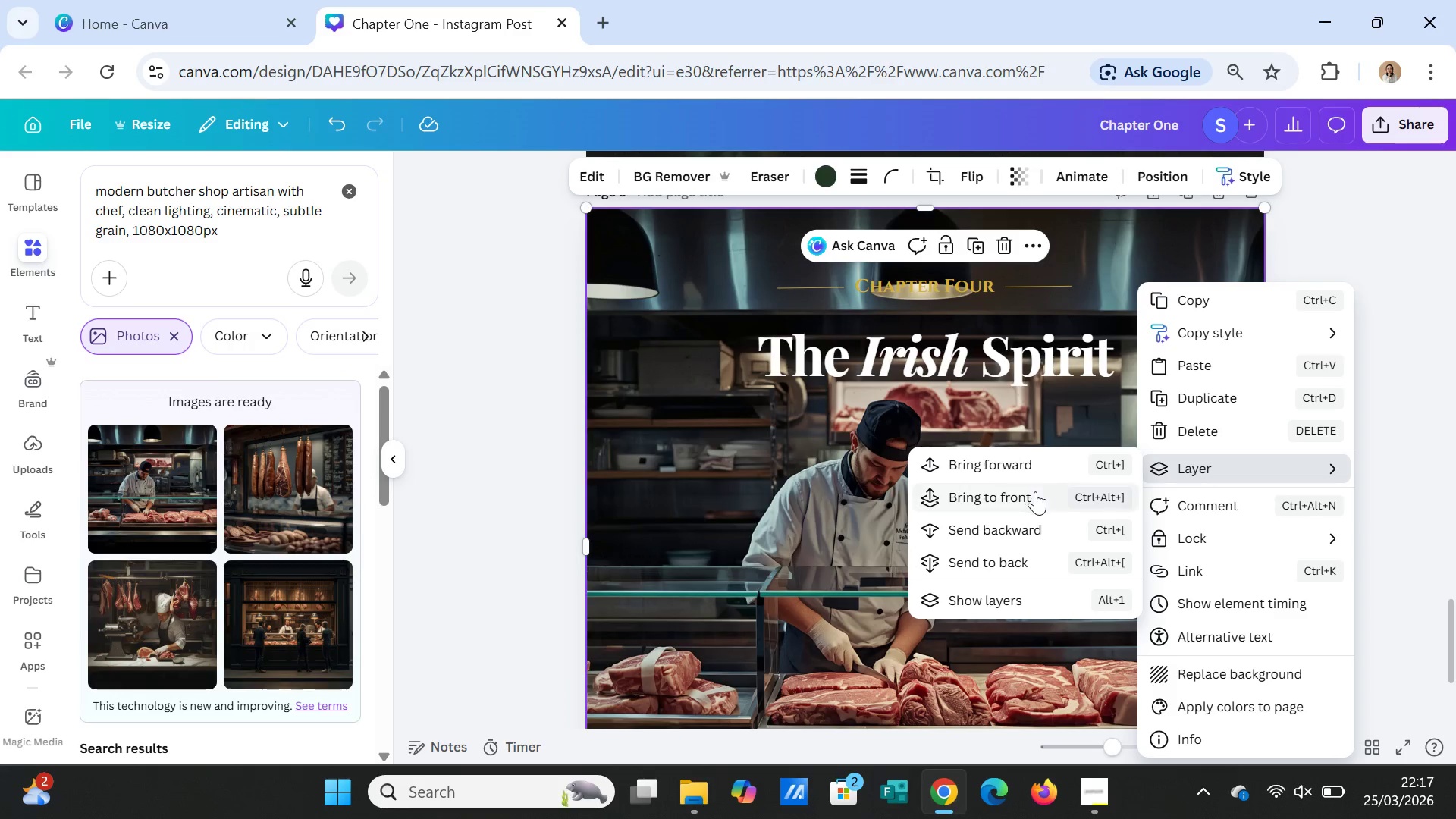 
left_click([1036, 495])
 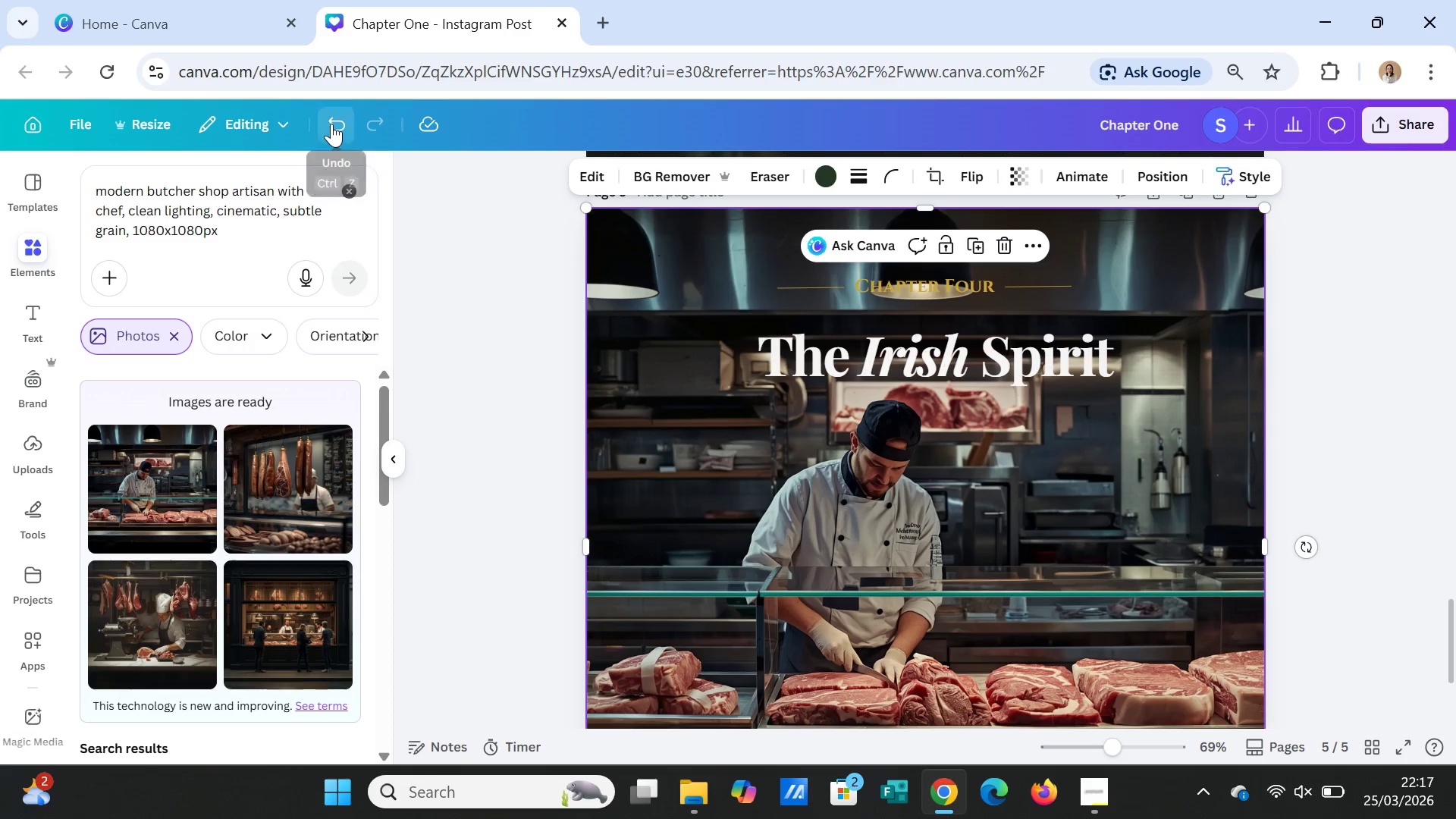 
right_click([1024, 455])
 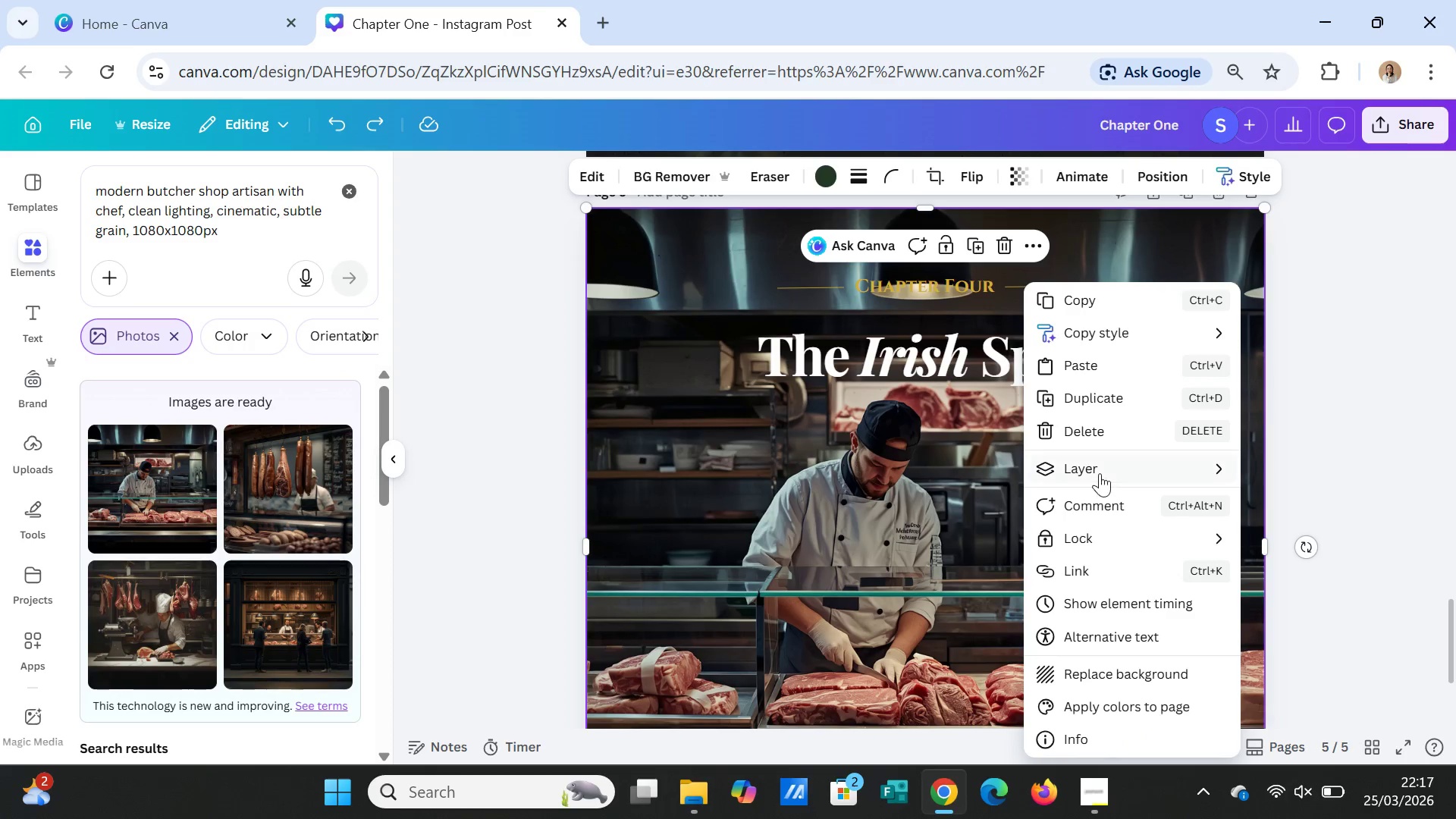 
left_click([1100, 473])
 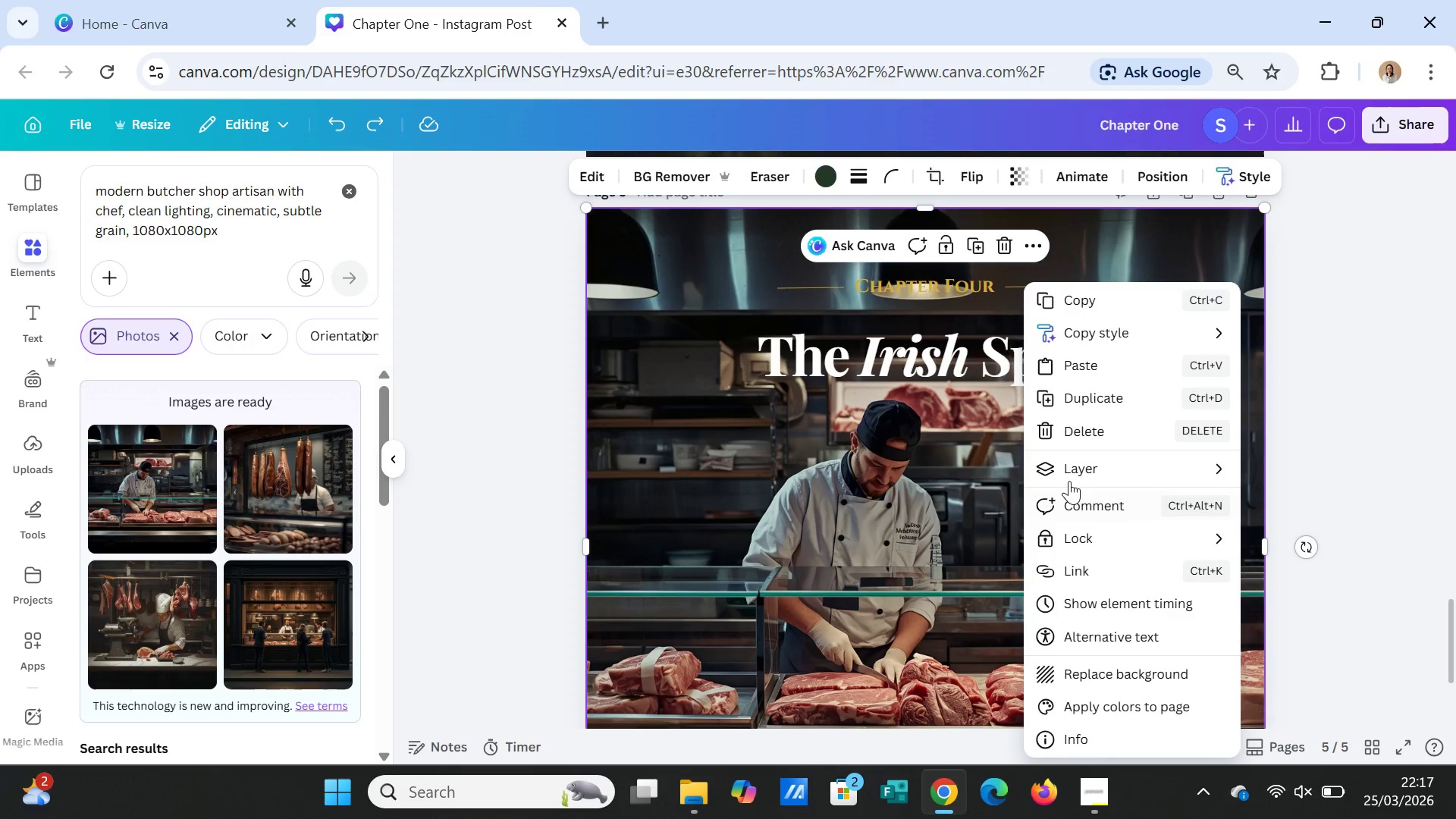 
left_click([1069, 472])
 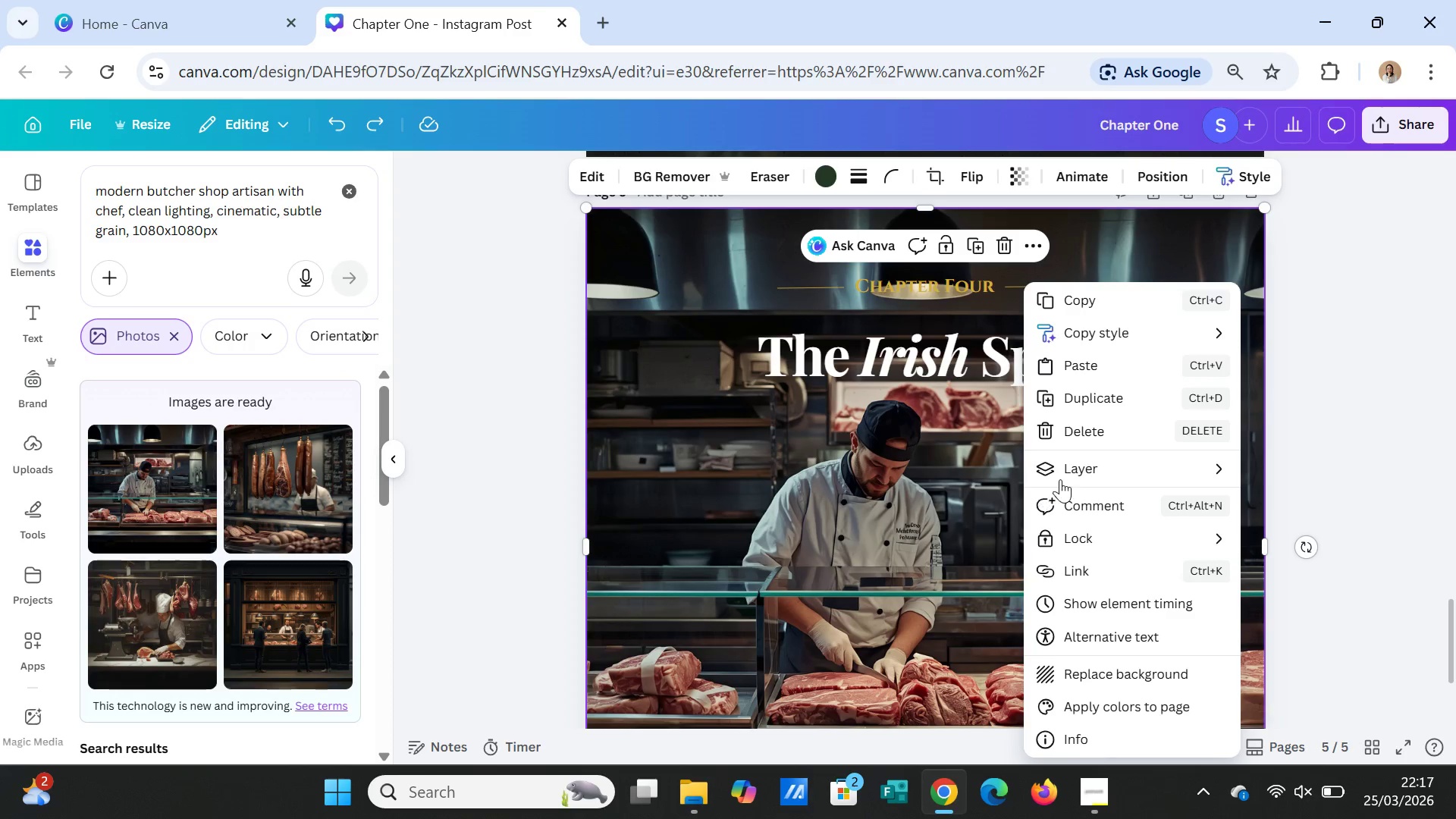 
left_click([1075, 457])
 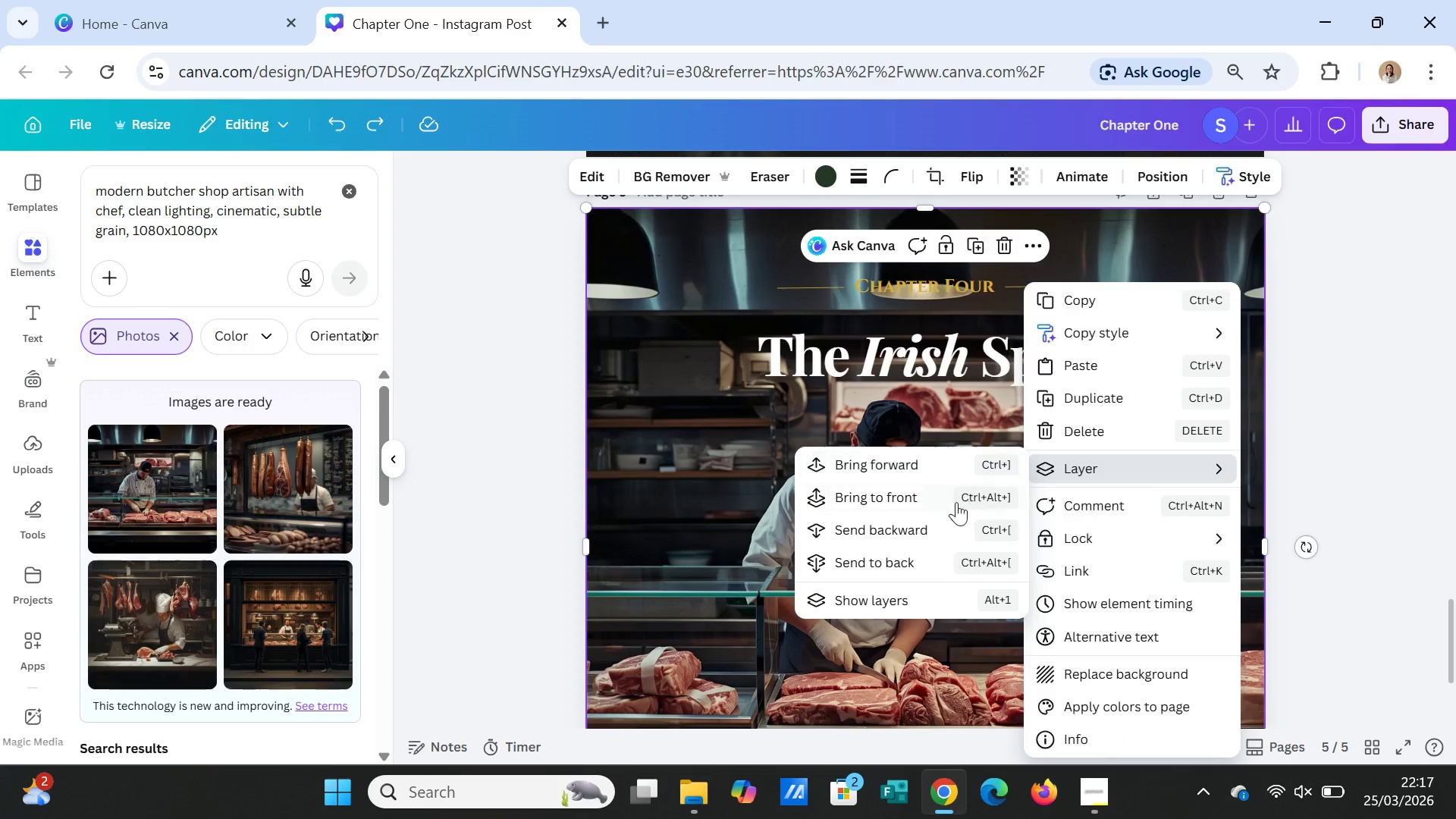 
left_click([909, 557])
 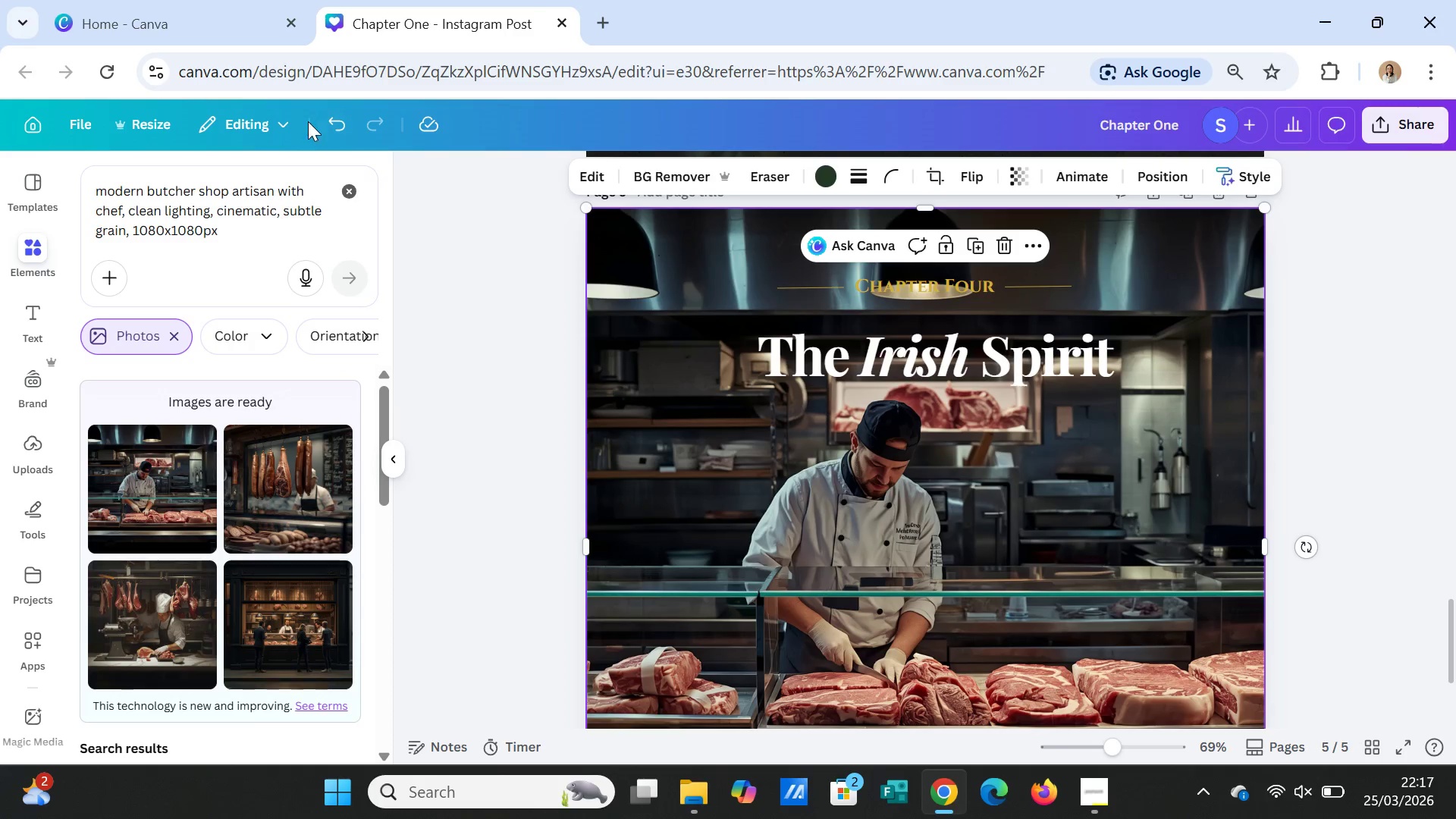 
left_click([334, 119])
 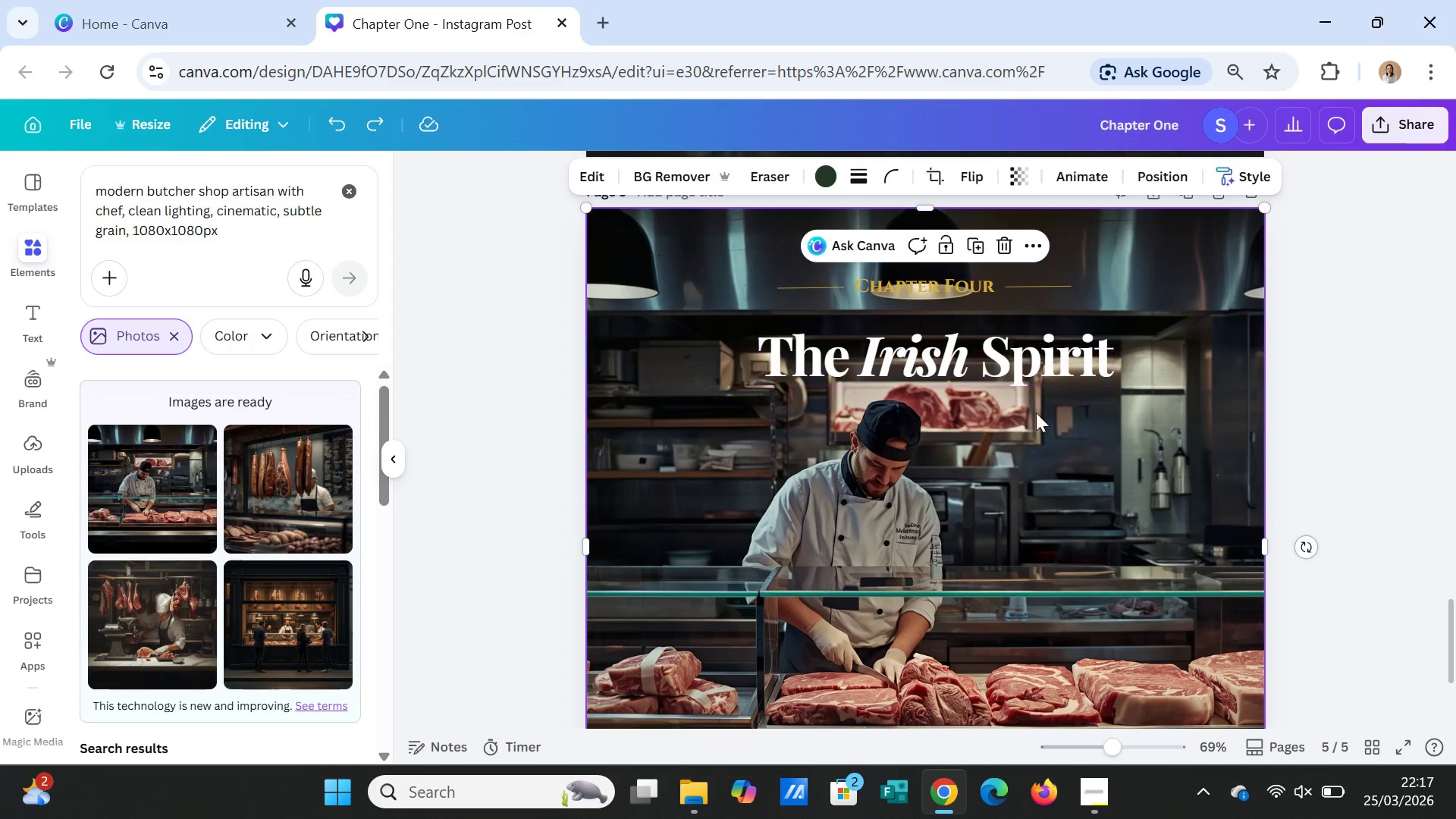 
right_click([1050, 416])
 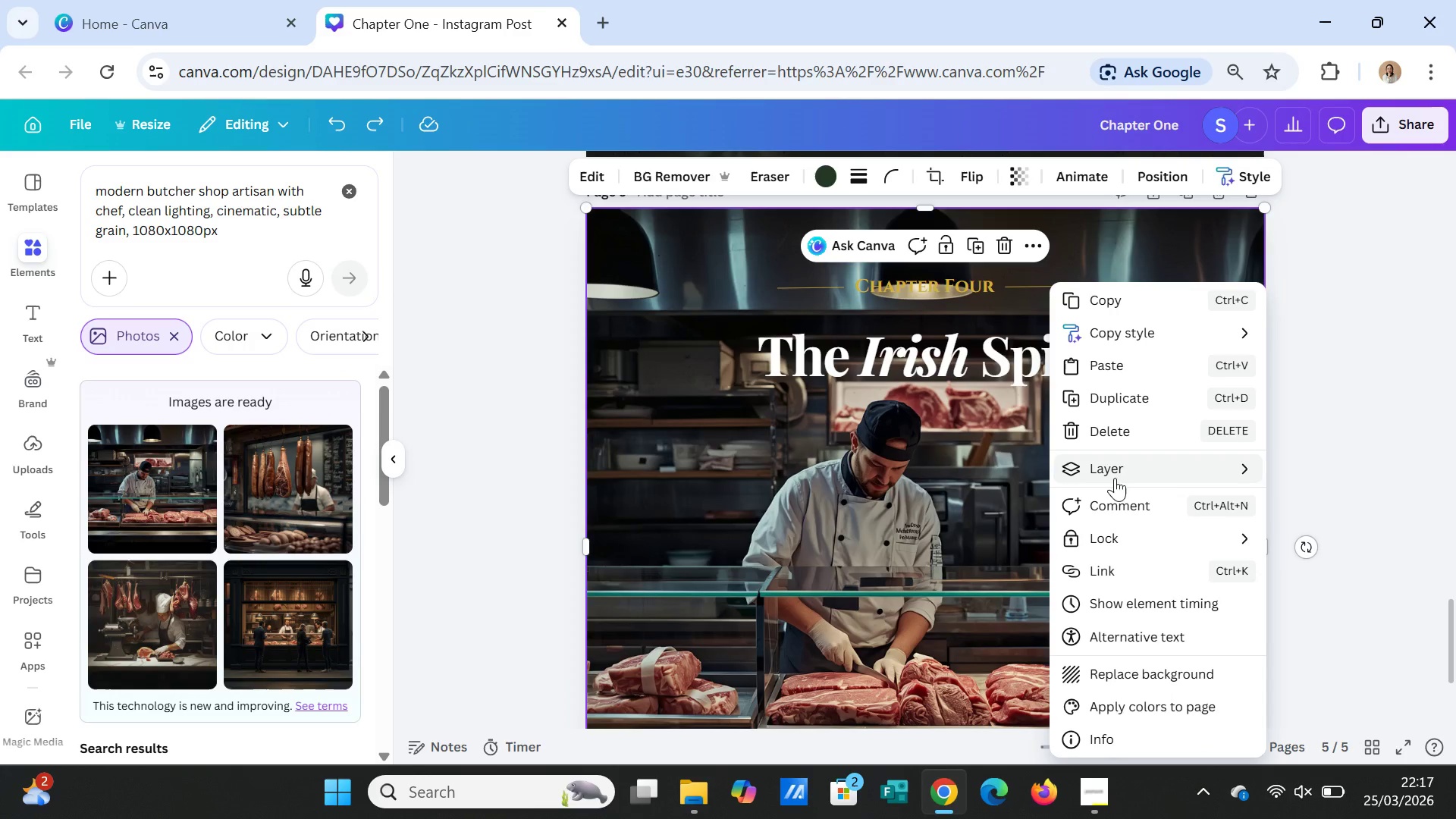 
left_click([1115, 470])
 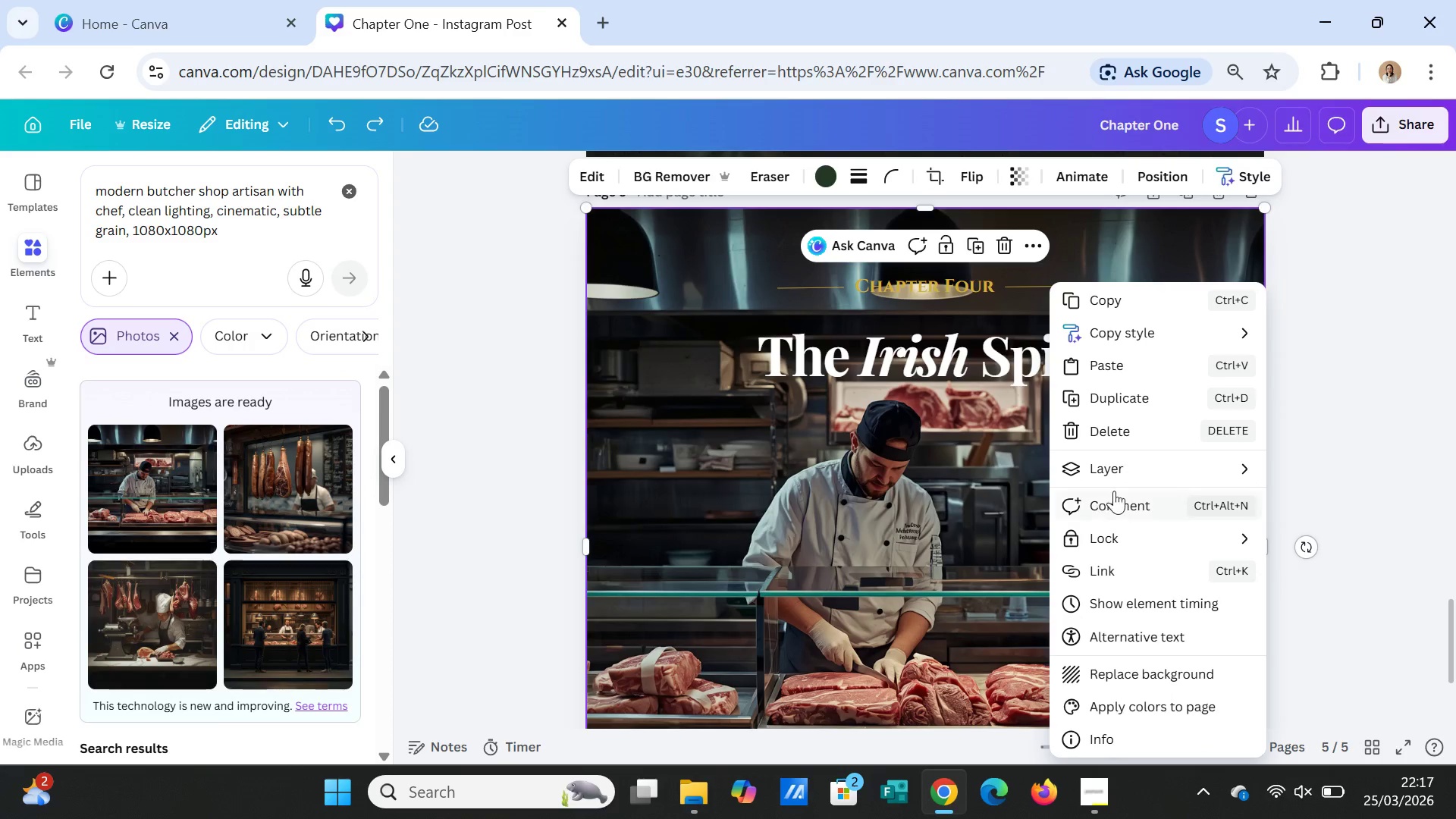 
left_click([1121, 470])
 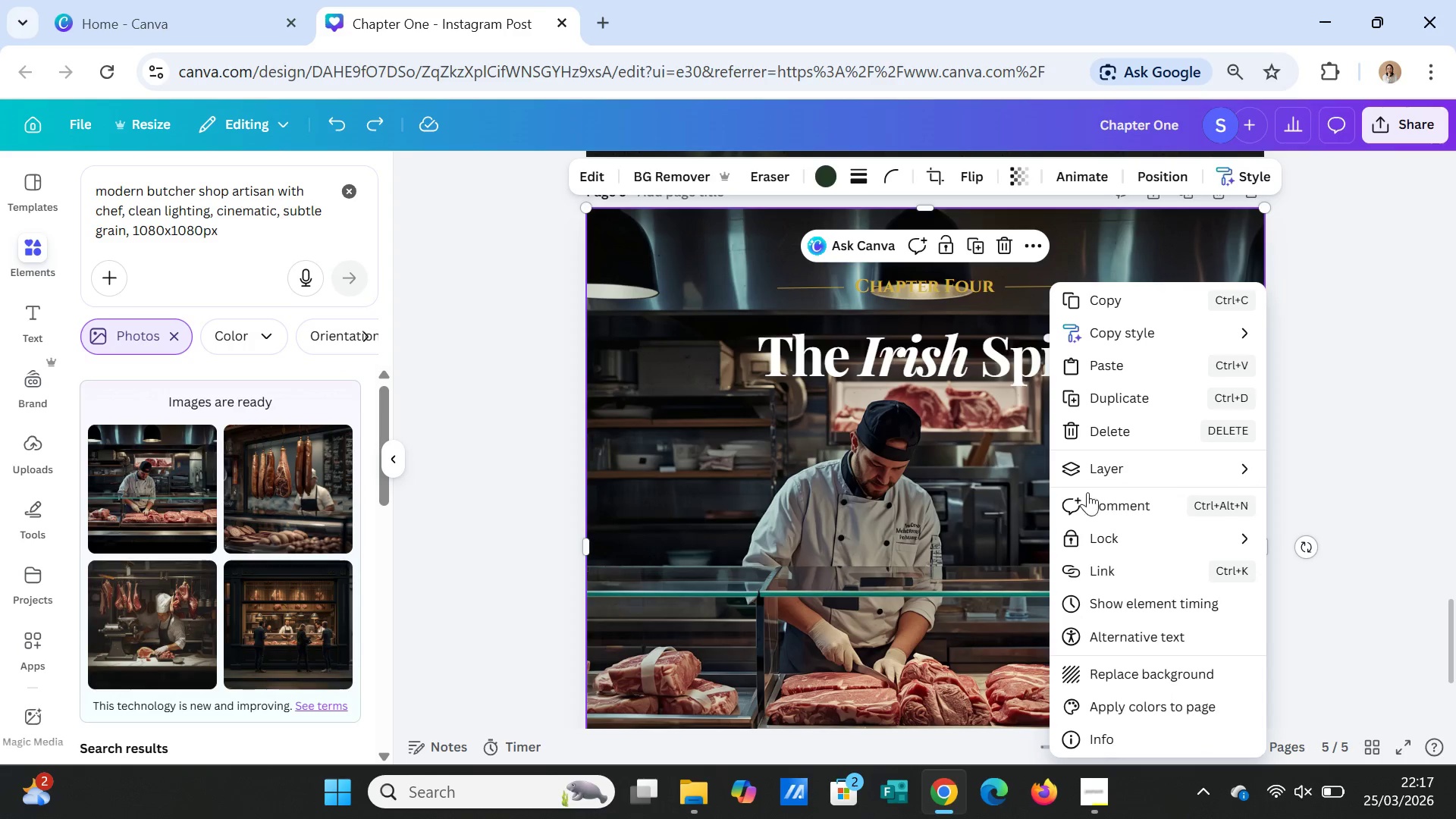 
left_click([1094, 470])
 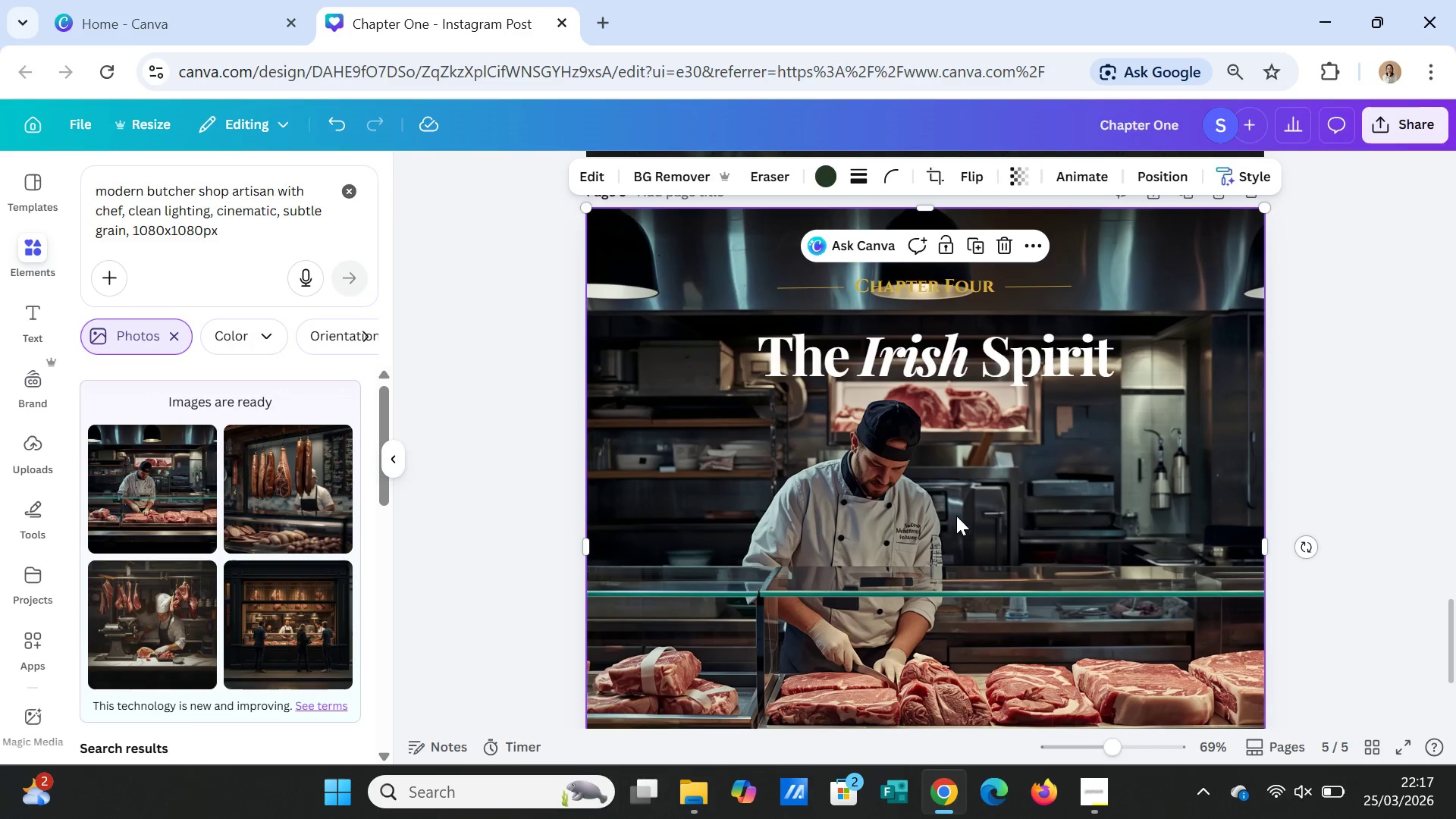 
right_click([1163, 449])
 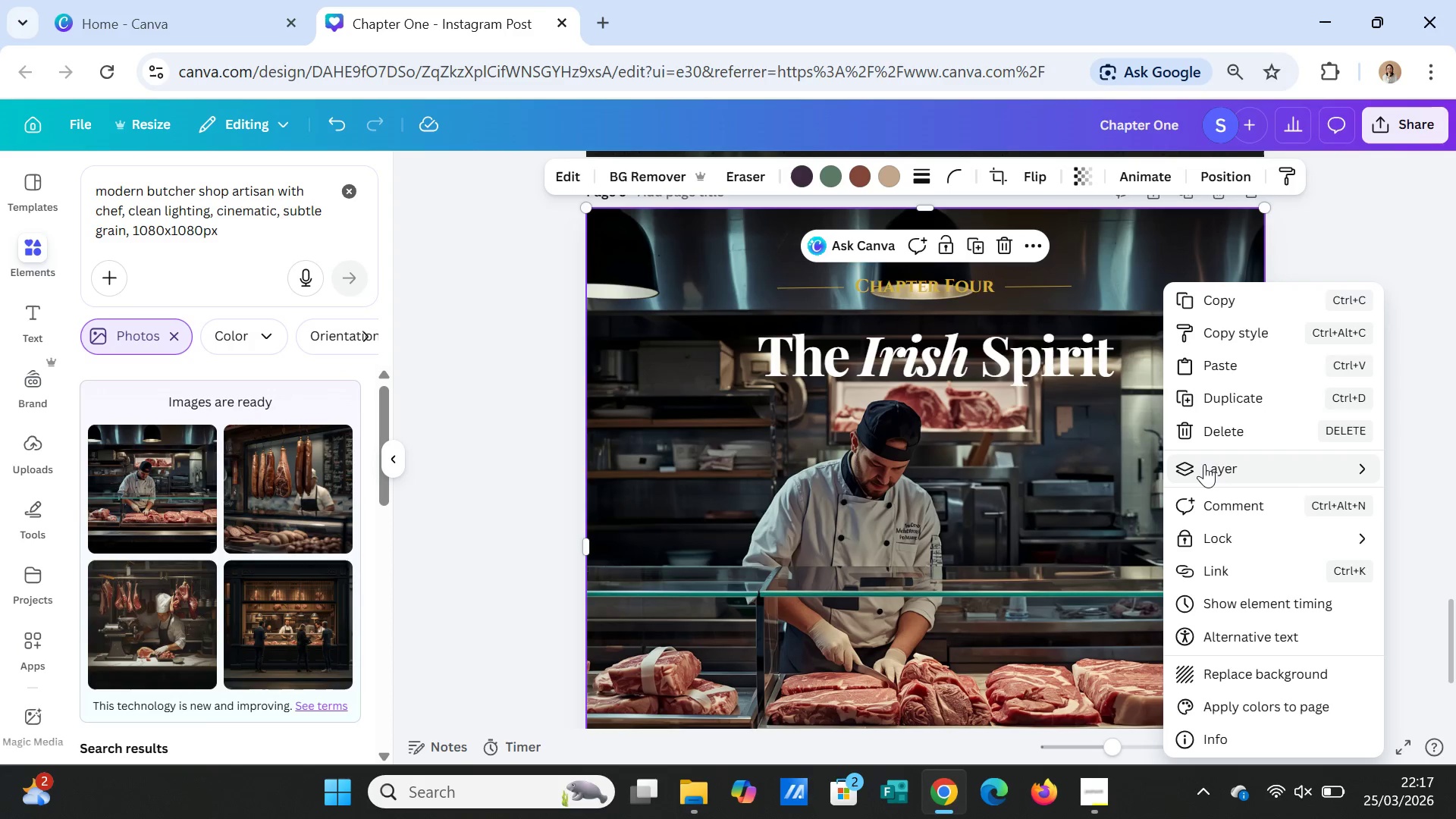 
left_click([1204, 464])
 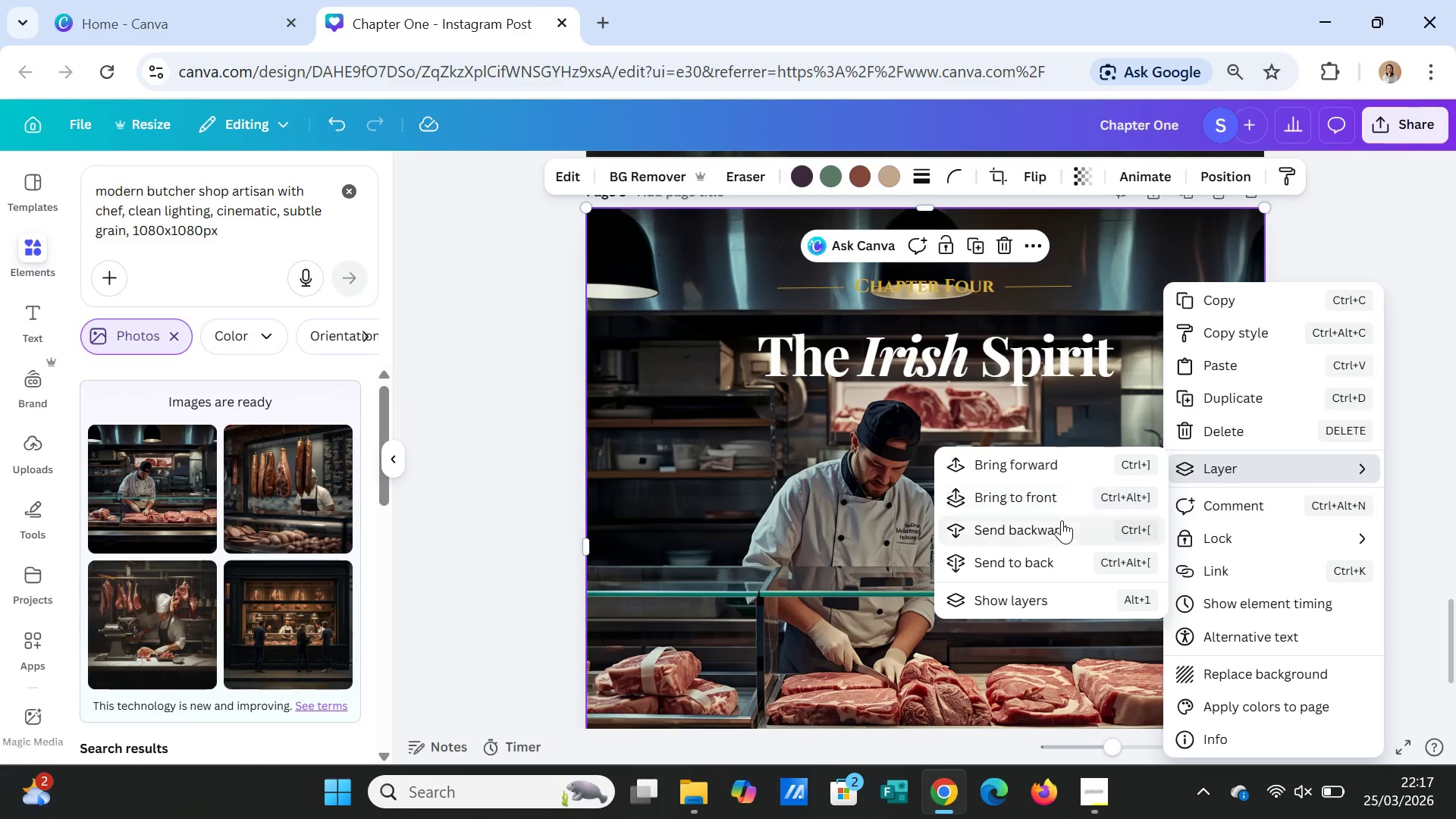 
left_click([1059, 523])
 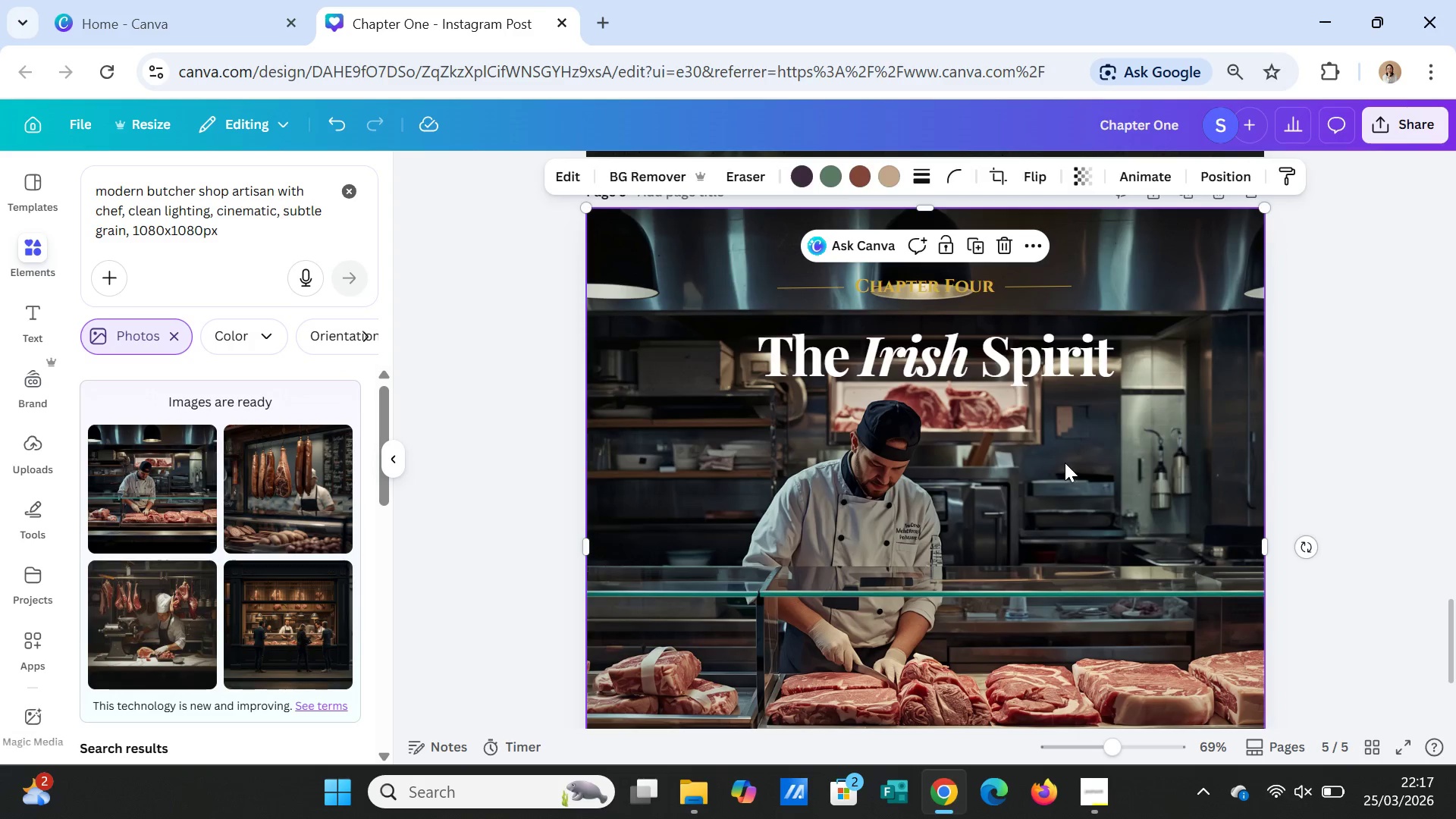 
right_click([1065, 463])
 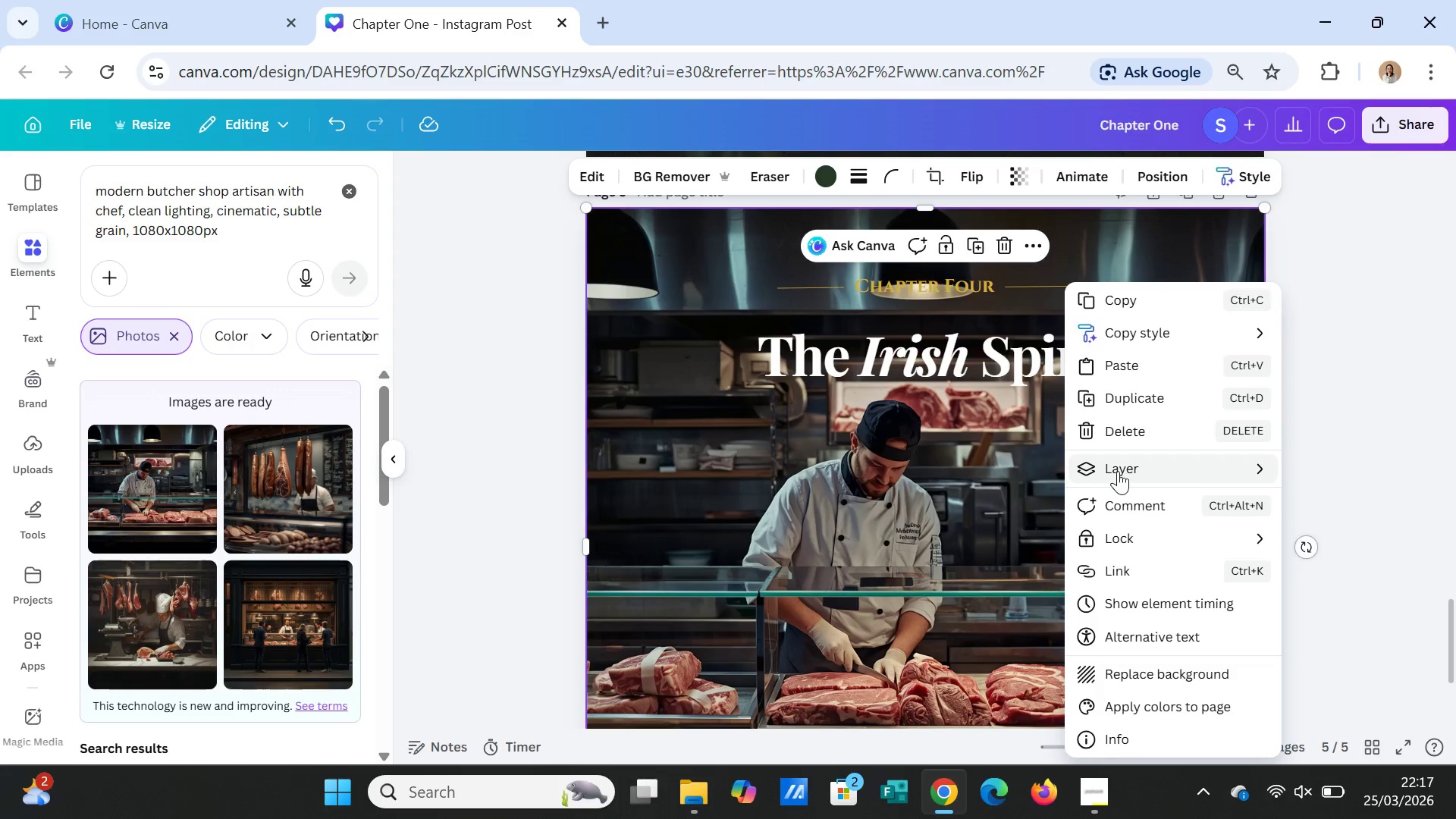 
left_click([1119, 471])
 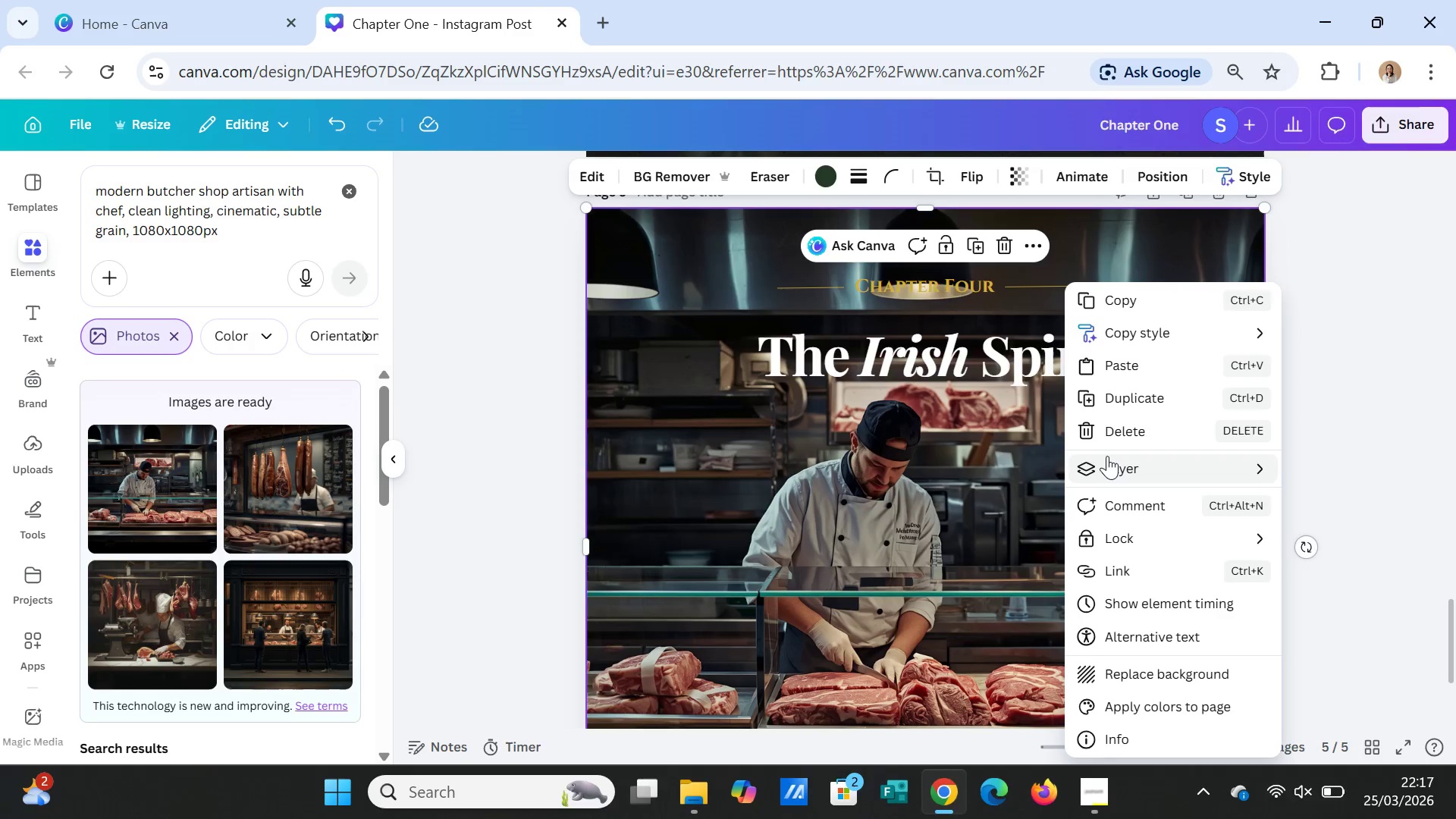 
left_click([1107, 456])
 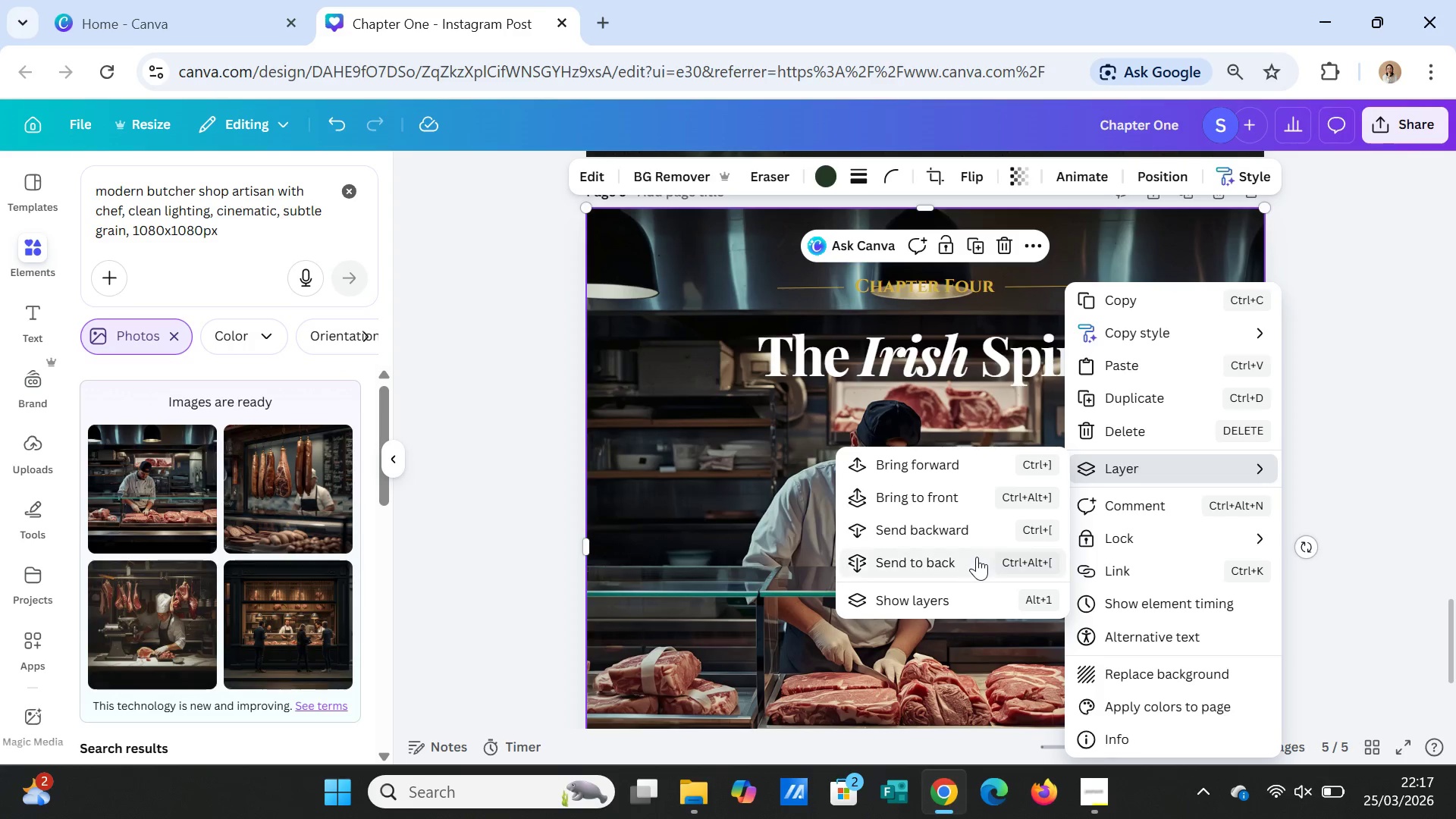 
left_click([977, 557])
 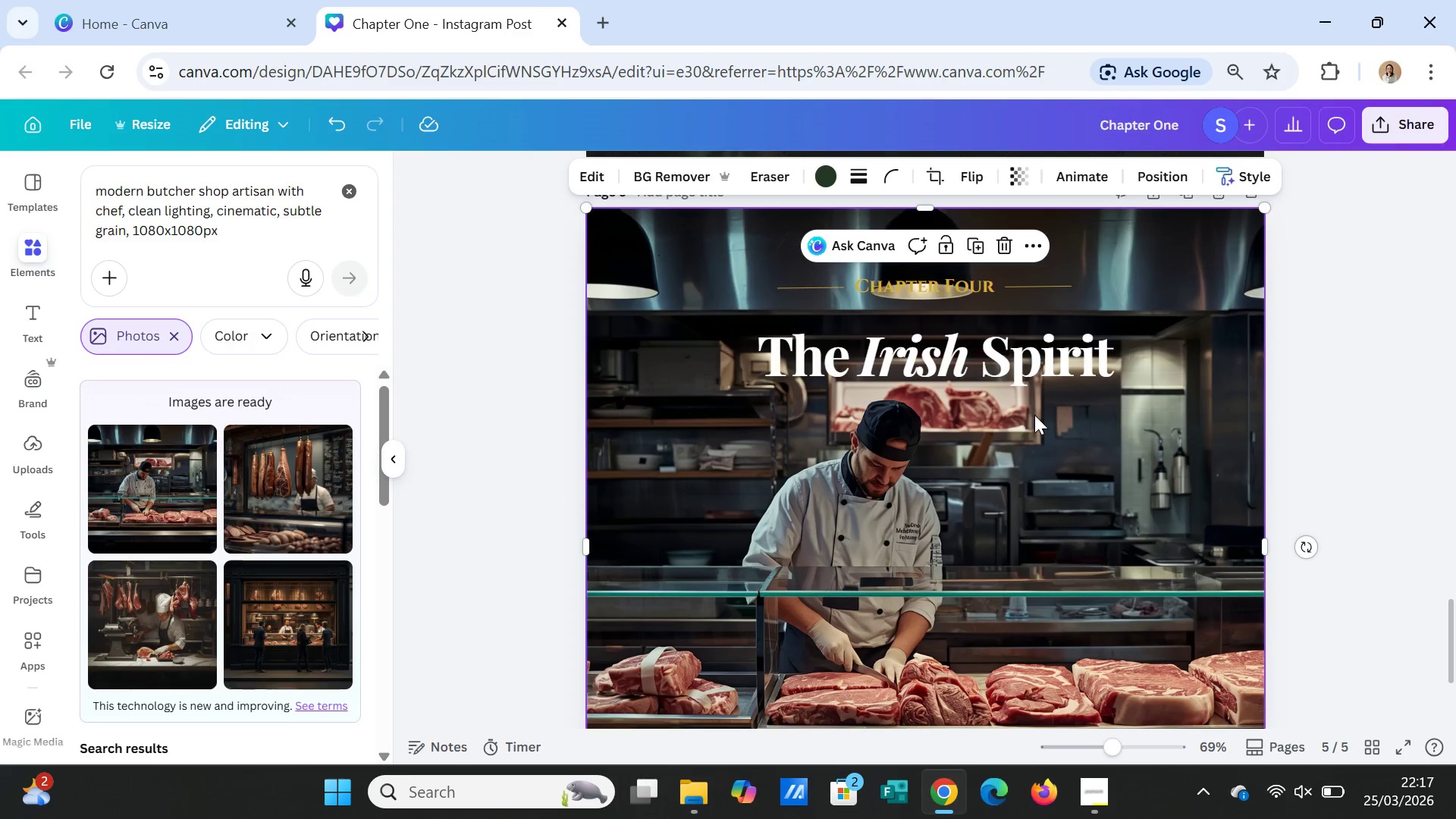 
left_click([1054, 425])
 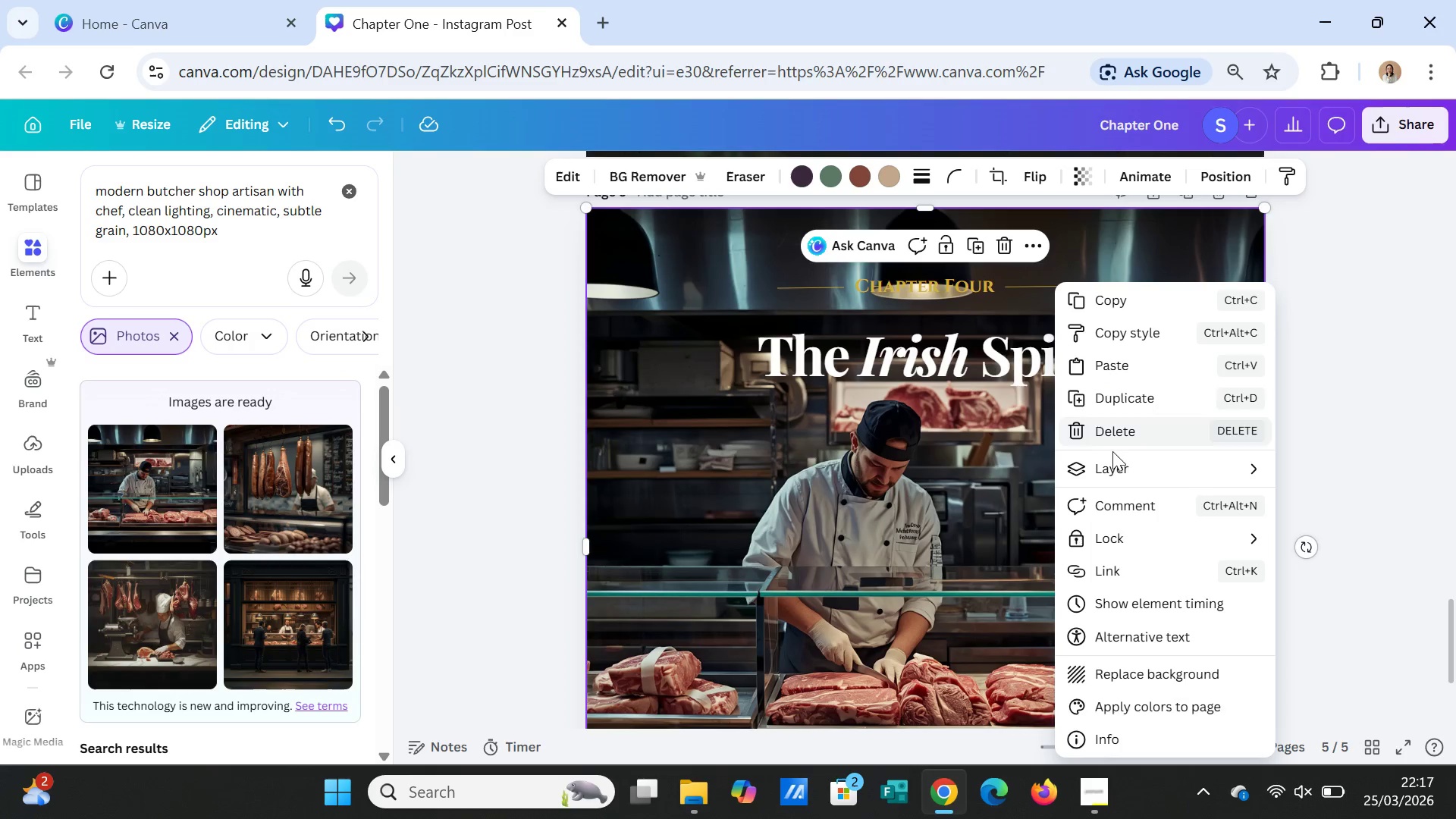 
left_click([1117, 457])
 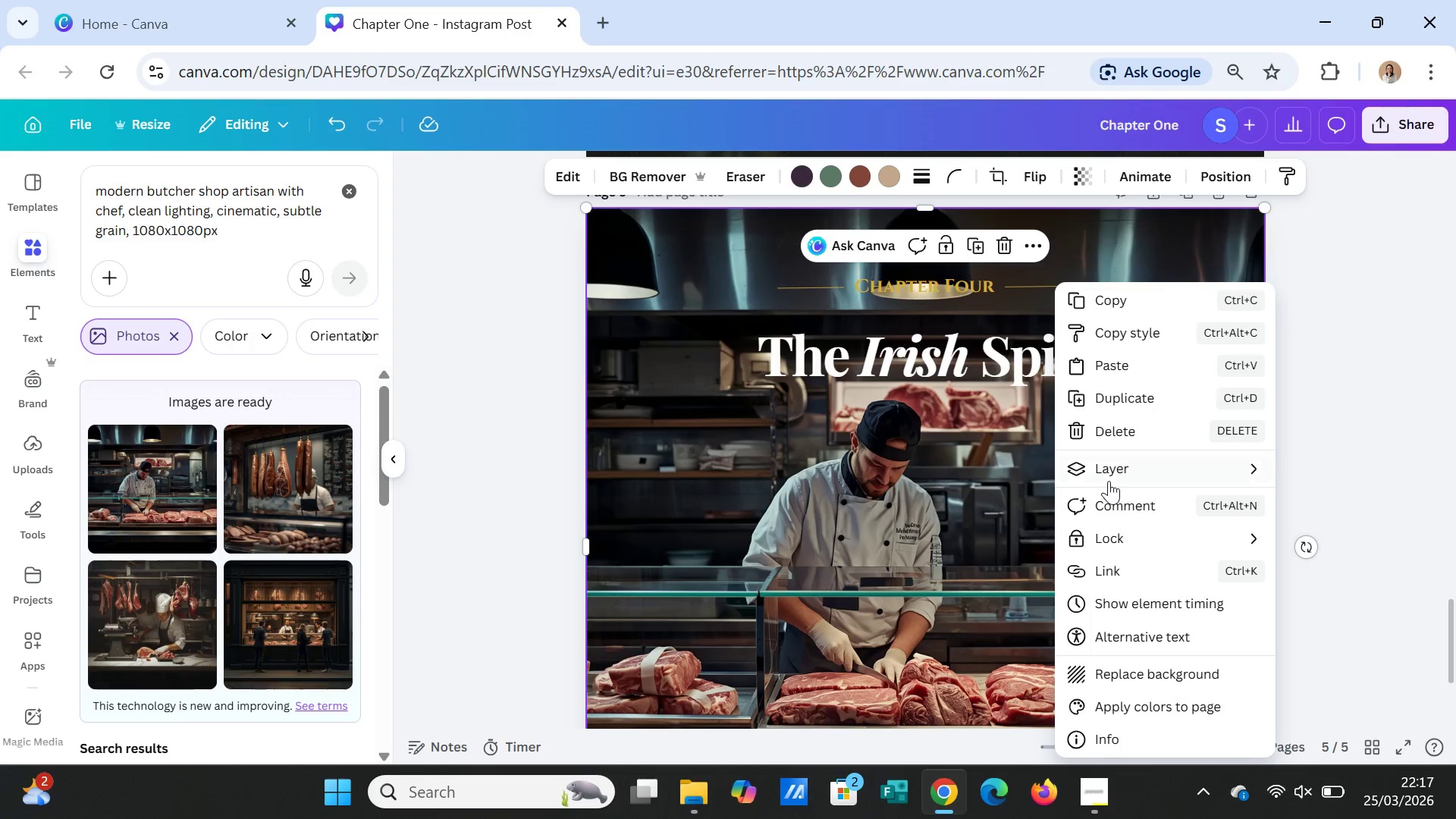 
left_click([1110, 469])
 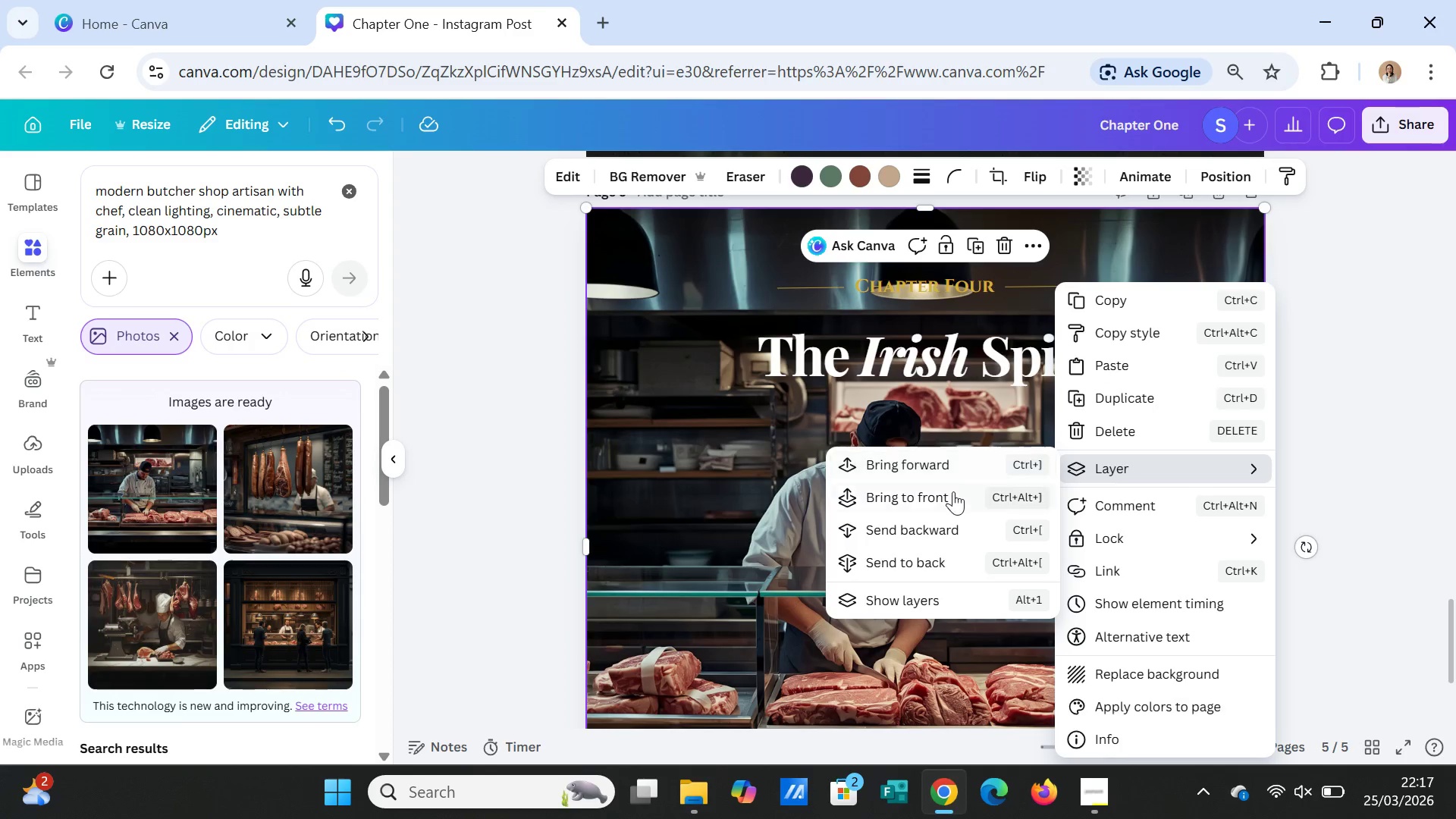 
left_click([953, 492])
 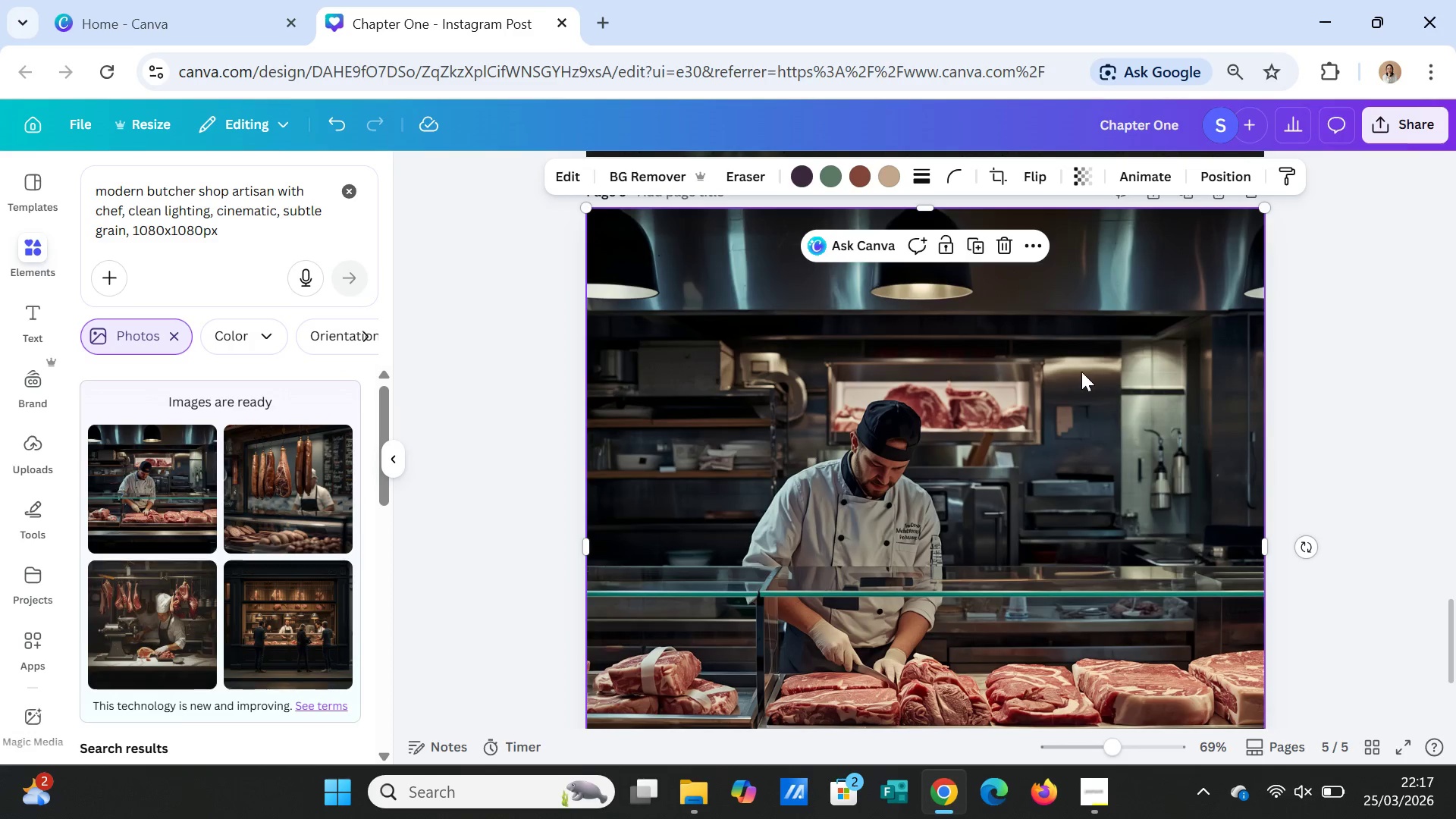 
left_click([1082, 378])
 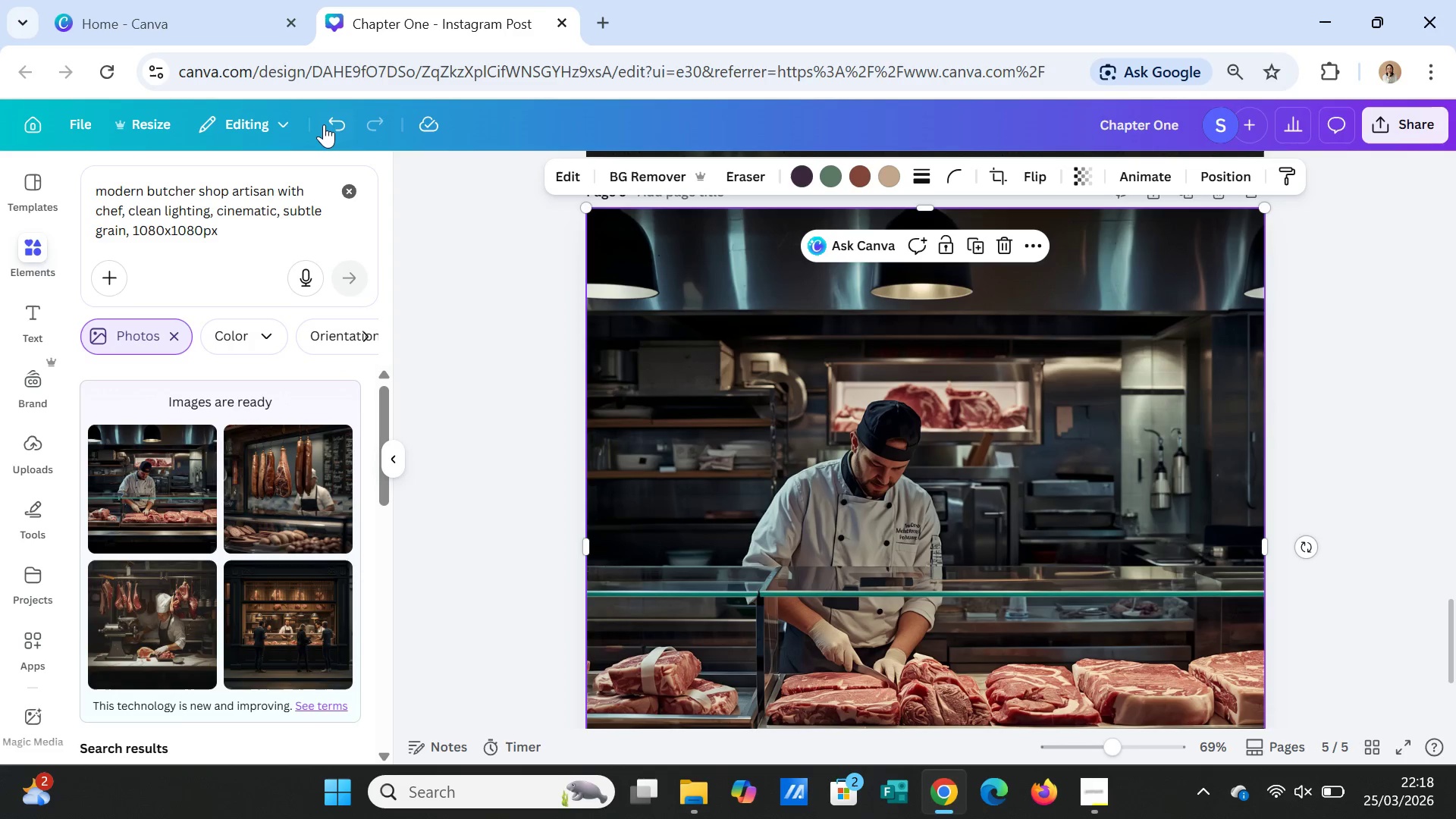 
double_click([328, 116])
 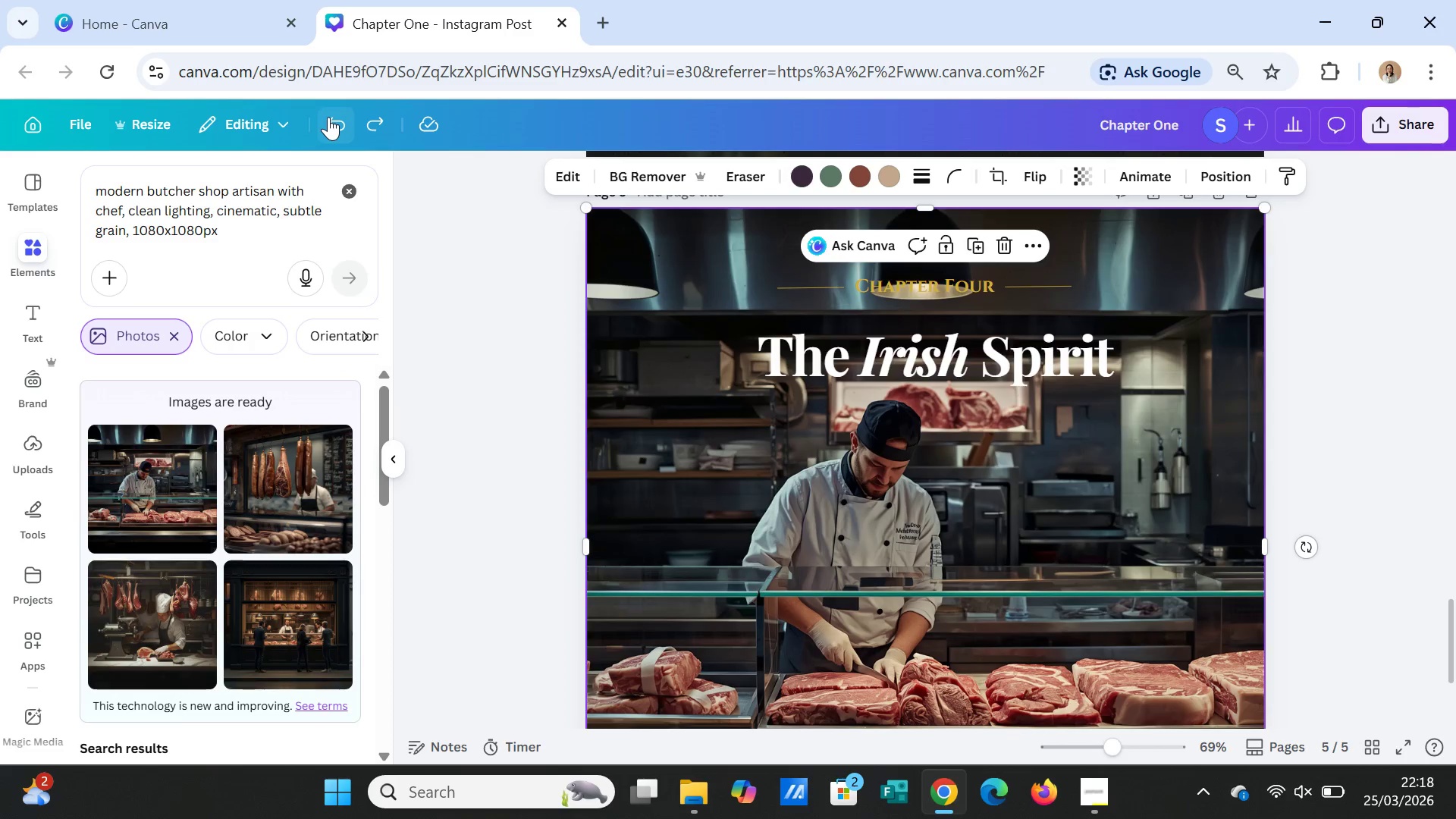 
triple_click([328, 117])
 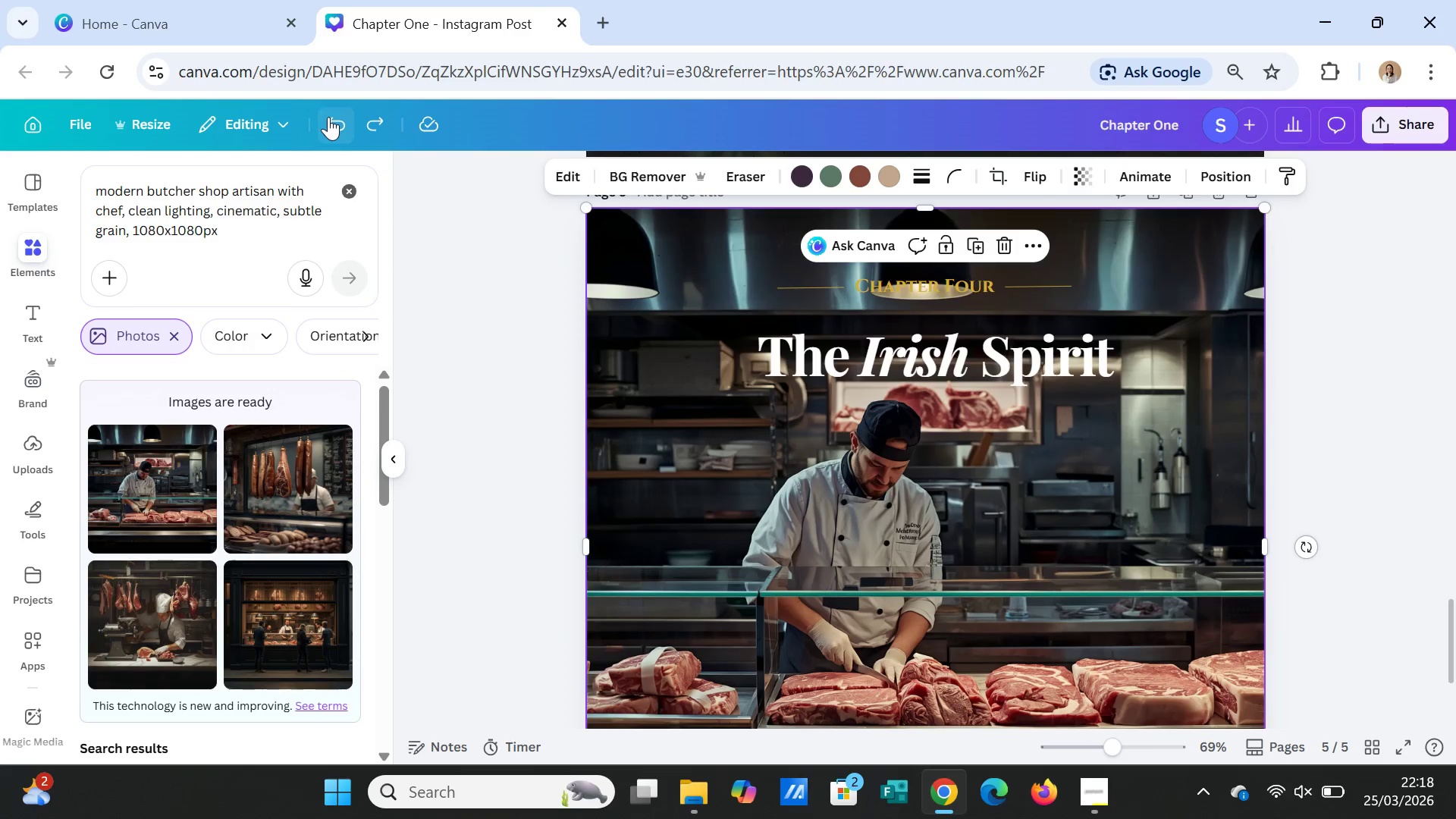 
triple_click([328, 117])
 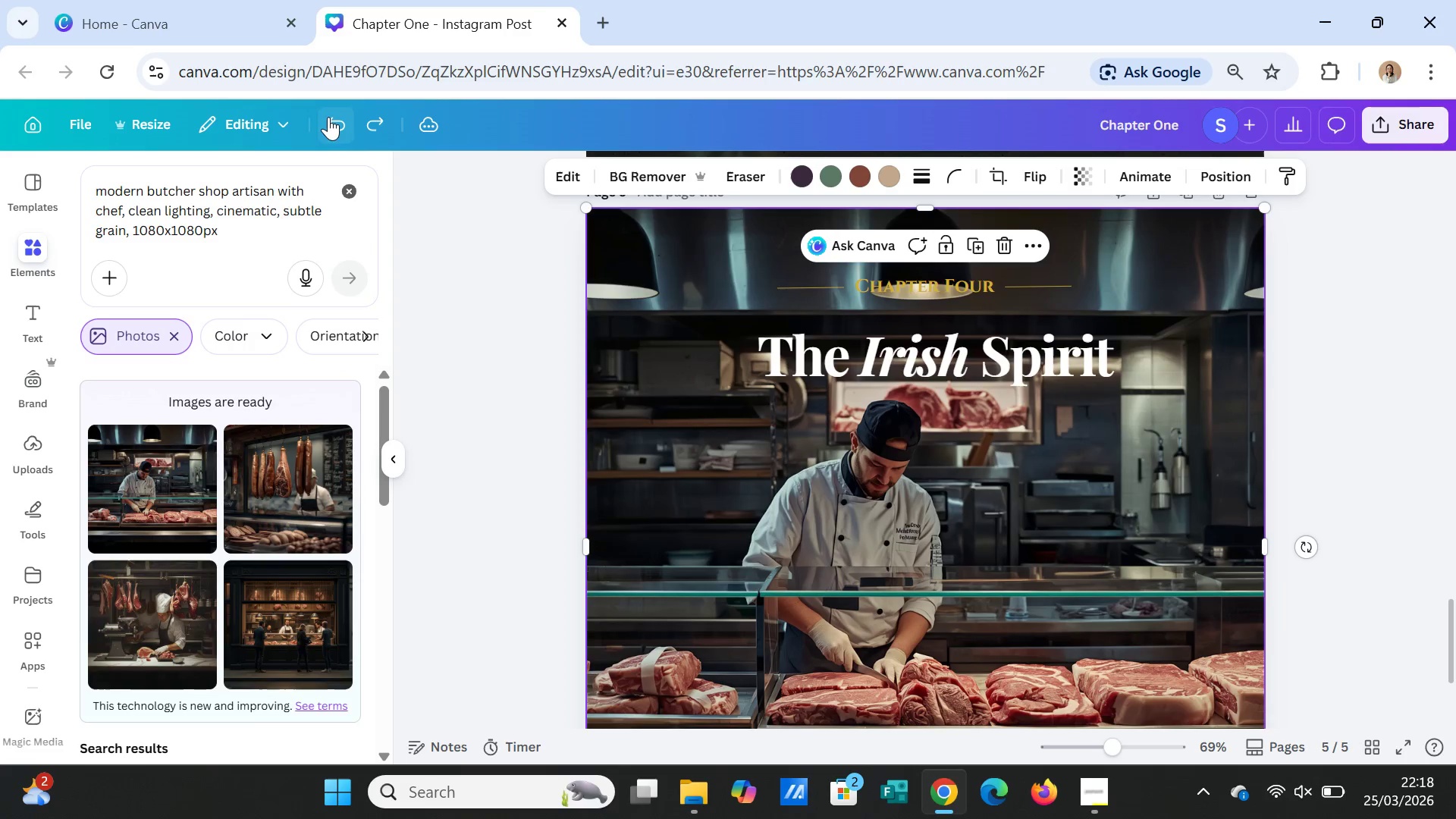 
triple_click([328, 117])
 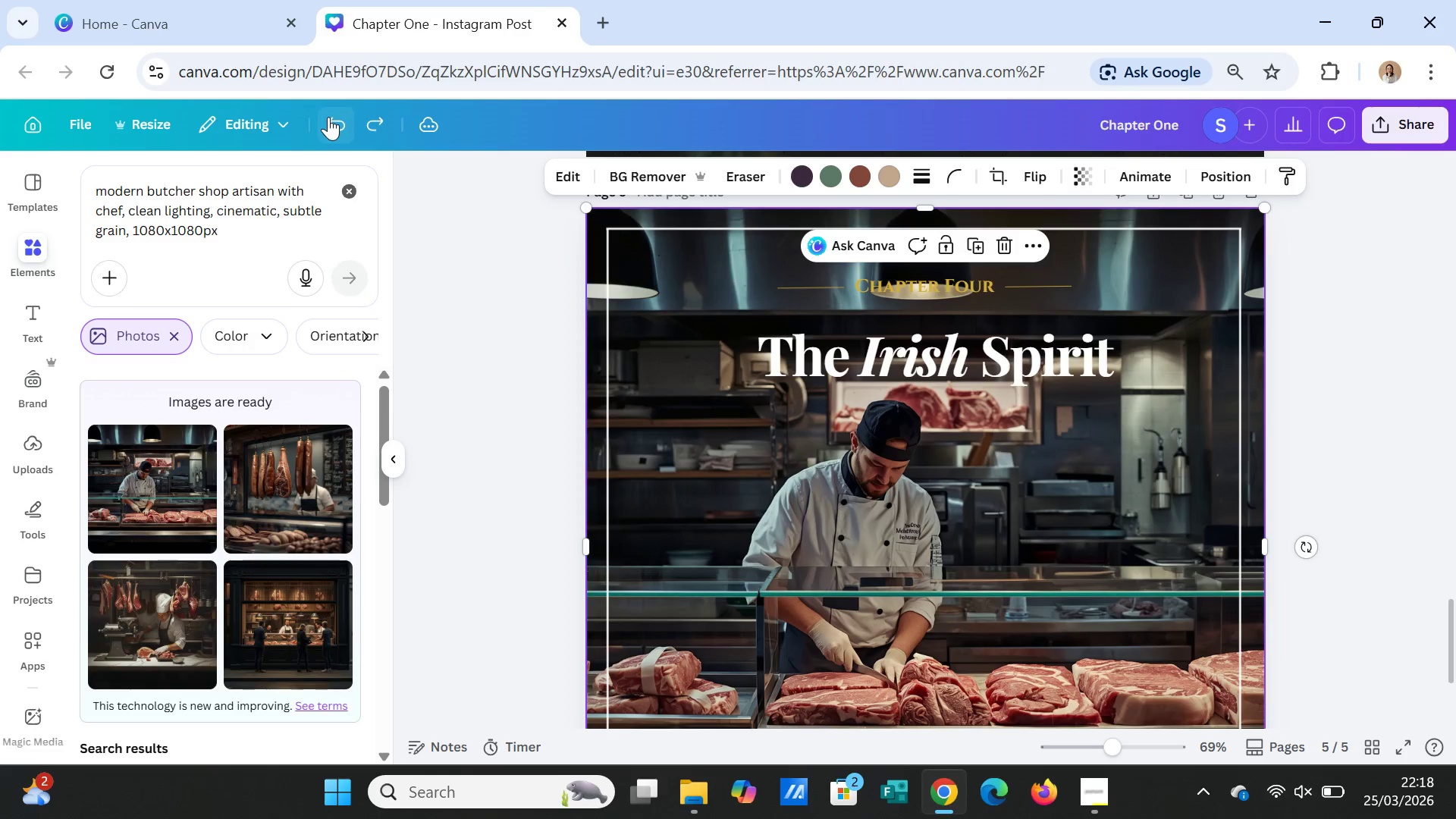 
triple_click([328, 117])
 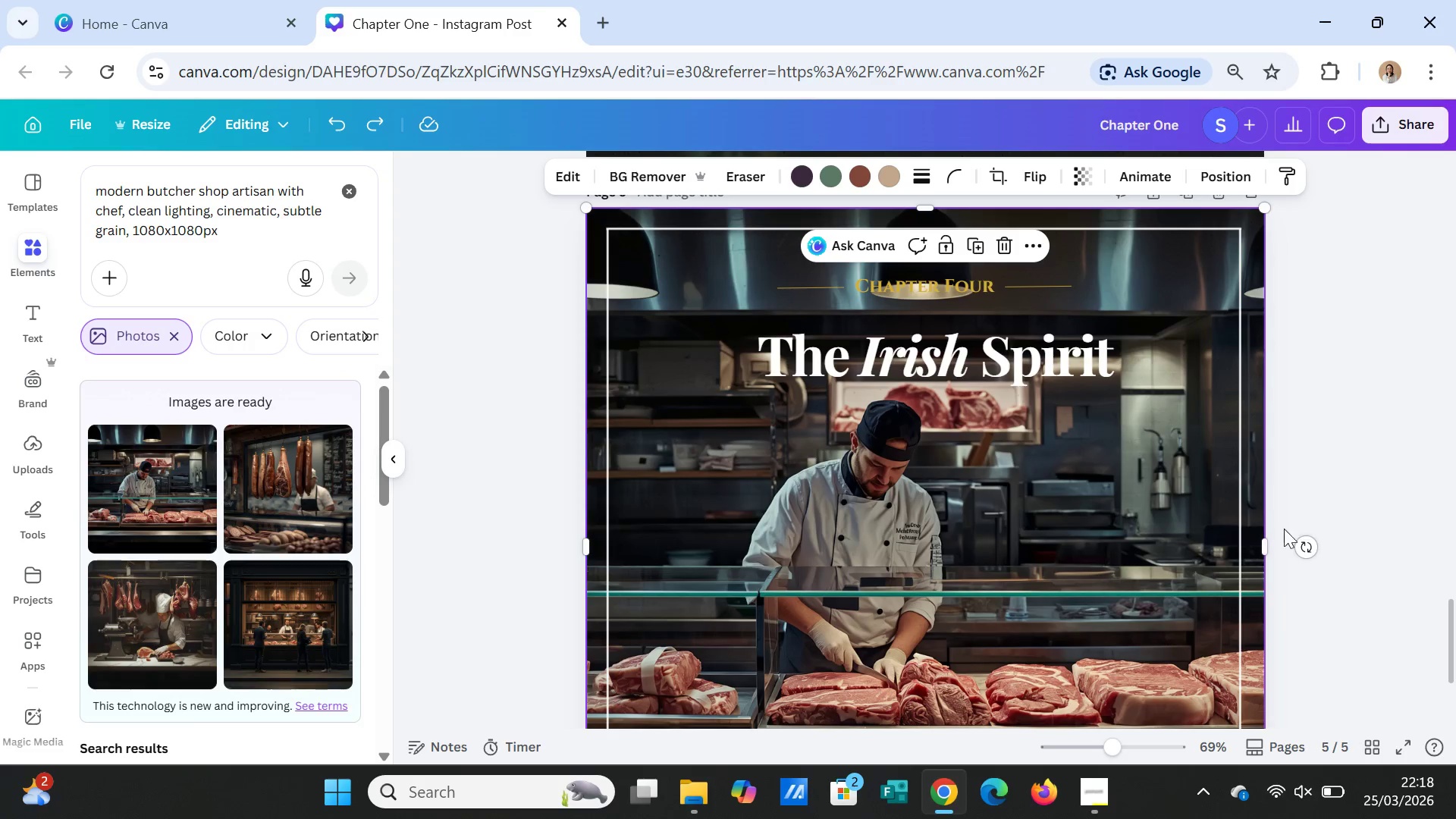 
left_click([1337, 526])
 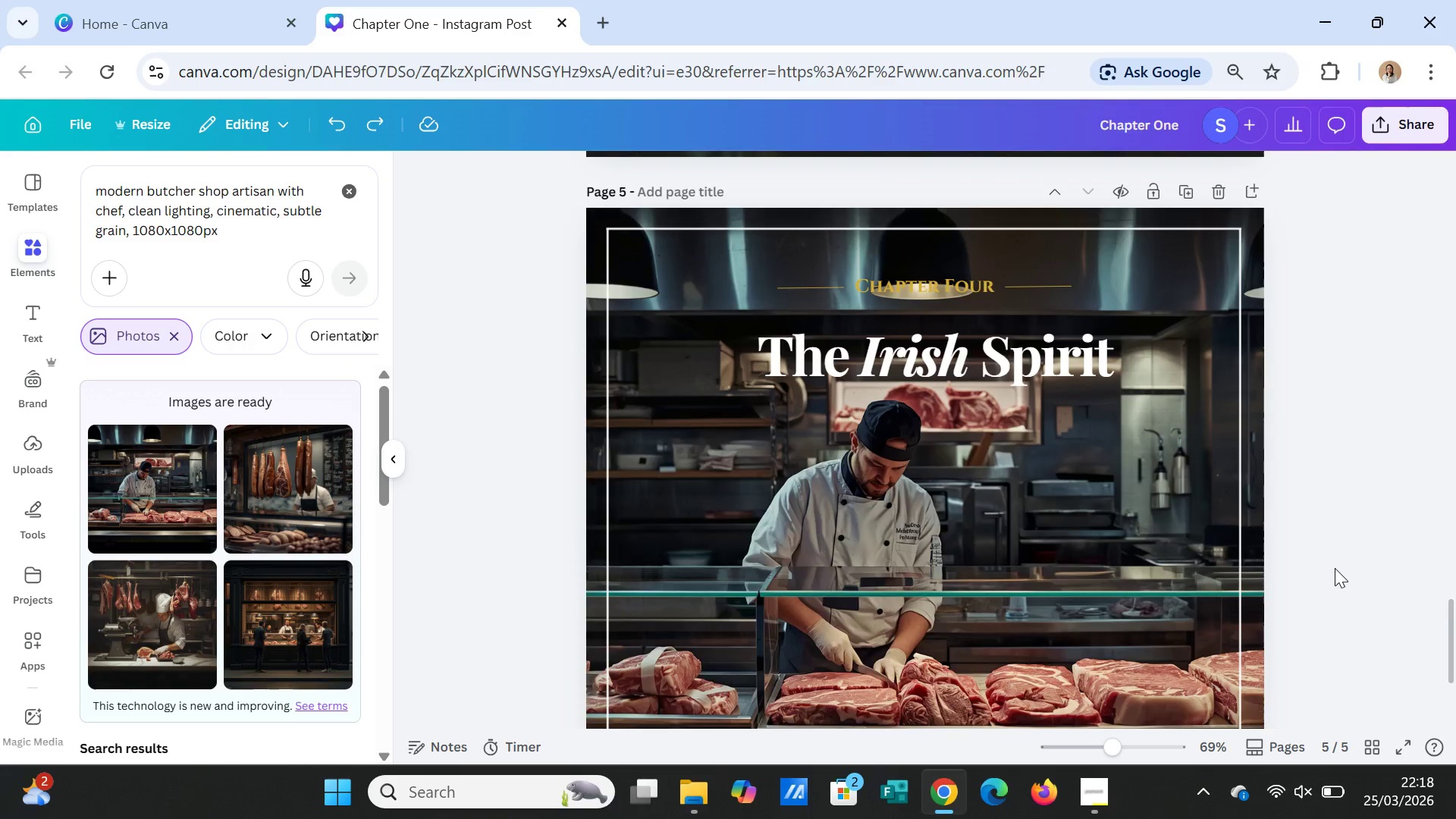 
scroll: coordinate [1335, 566], scroll_direction: down, amount: 2.0
 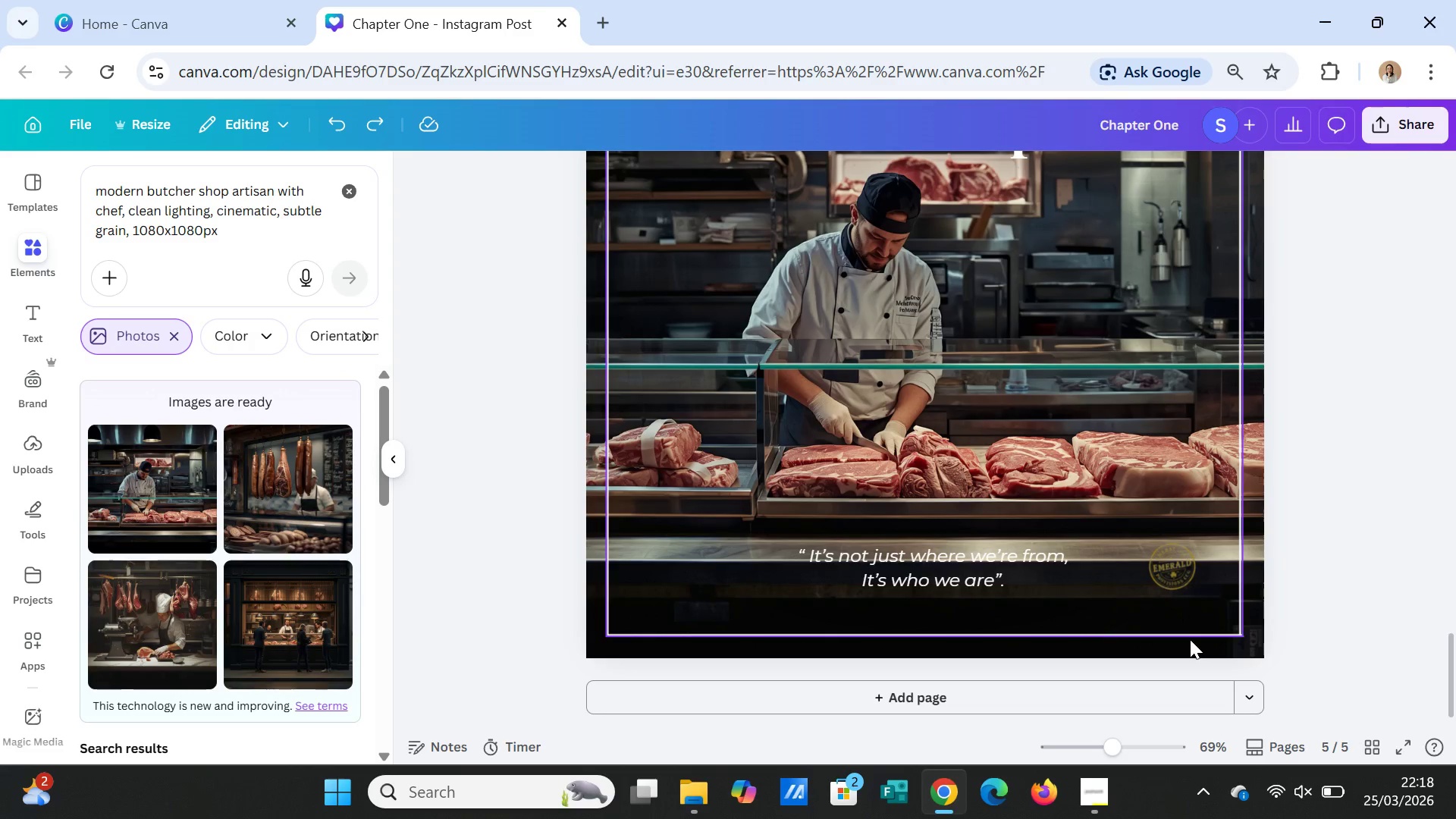 
left_click([1193, 646])
 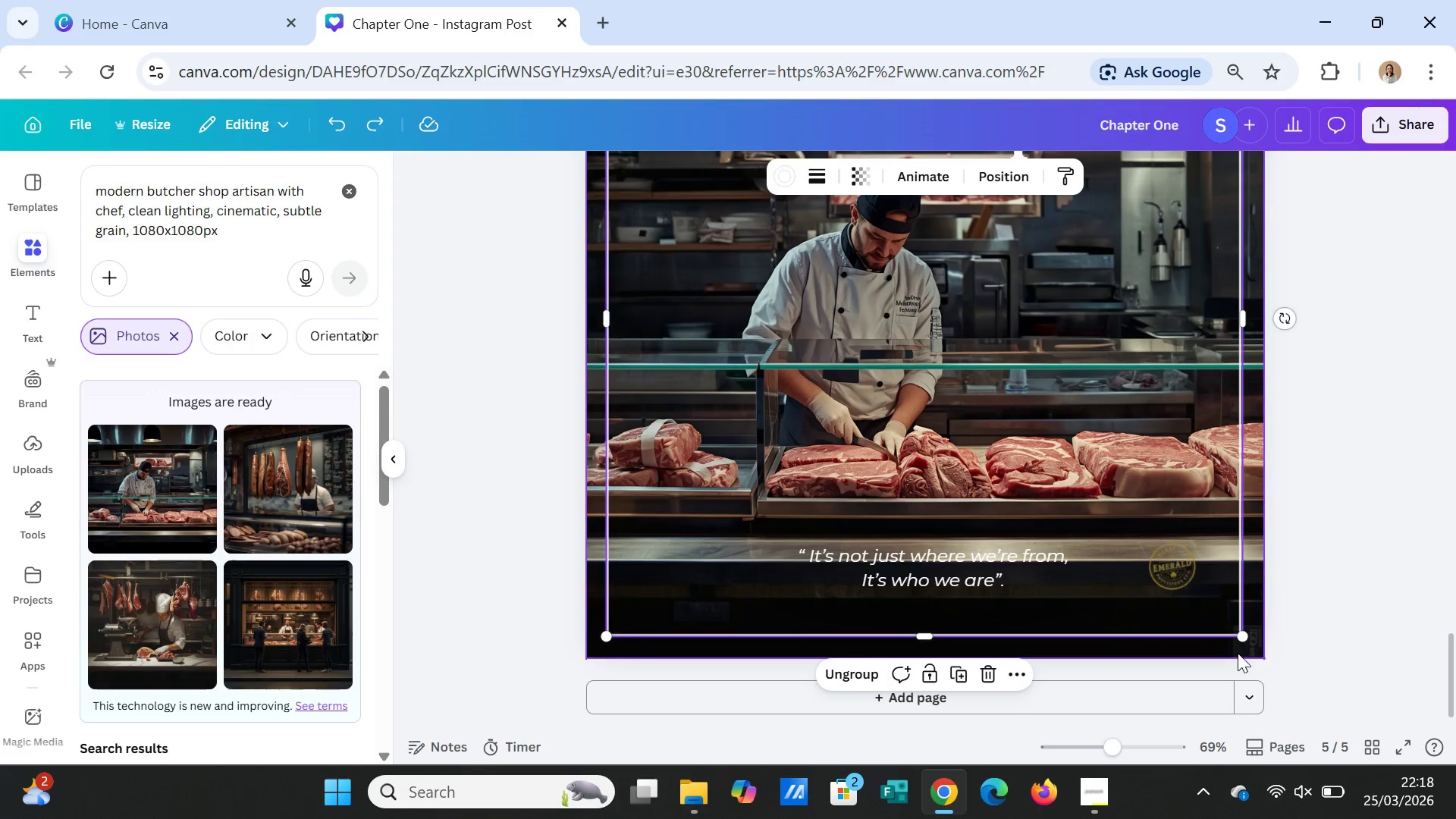 
left_click([1241, 654])
 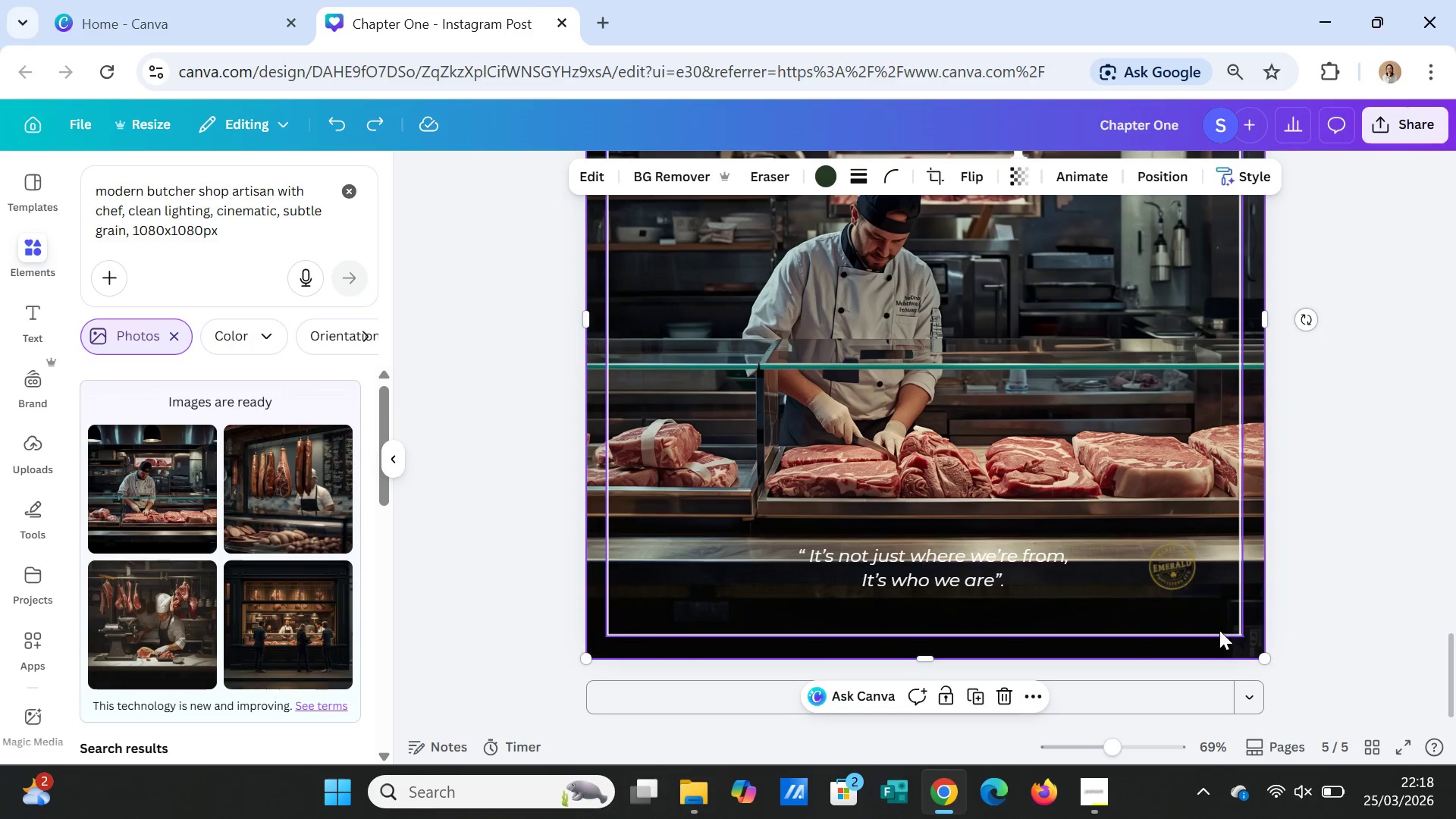 
left_click_drag(start_coordinate=[1262, 651], to_coordinate=[1266, 644])
 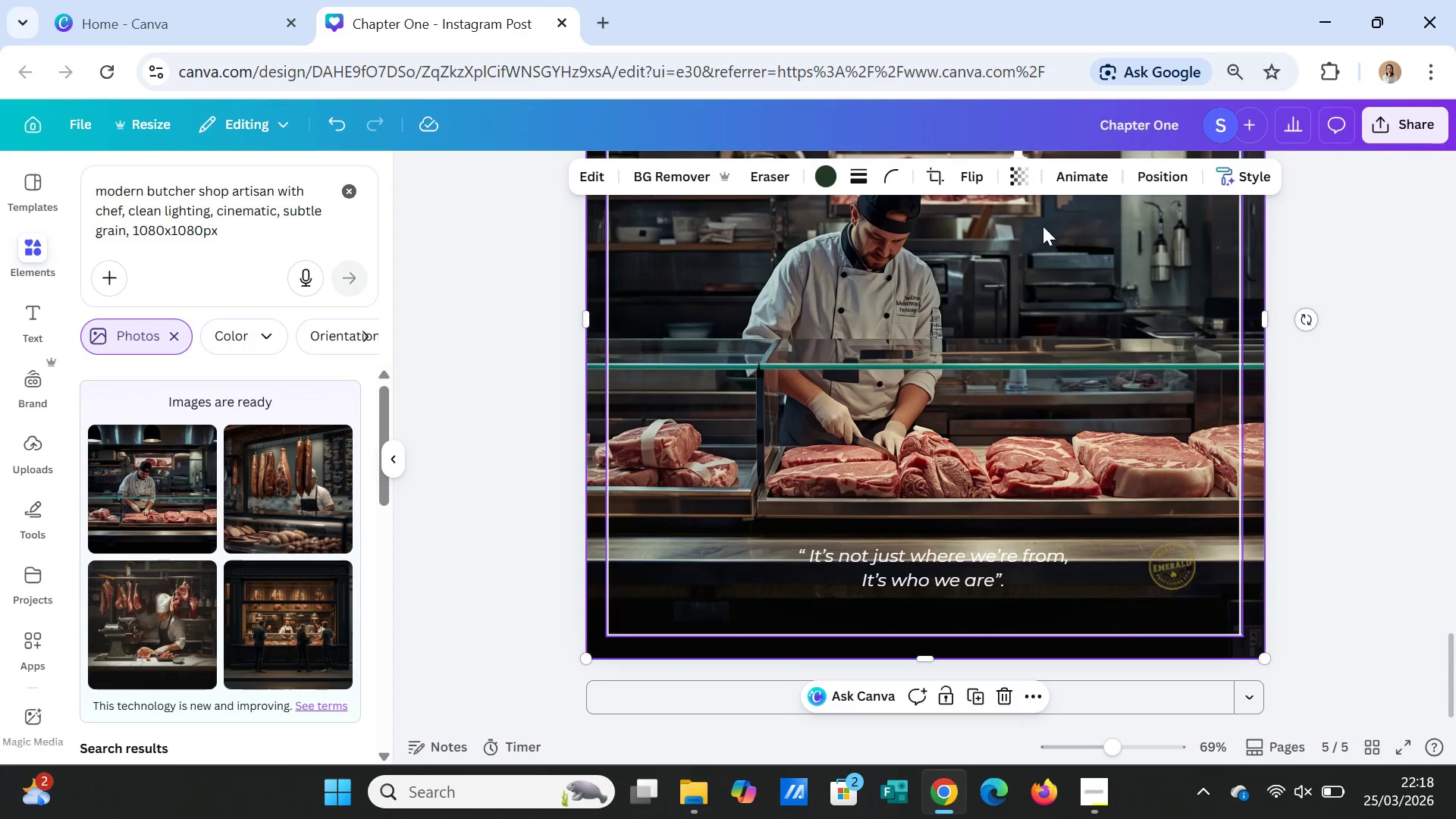 
left_click([1002, 168])
 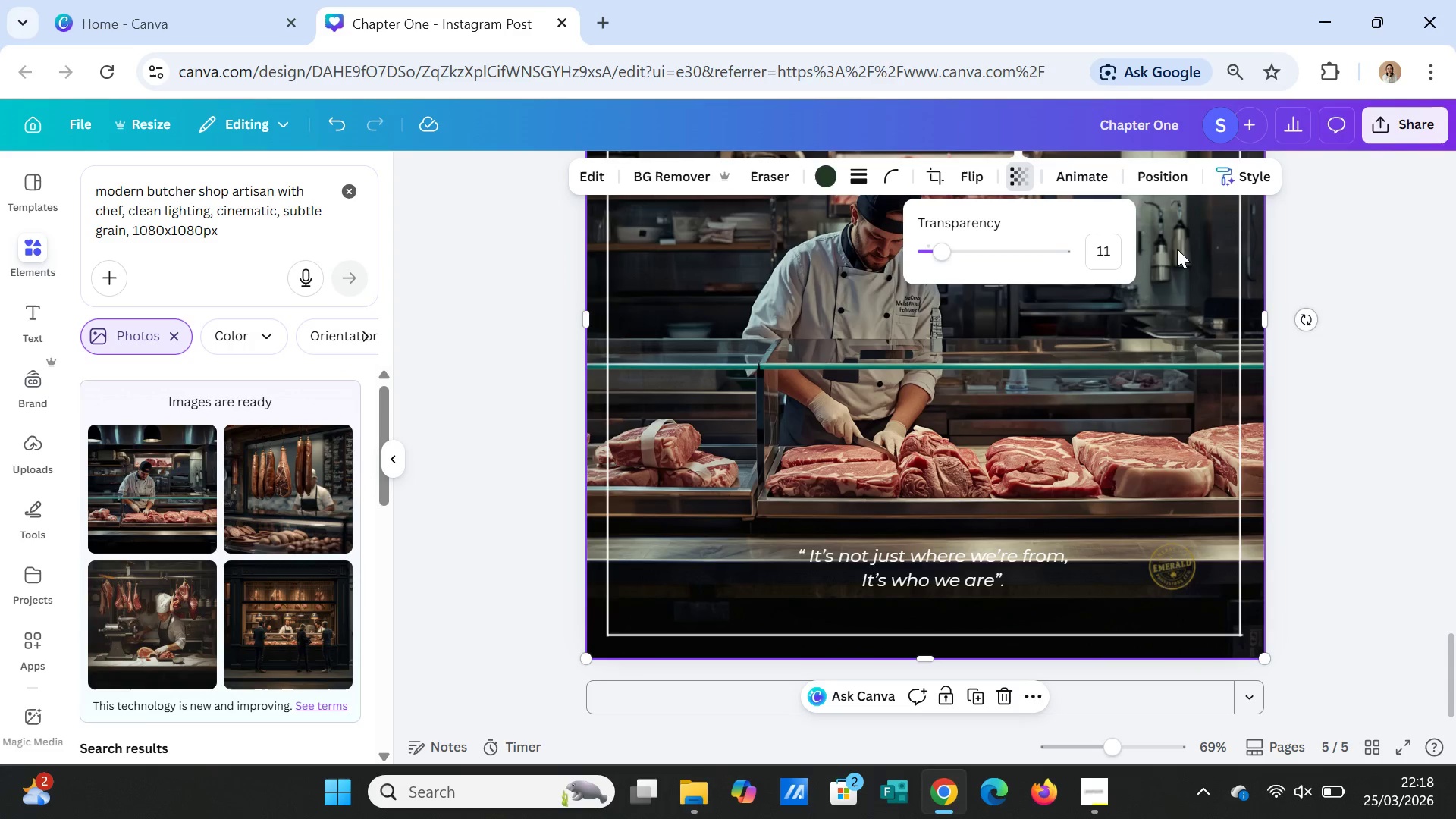 
left_click([1316, 381])
 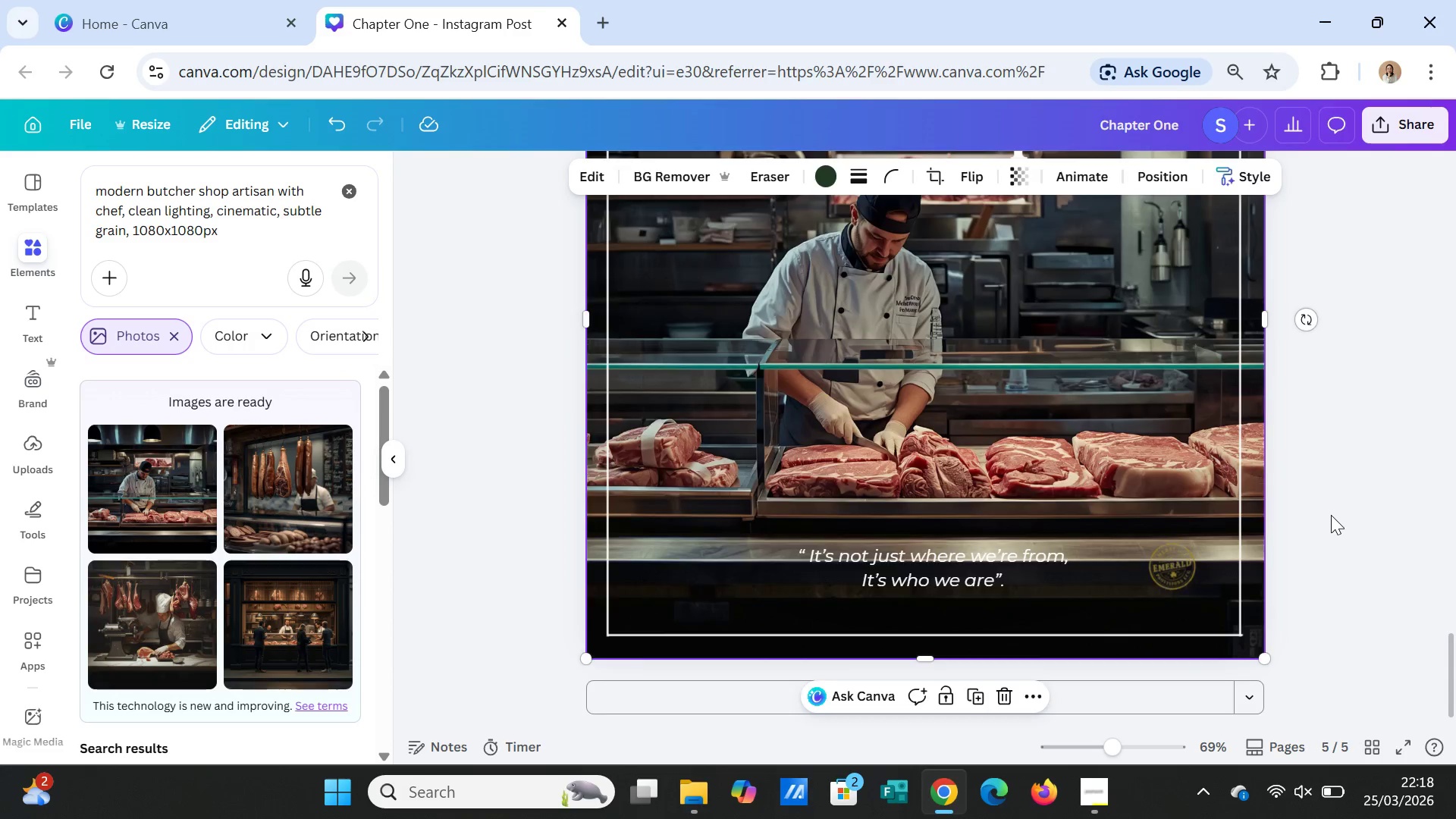 
scroll: coordinate [1341, 525], scroll_direction: none, amount: 0.0
 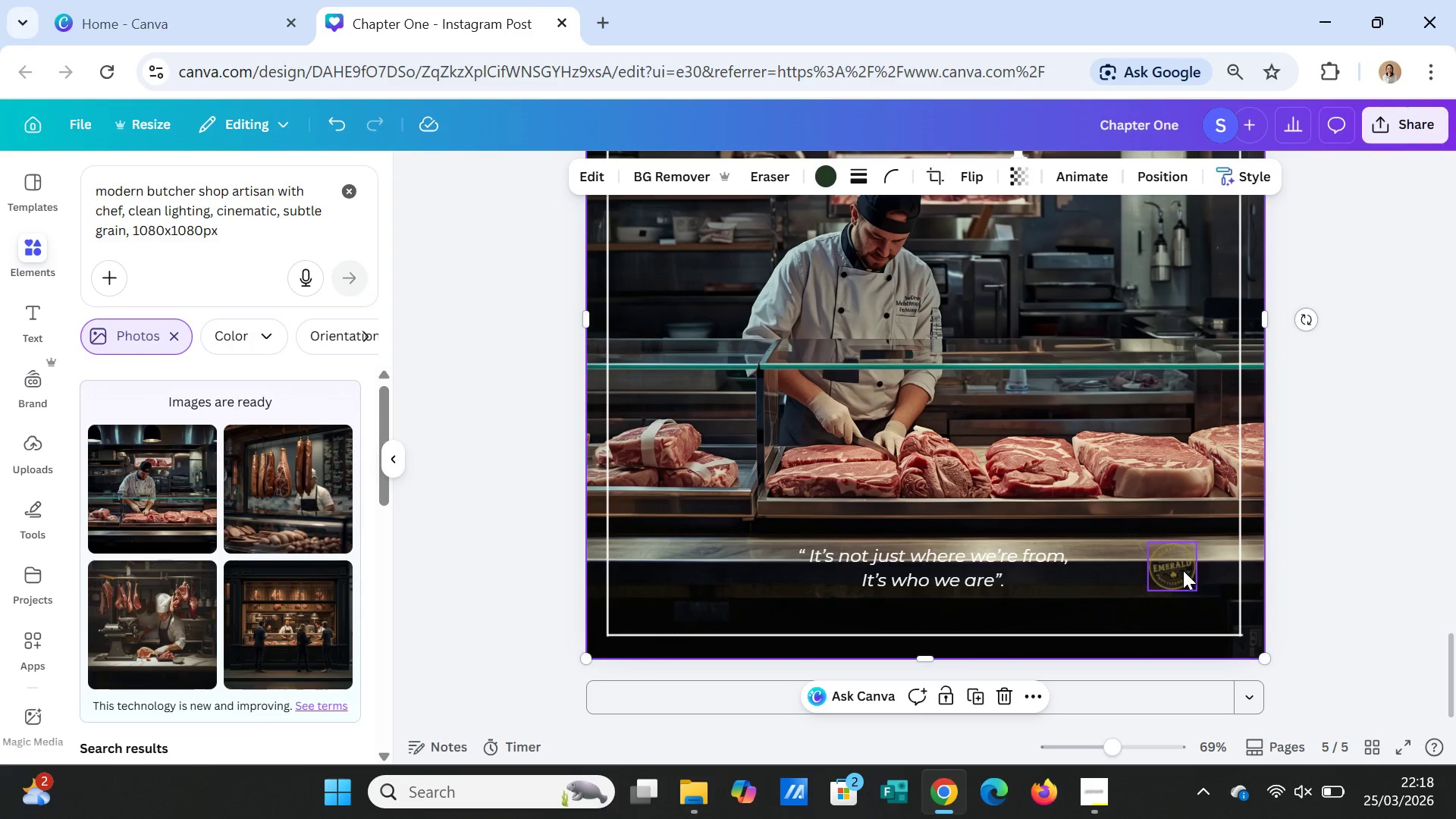 
left_click([1183, 570])
 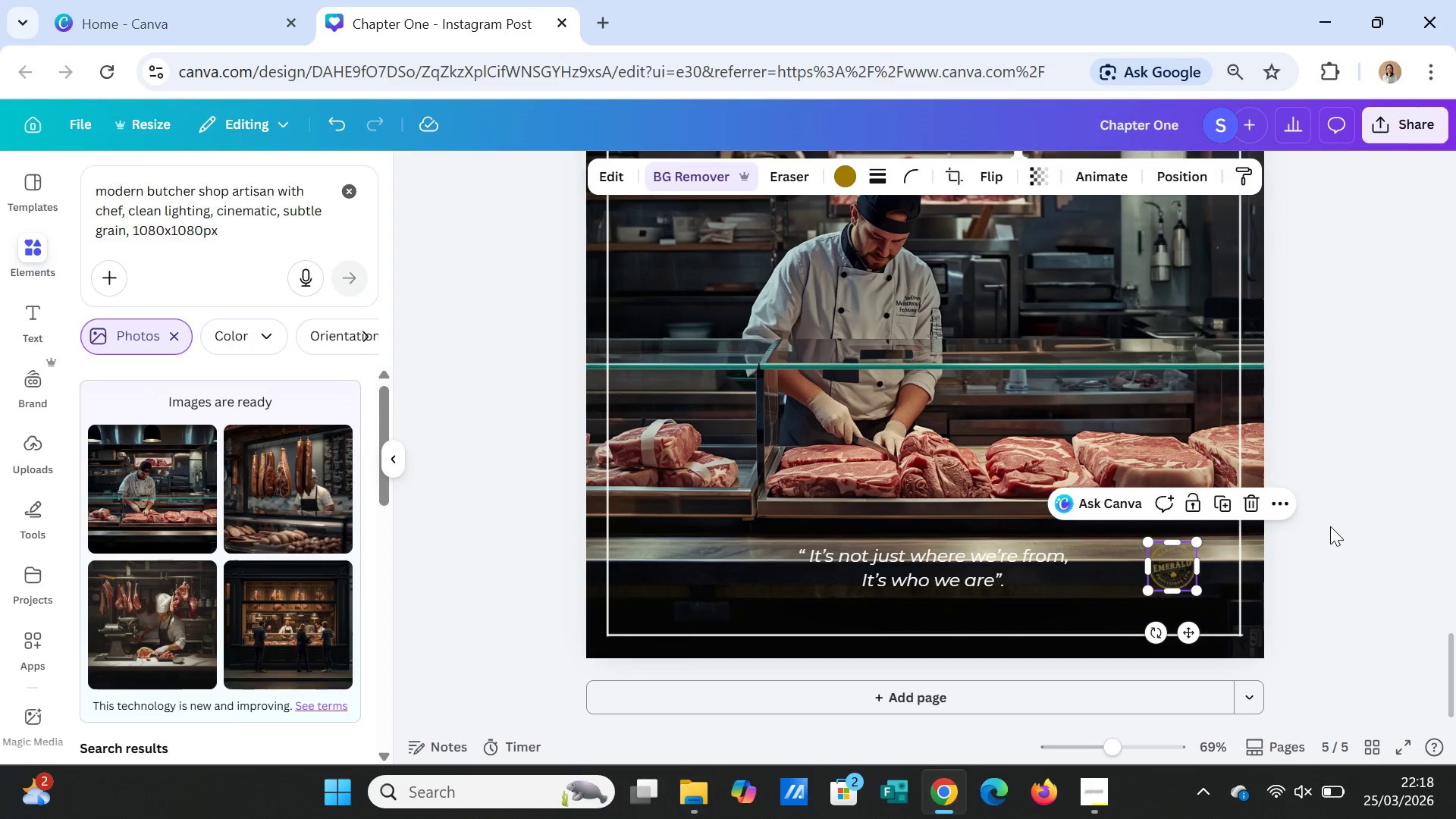 
left_click([1330, 526])
 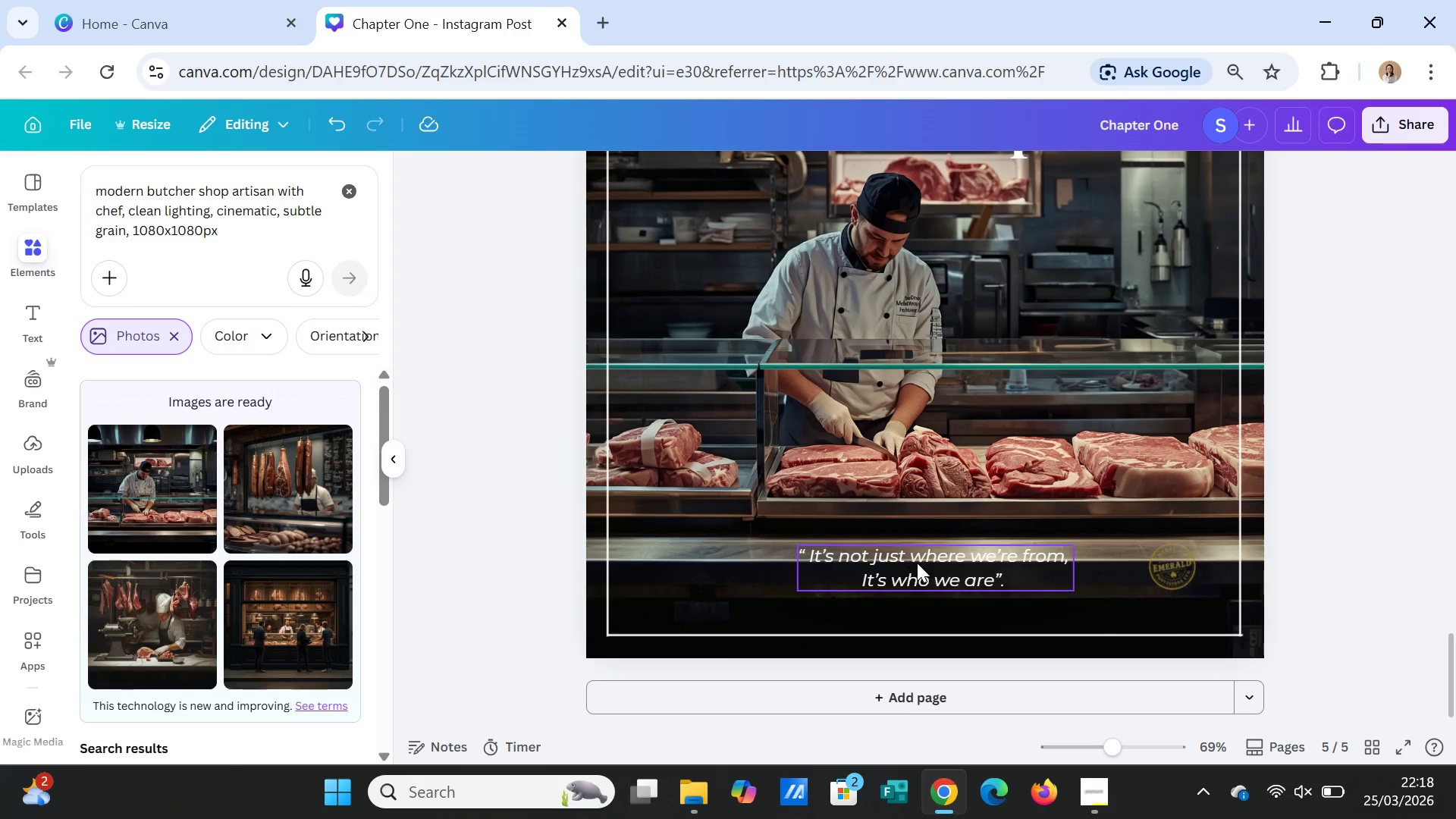 
left_click([917, 563])
 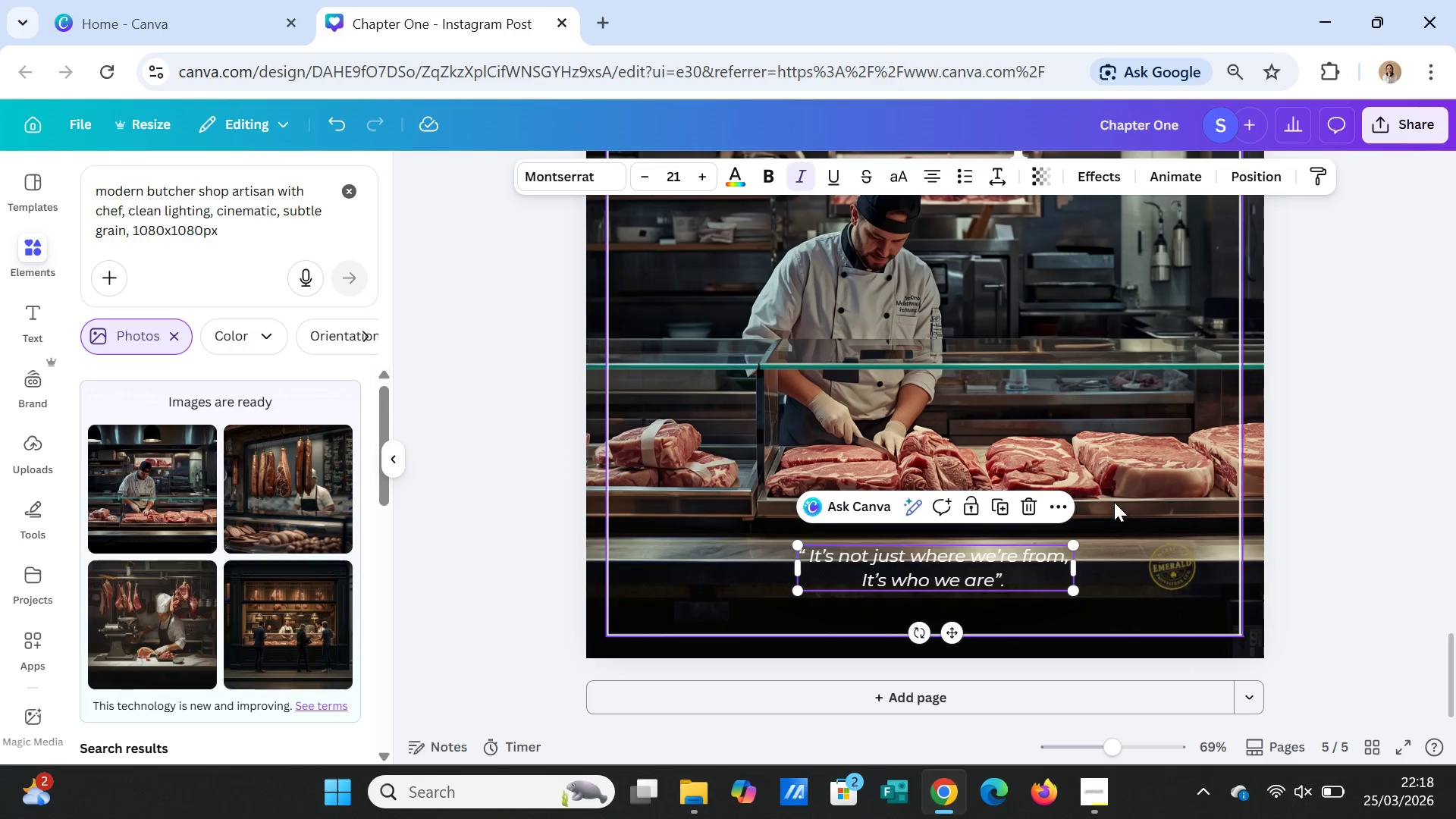 
scroll: coordinate [1071, 422], scroll_direction: up, amount: 2.0
 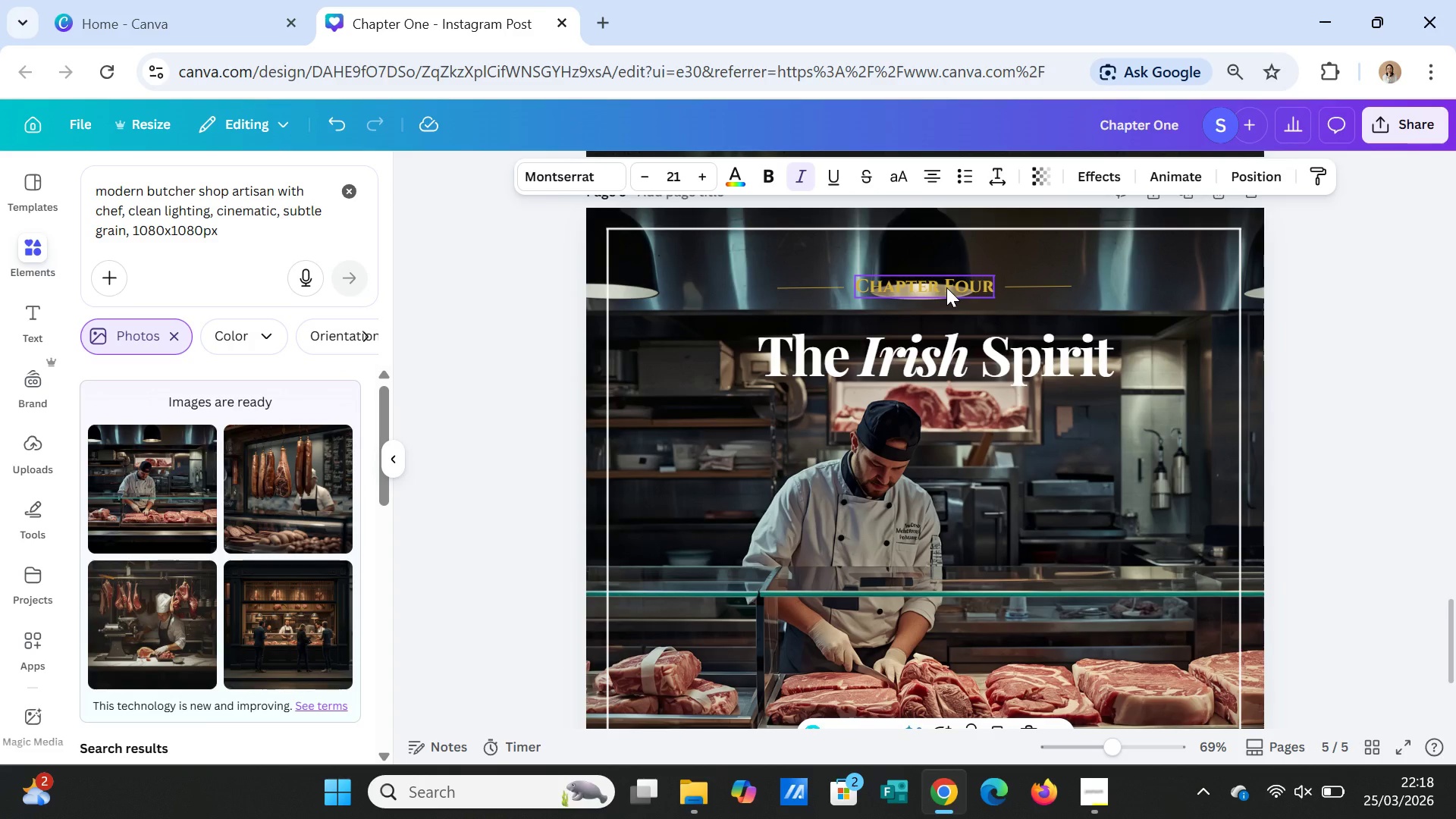 
left_click([946, 287])
 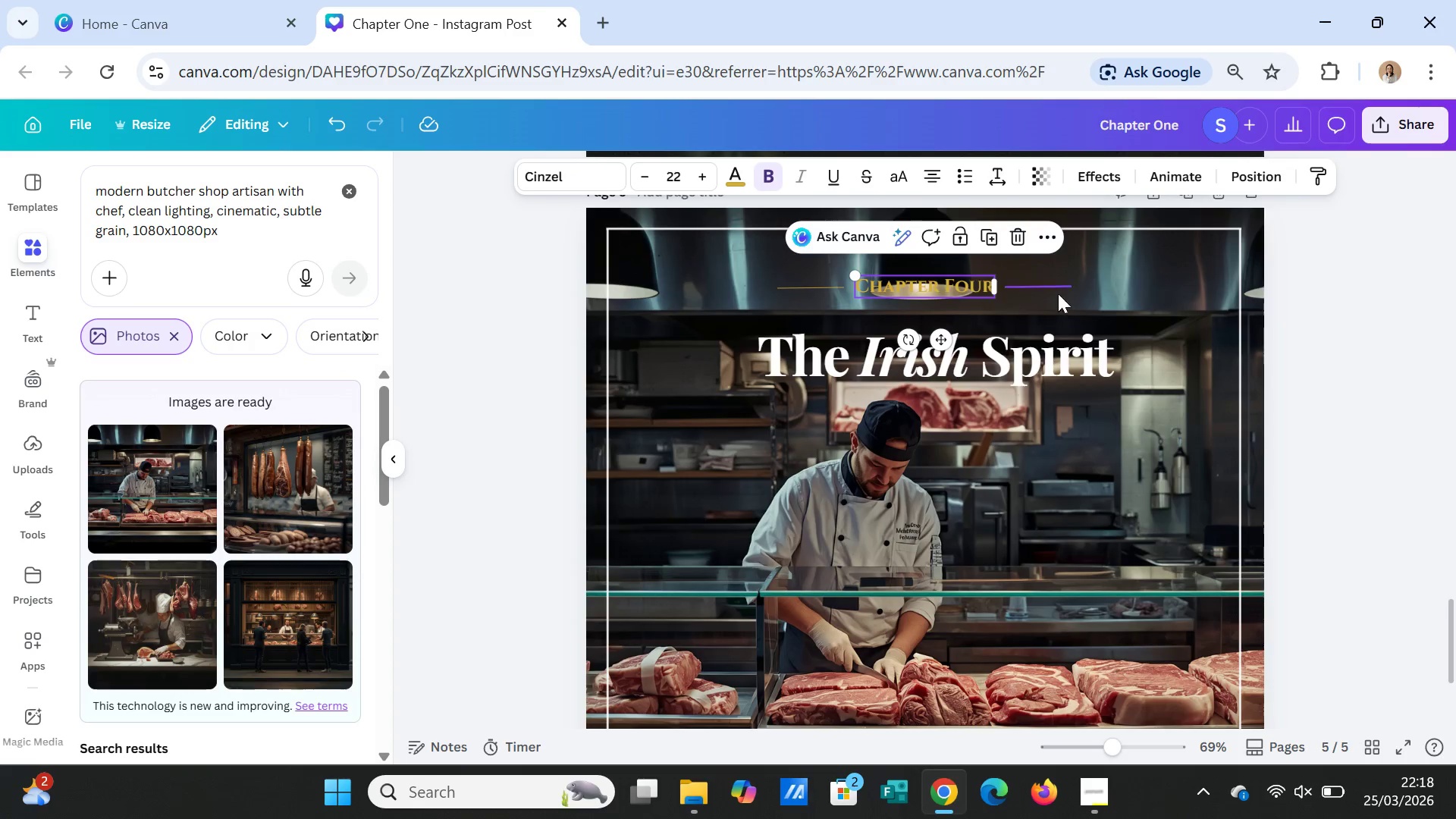 
left_click([1105, 293])
 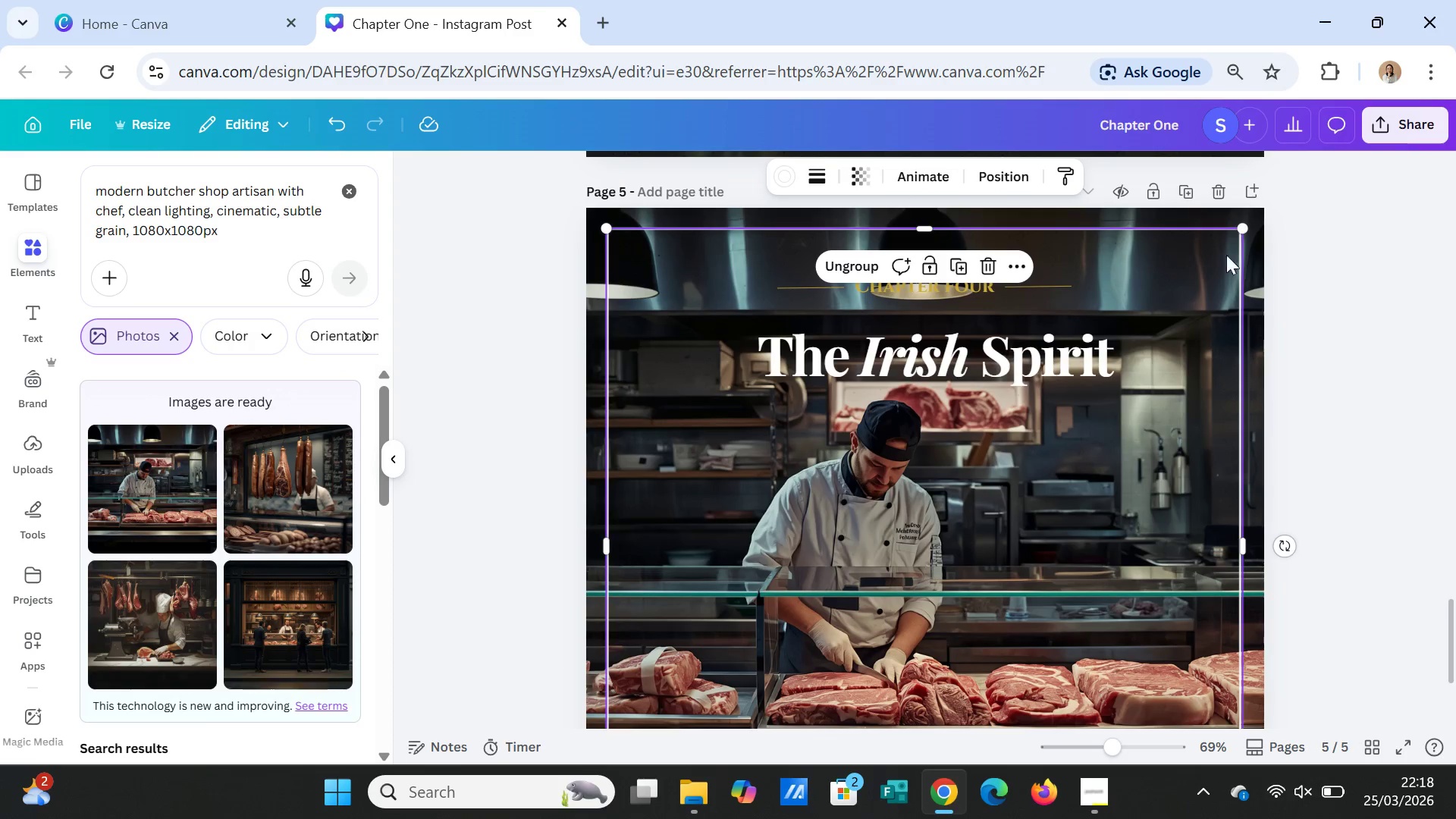 
left_click([1257, 287])
 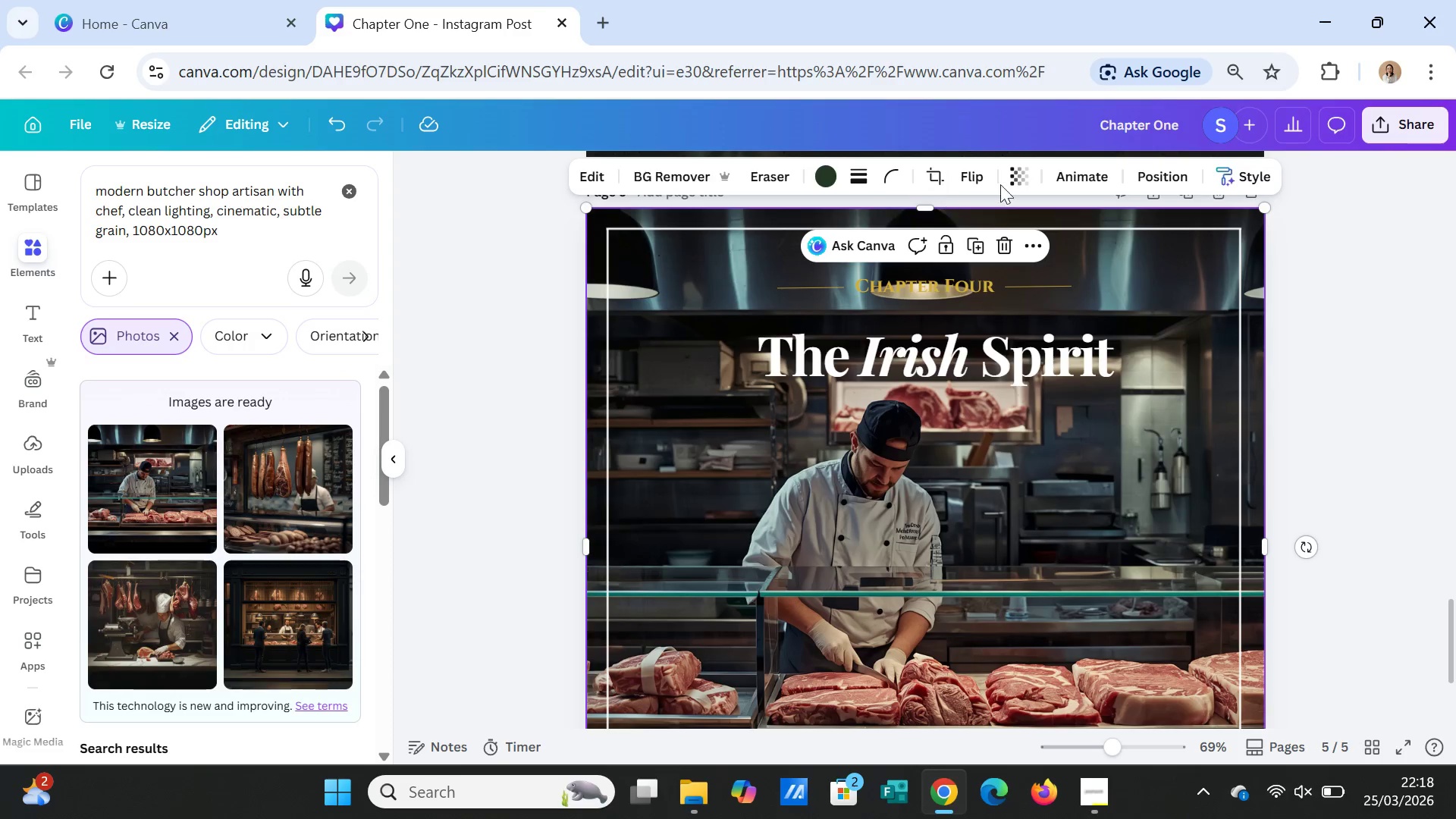 
left_click([1015, 176])
 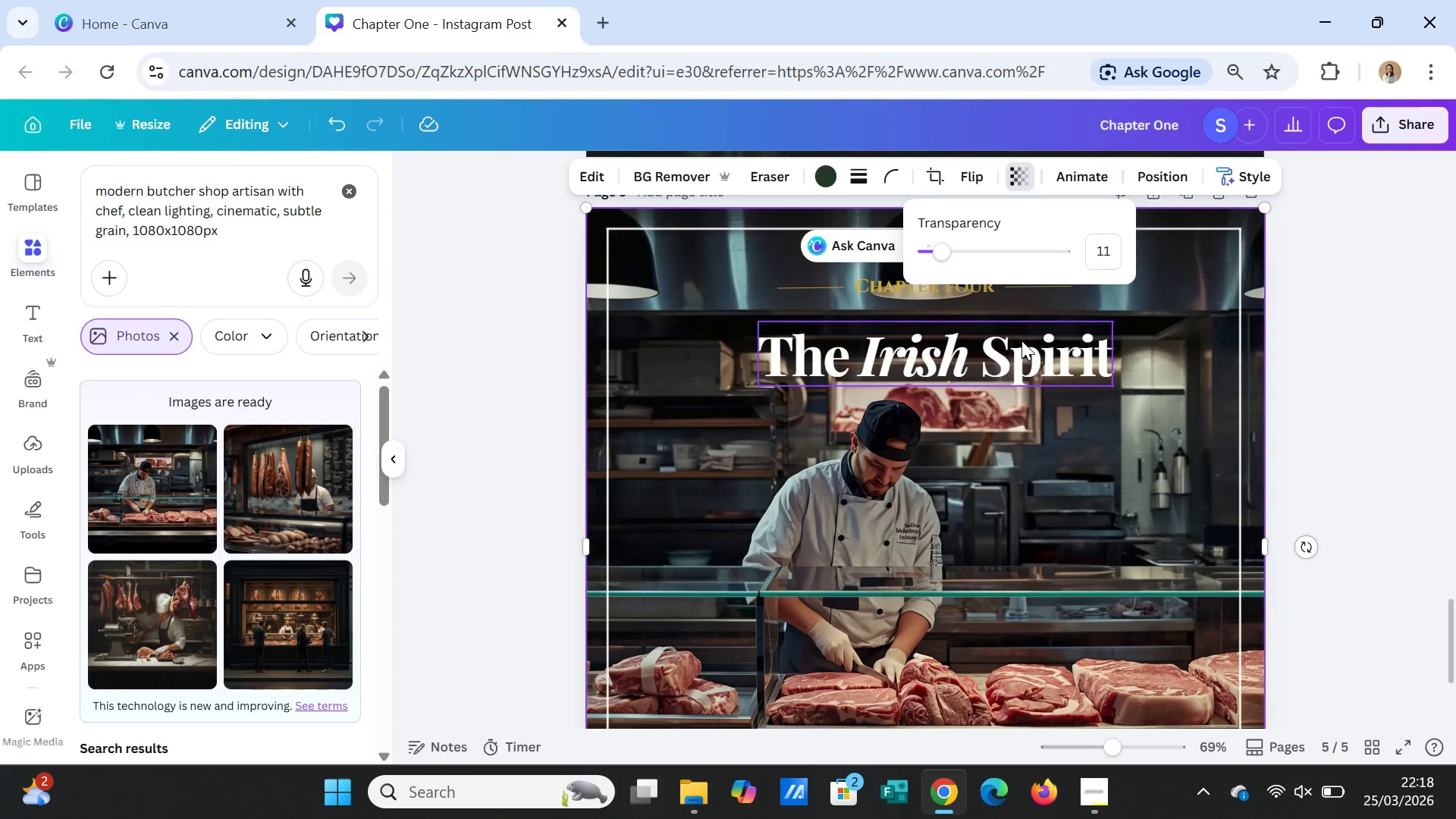 
left_click_drag(start_coordinate=[947, 246], to_coordinate=[973, 248])
 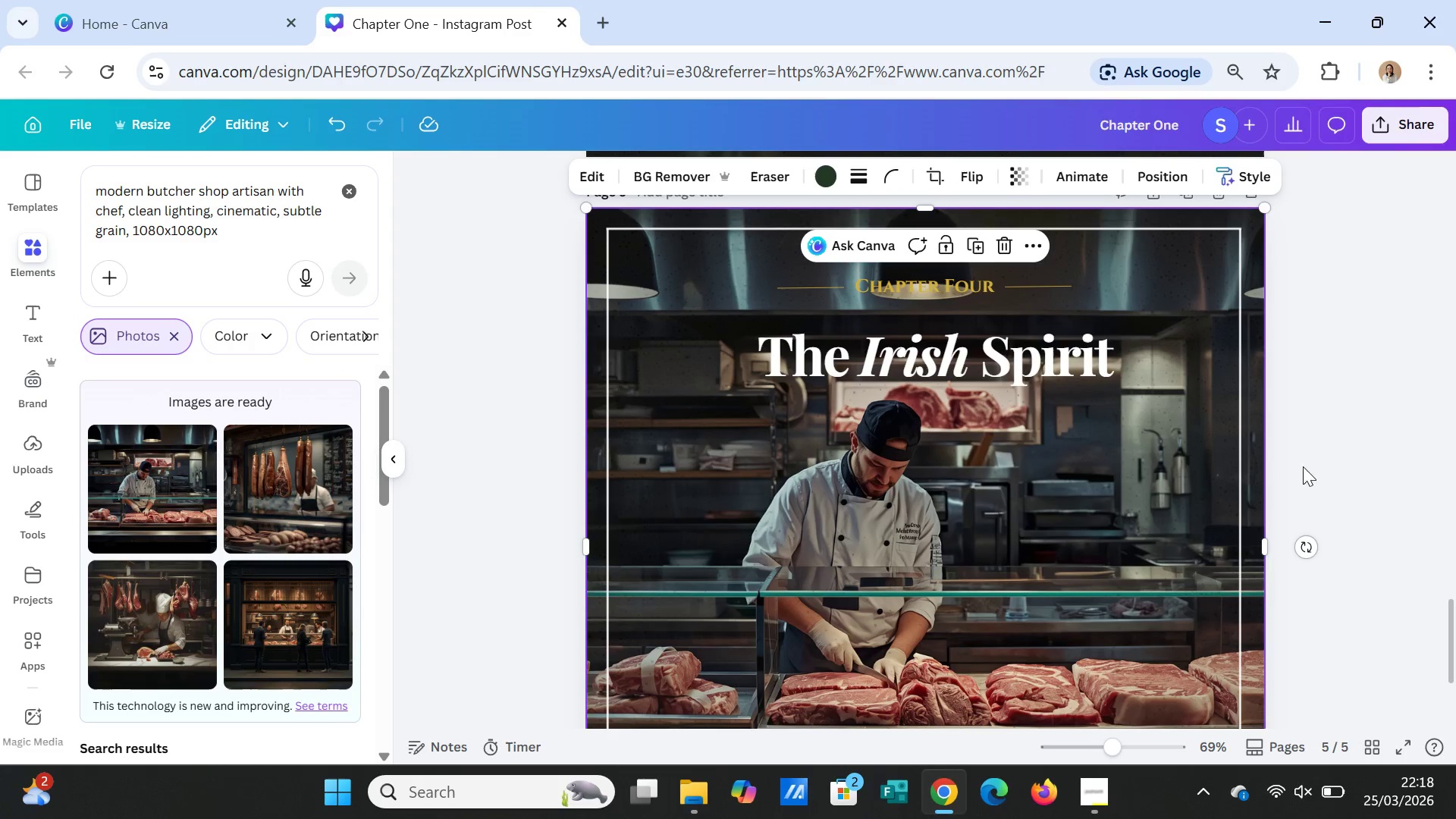 
double_click([1312, 488])
 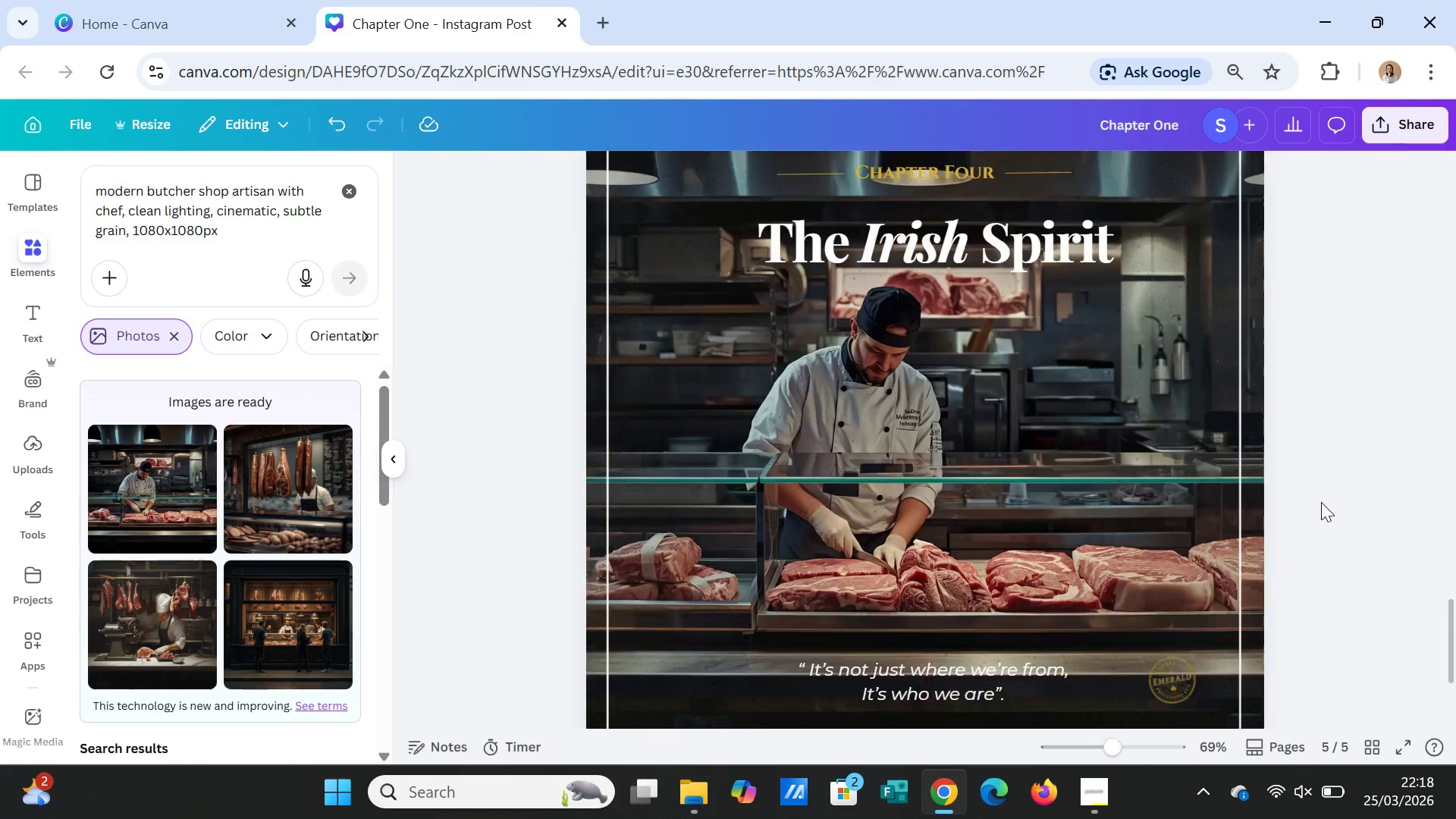 
scroll: coordinate [1321, 502], scroll_direction: down, amount: 2.0
 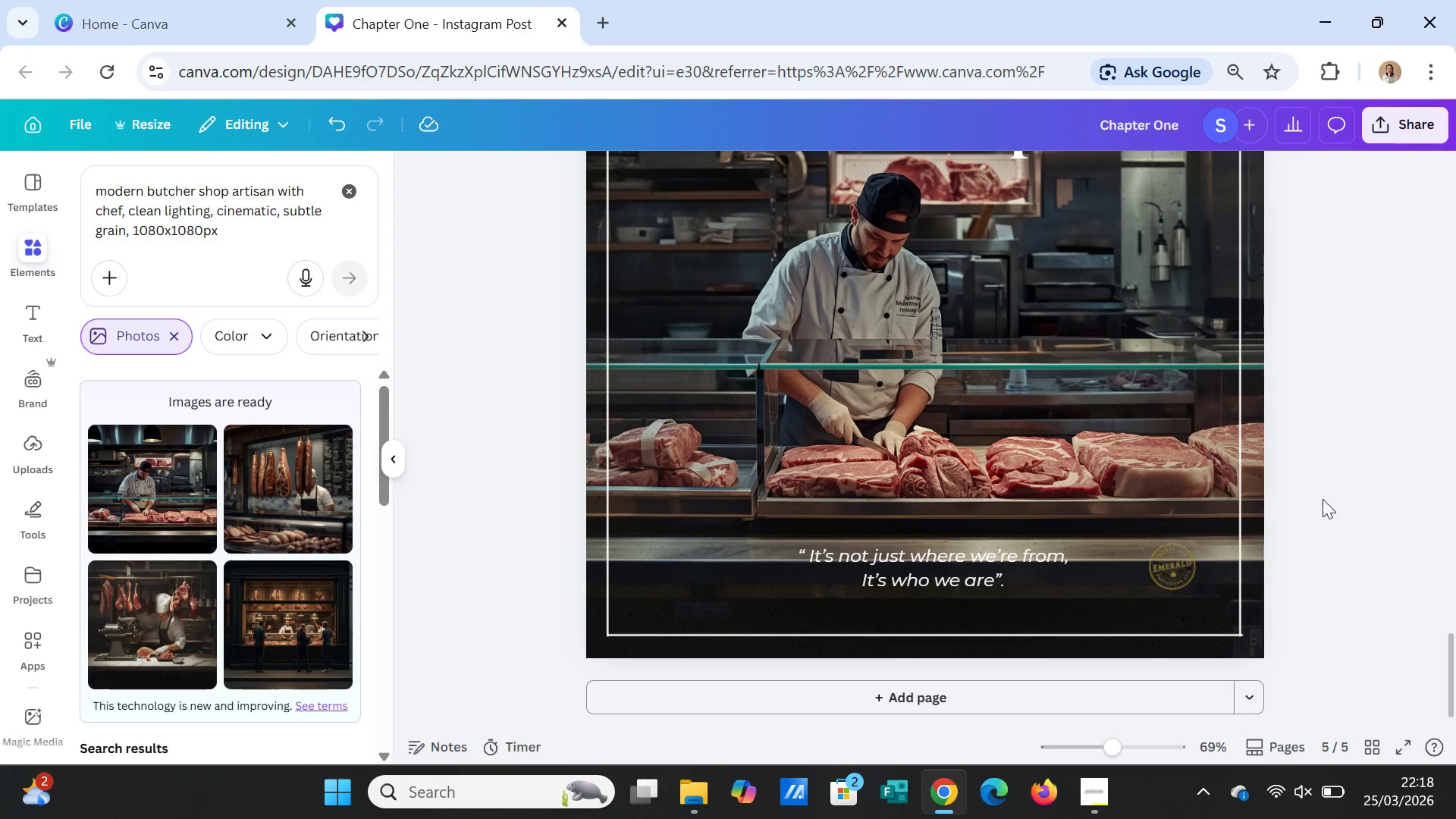 
scroll: coordinate [1307, 392], scroll_direction: up, amount: 2.0
 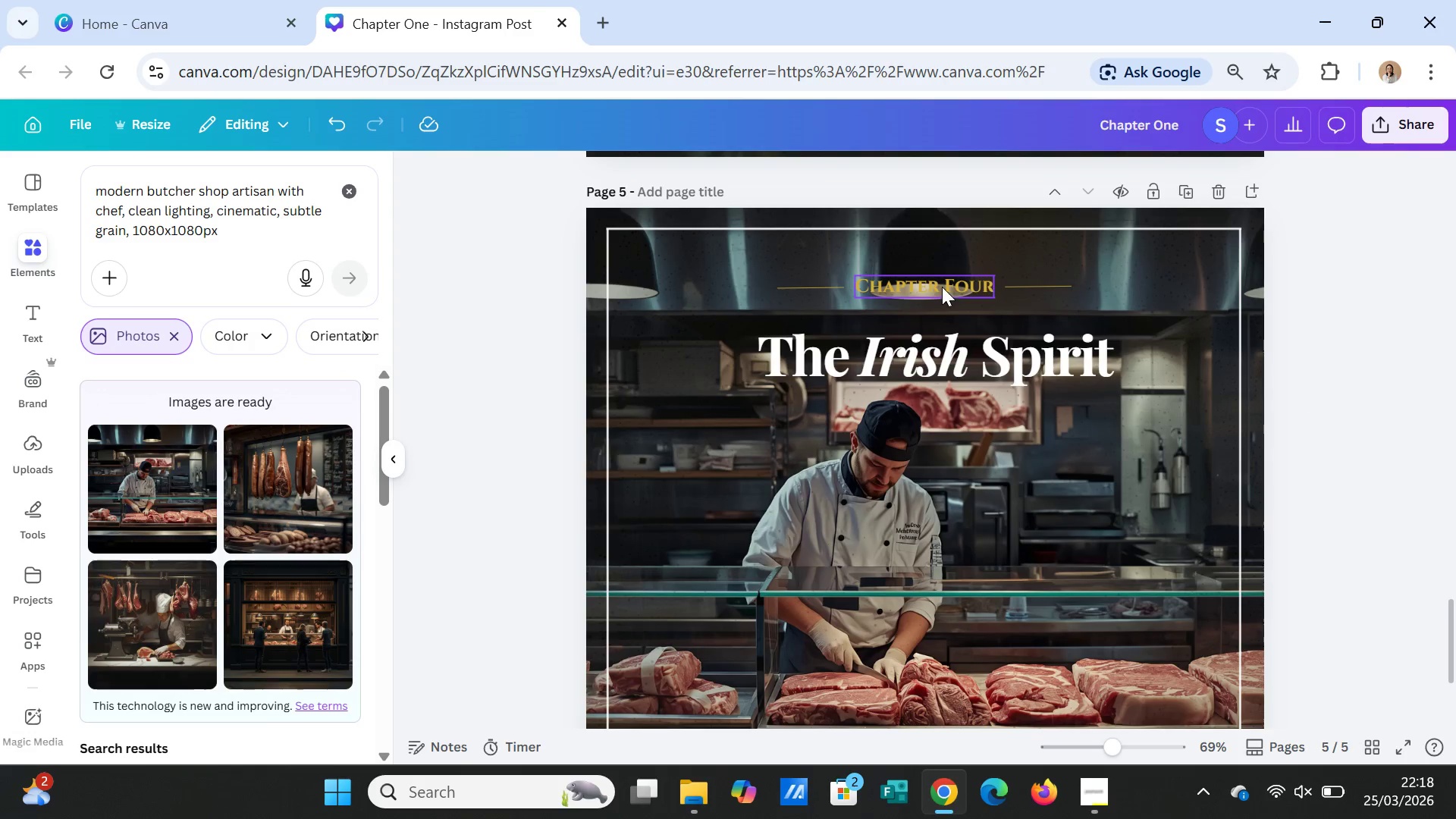 
left_click([942, 287])
 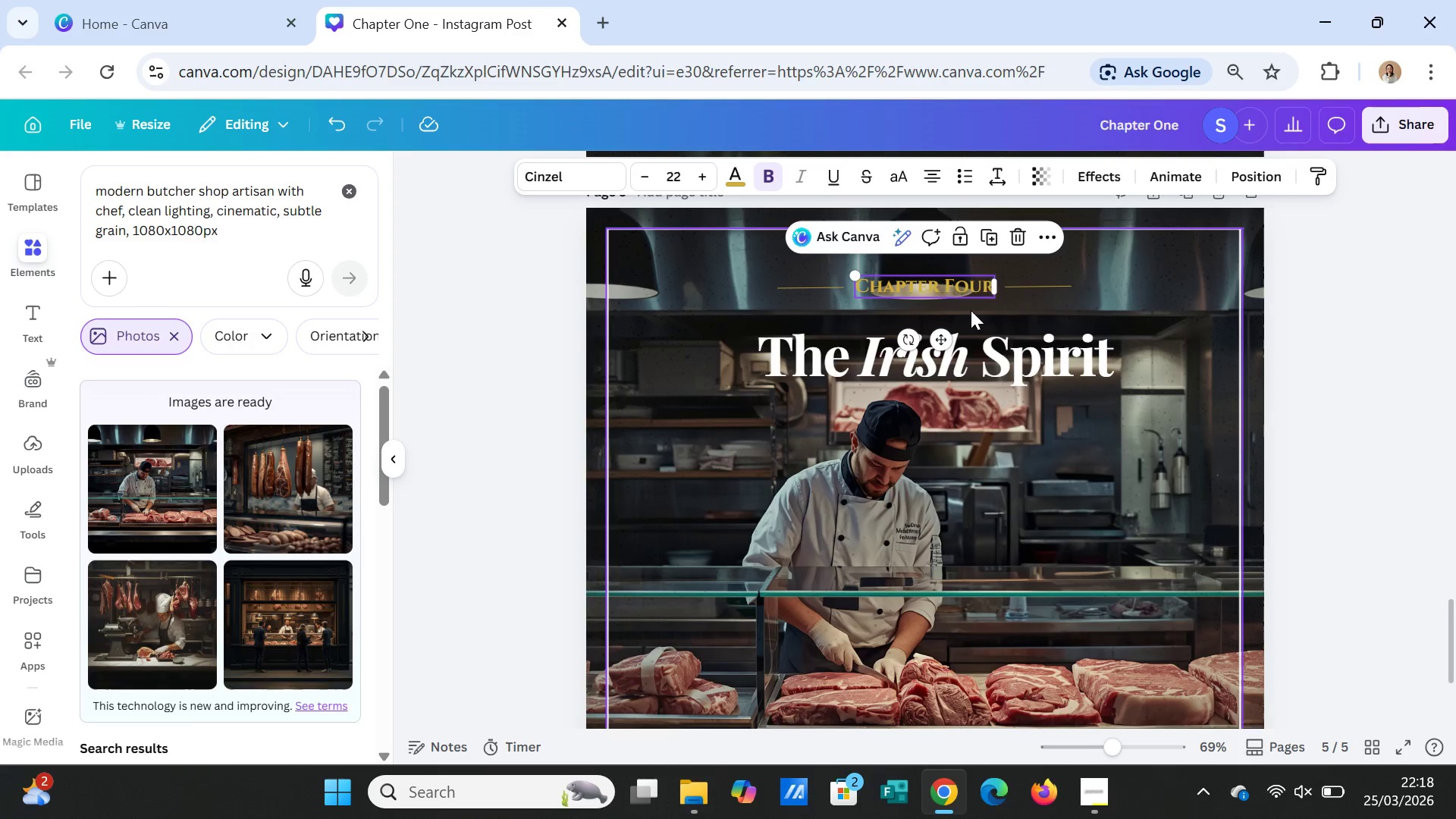 
wait(5.03)
 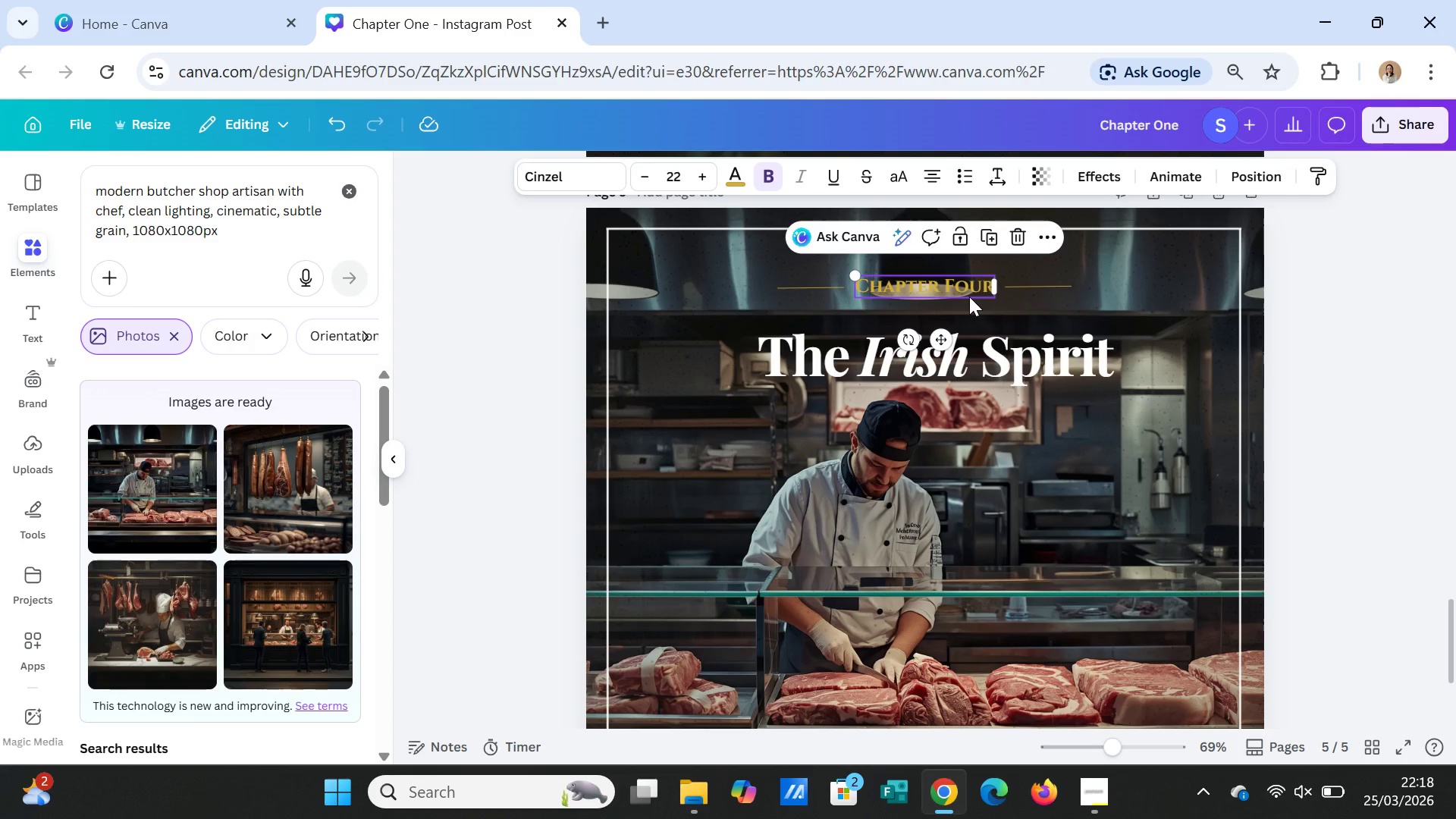 
left_click([1206, 340])
 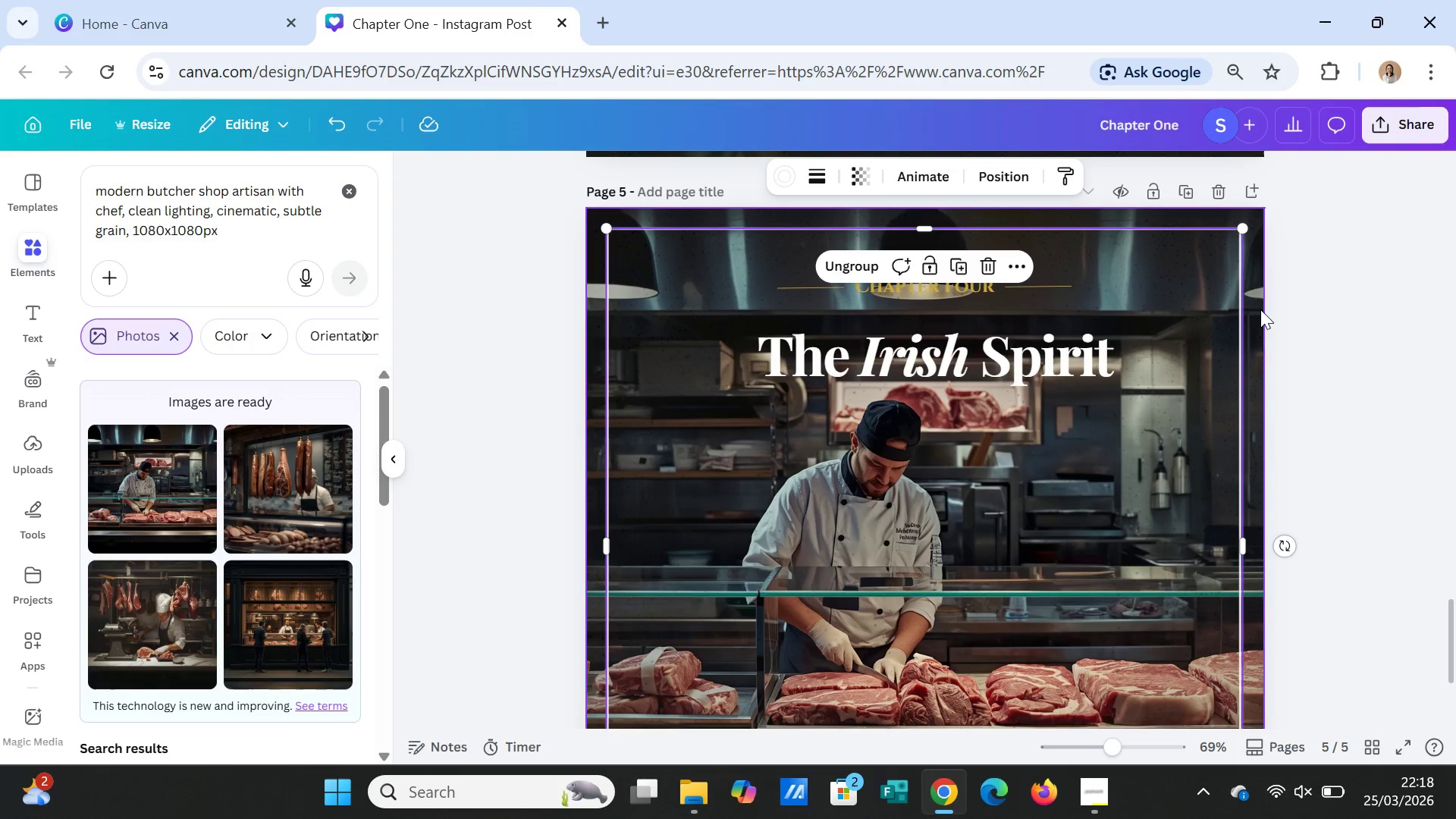 
left_click([1260, 309])
 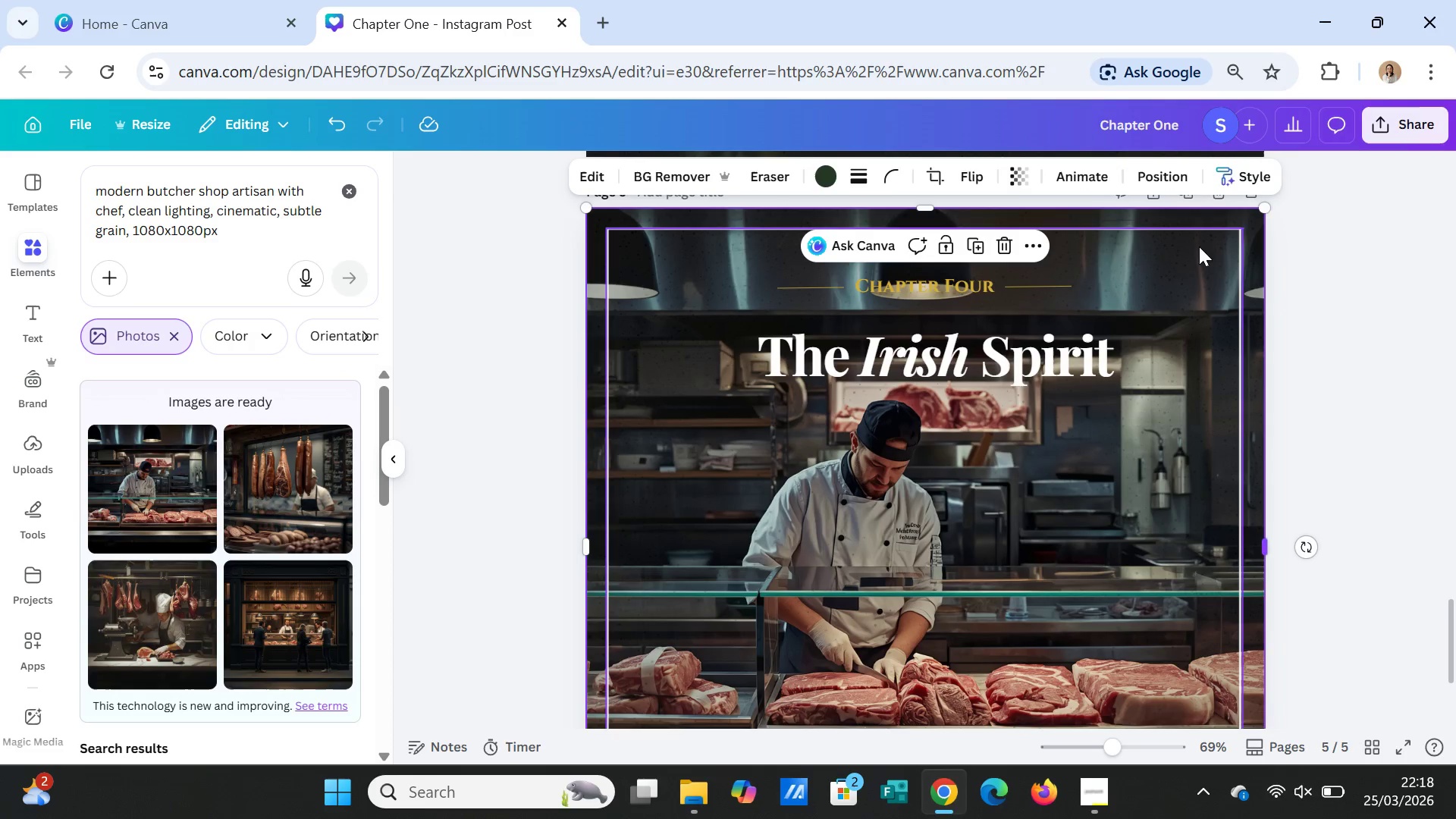 
left_click([1015, 185])
 